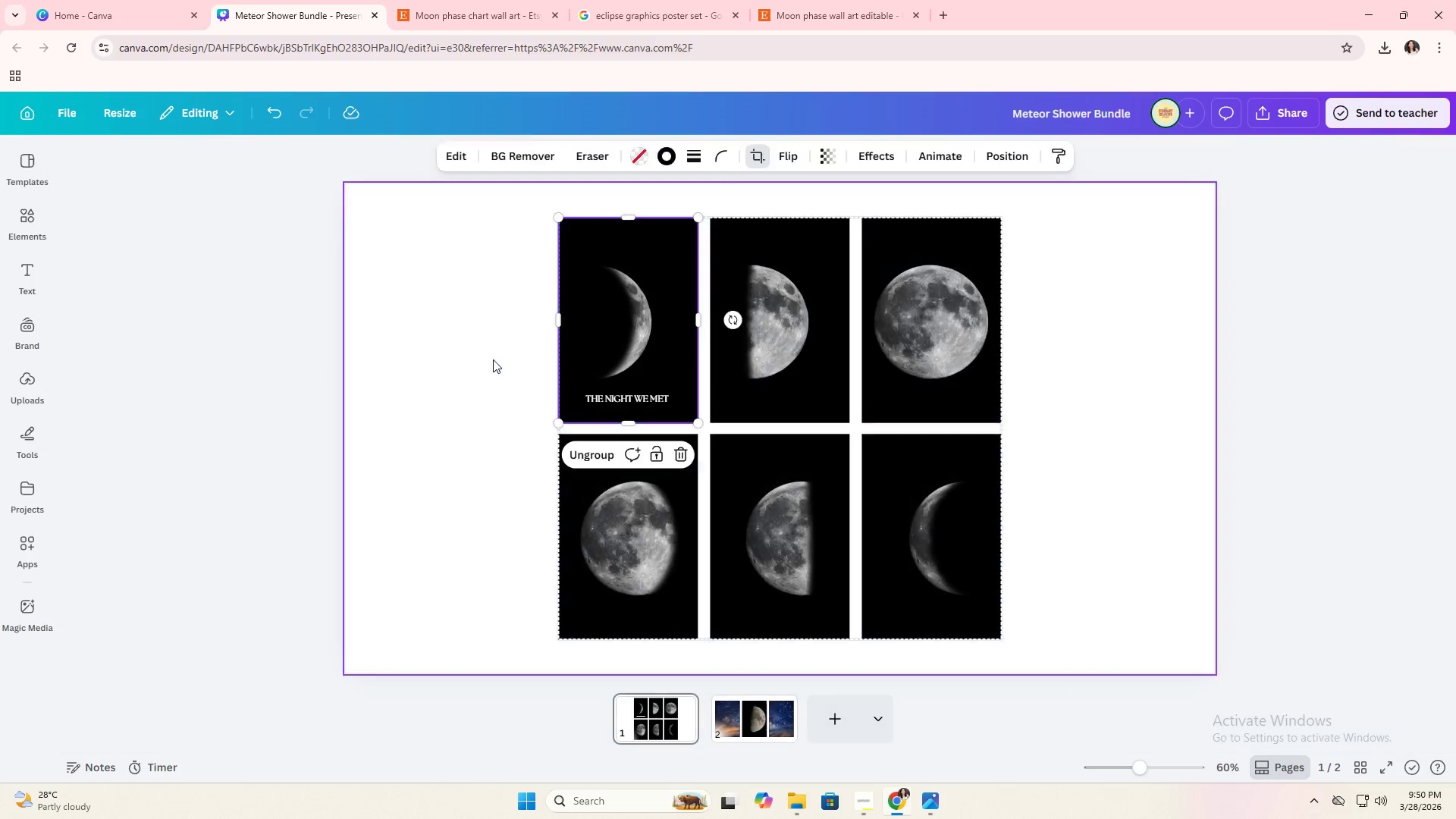 
double_click([493, 359])
 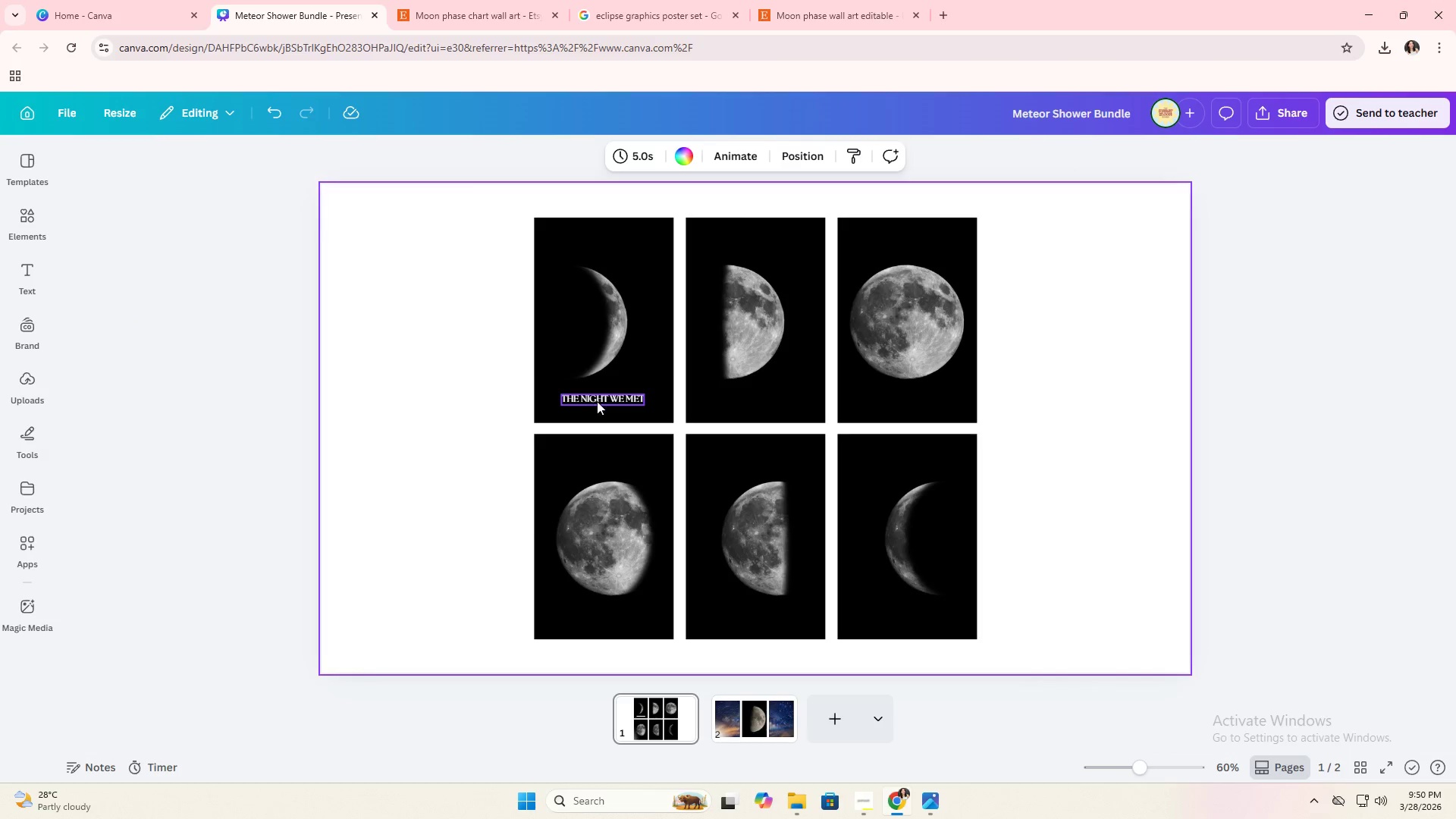 
left_click([598, 402])
 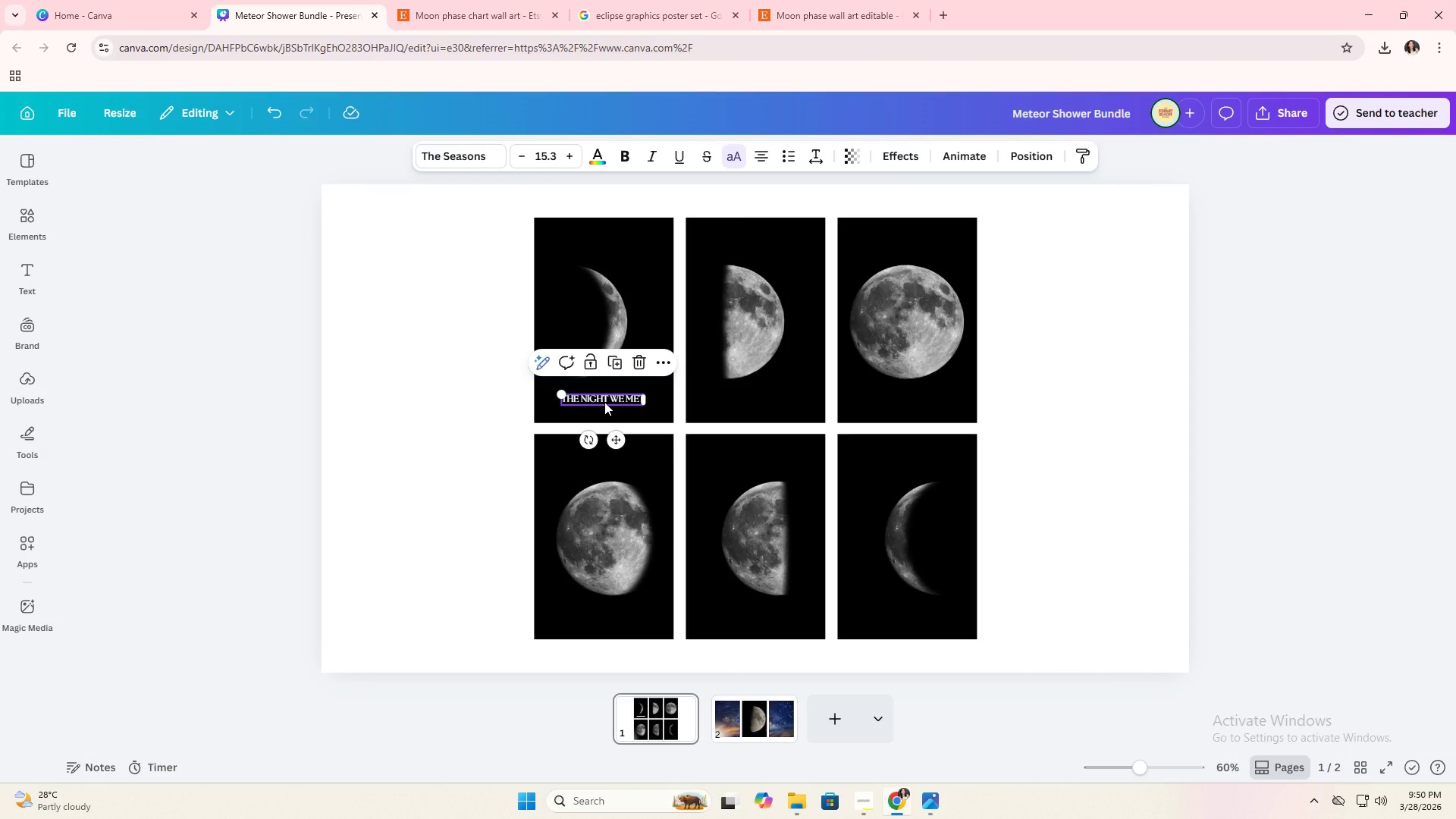 
left_click_drag(start_coordinate=[604, 402], to_coordinate=[604, 406])
 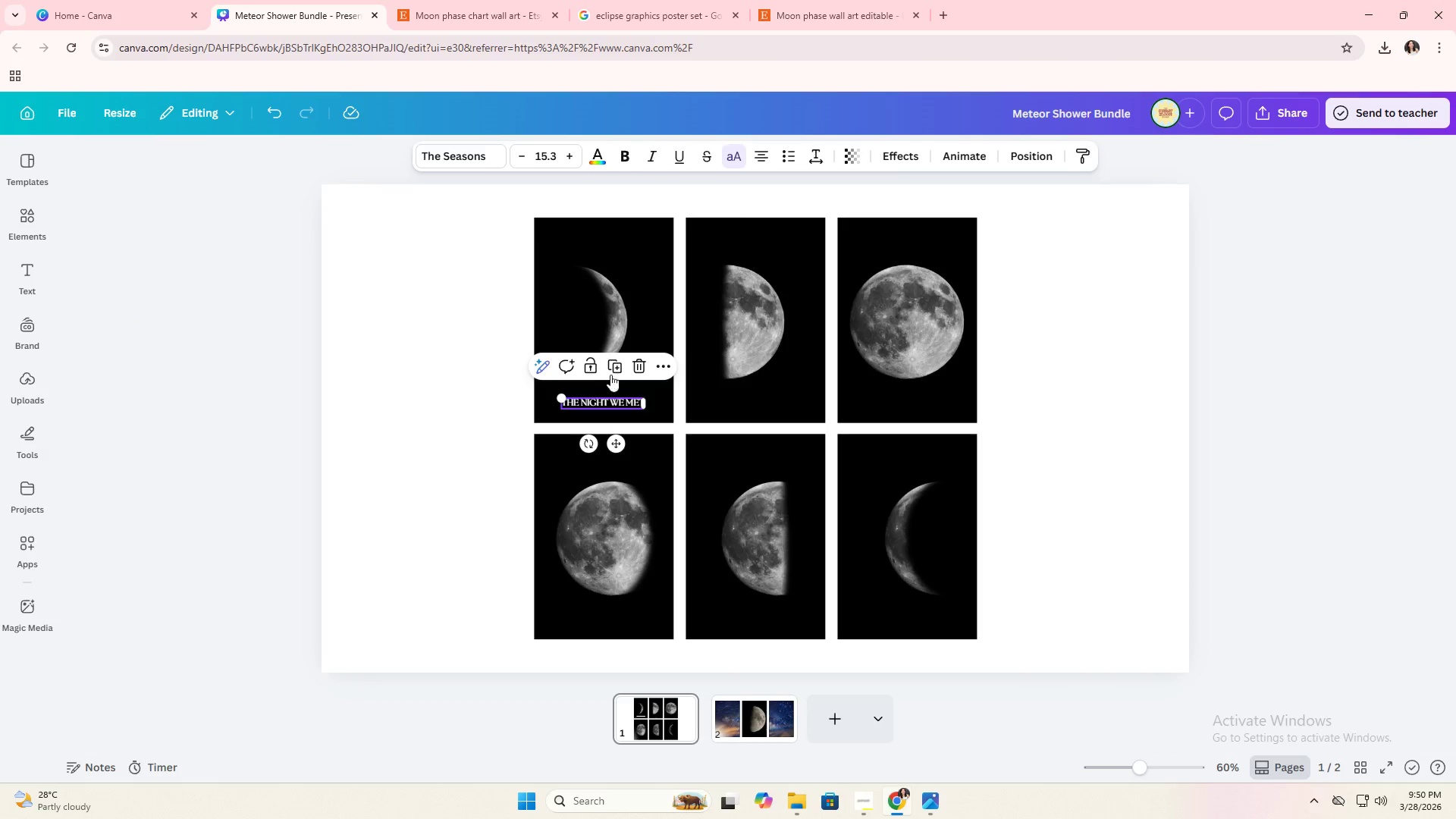 
left_click([614, 372])
 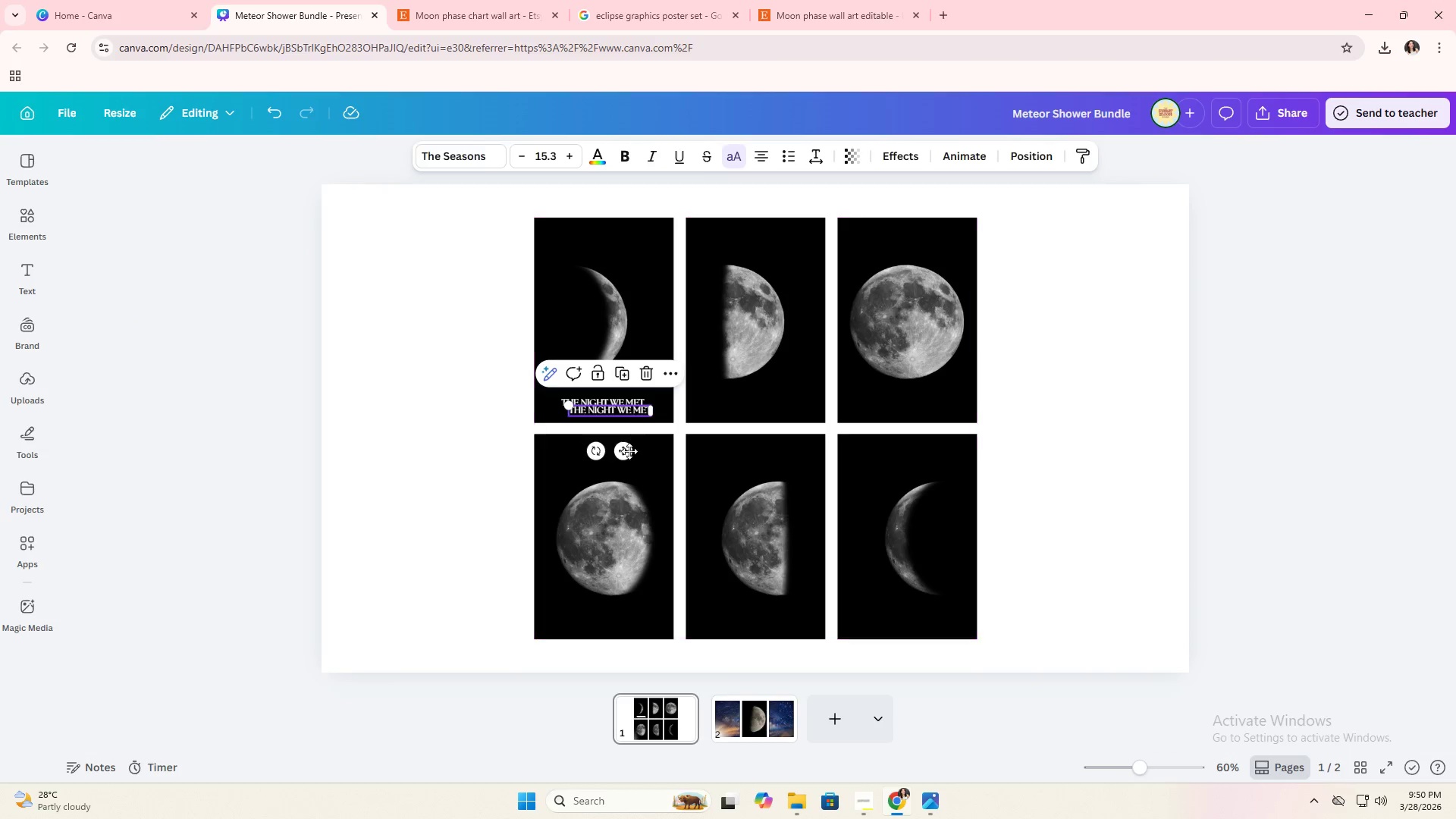 
left_click_drag(start_coordinate=[629, 452], to_coordinate=[777, 447])
 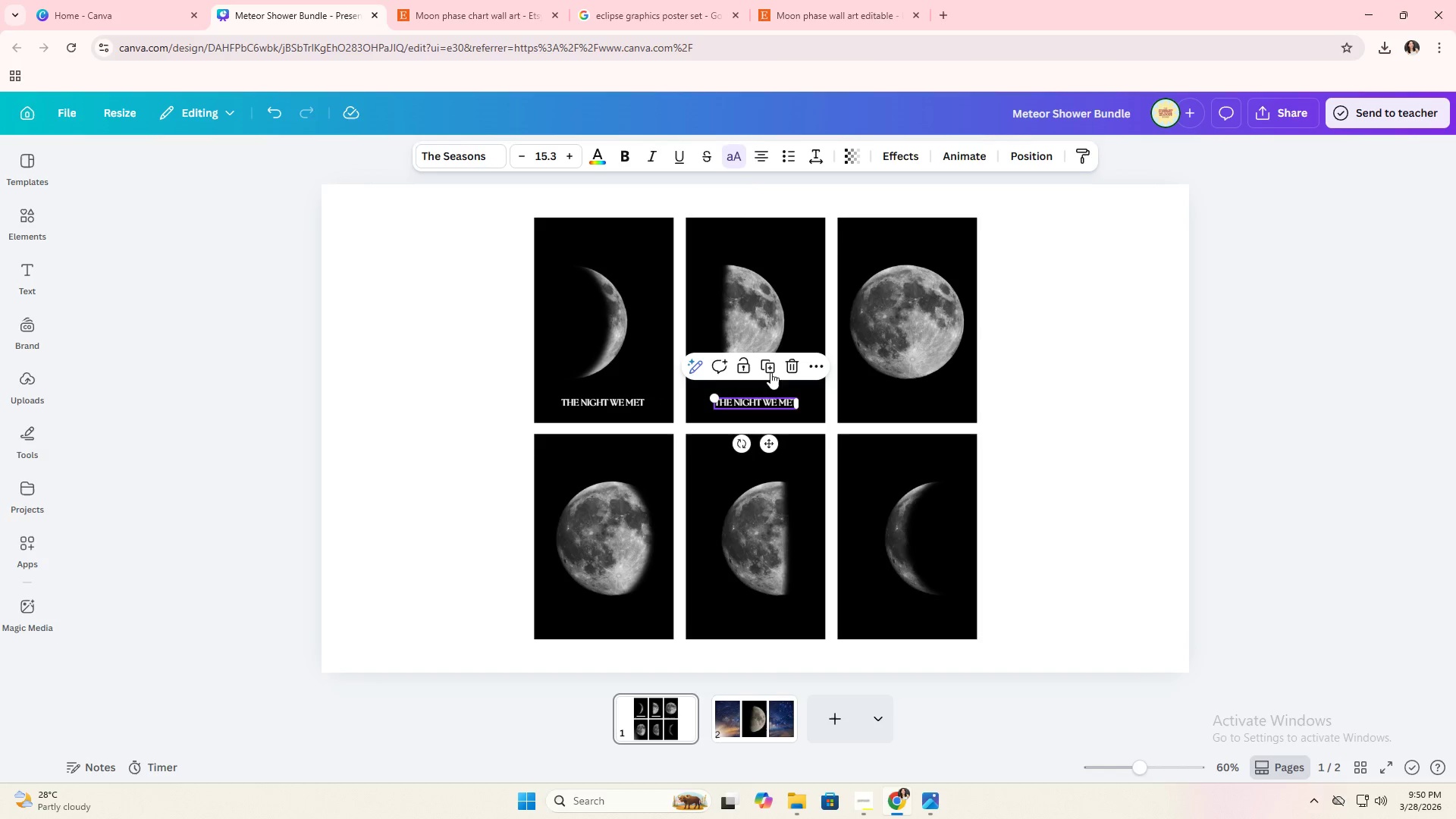 
left_click([770, 370])
 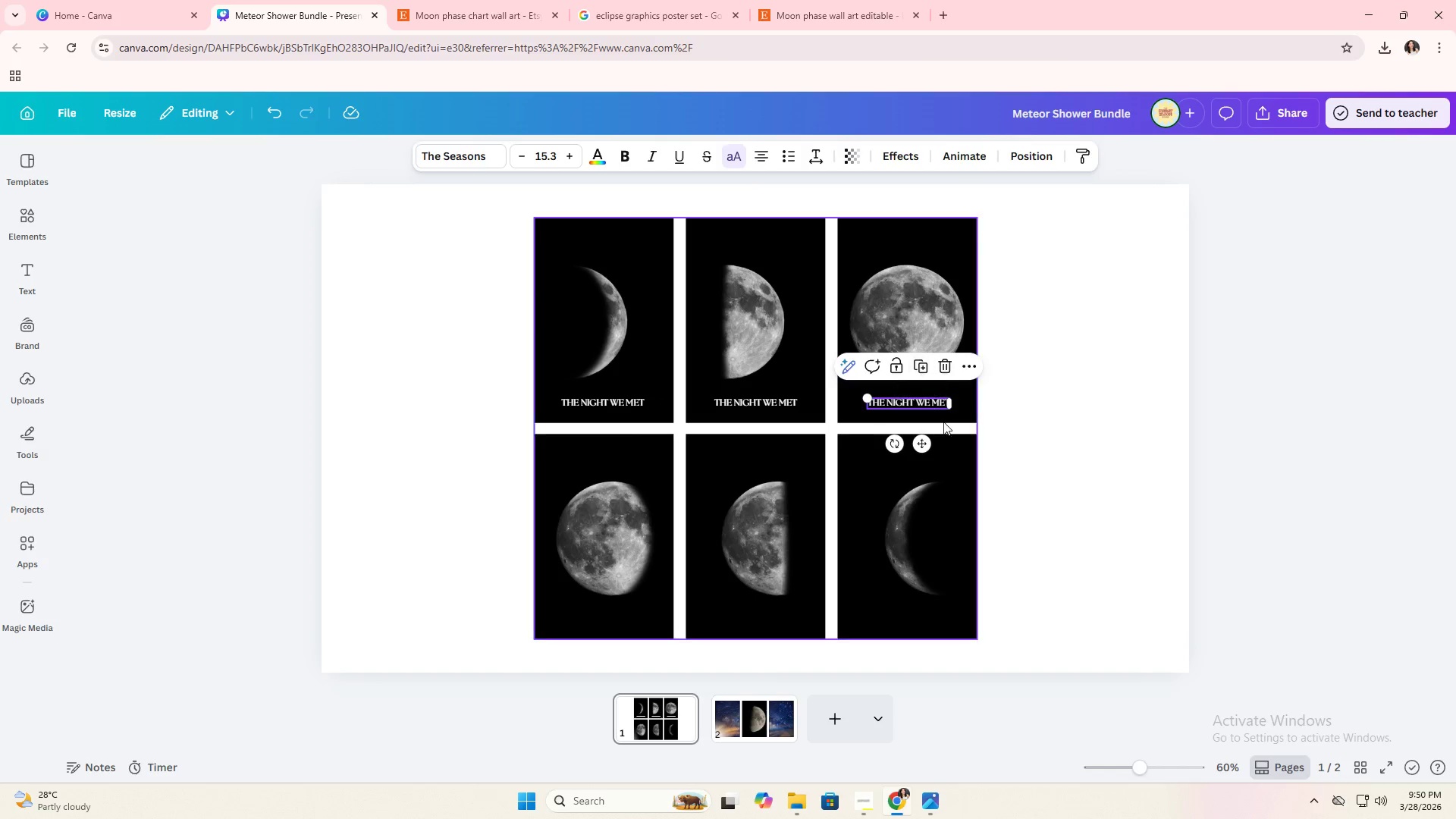 
left_click([1069, 450])
 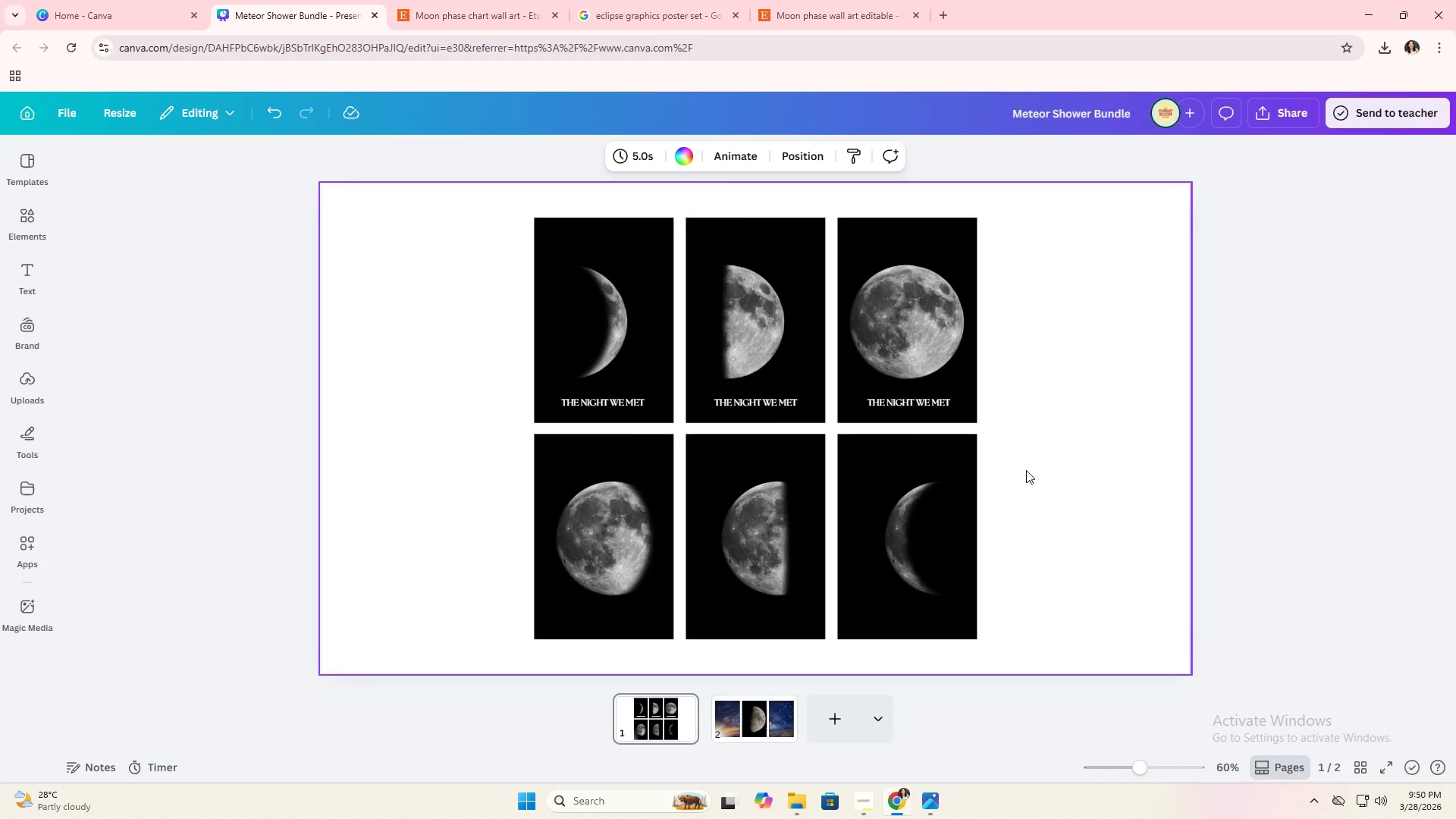 
double_click([1024, 469])
 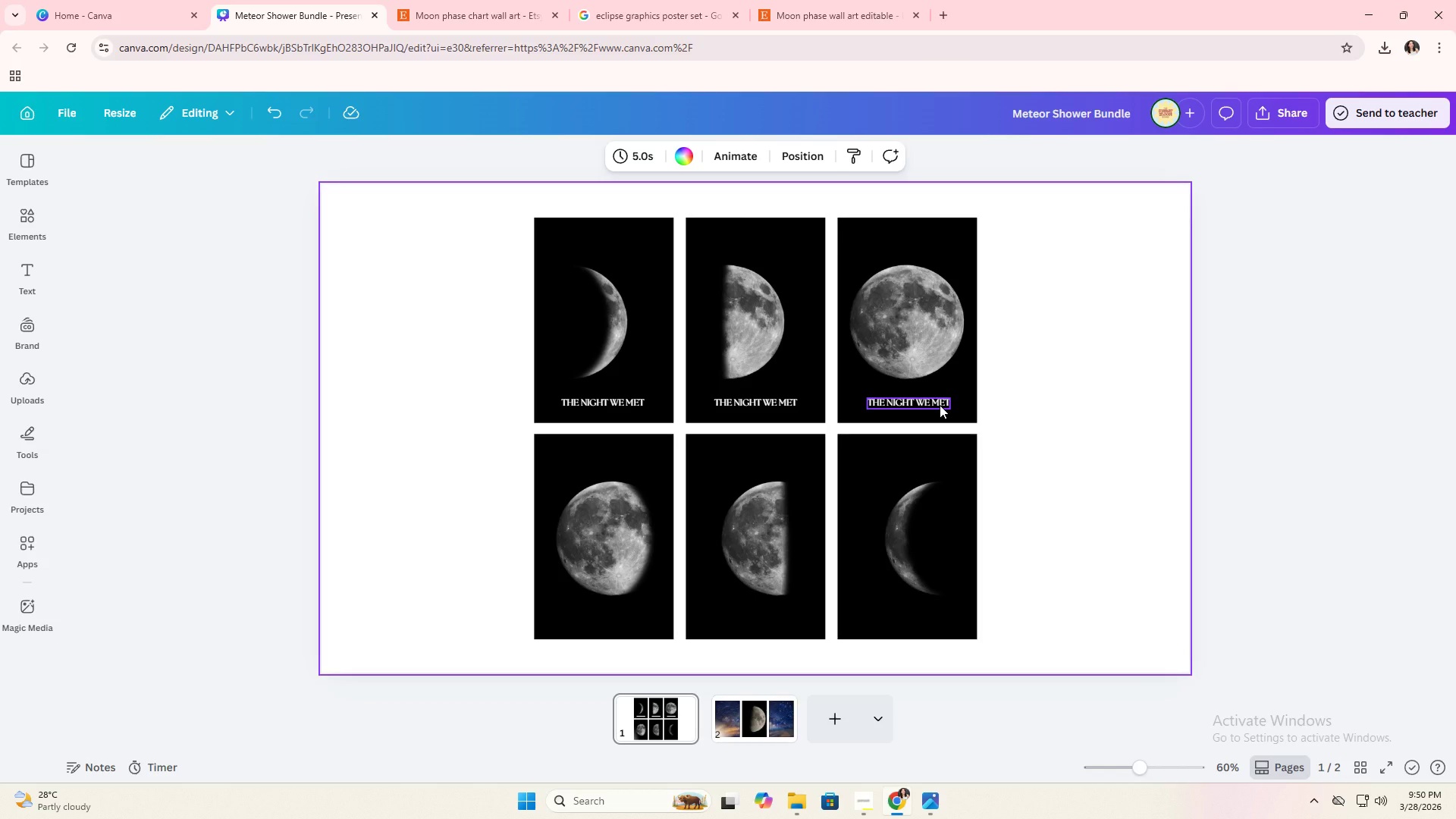 
left_click([940, 405])
 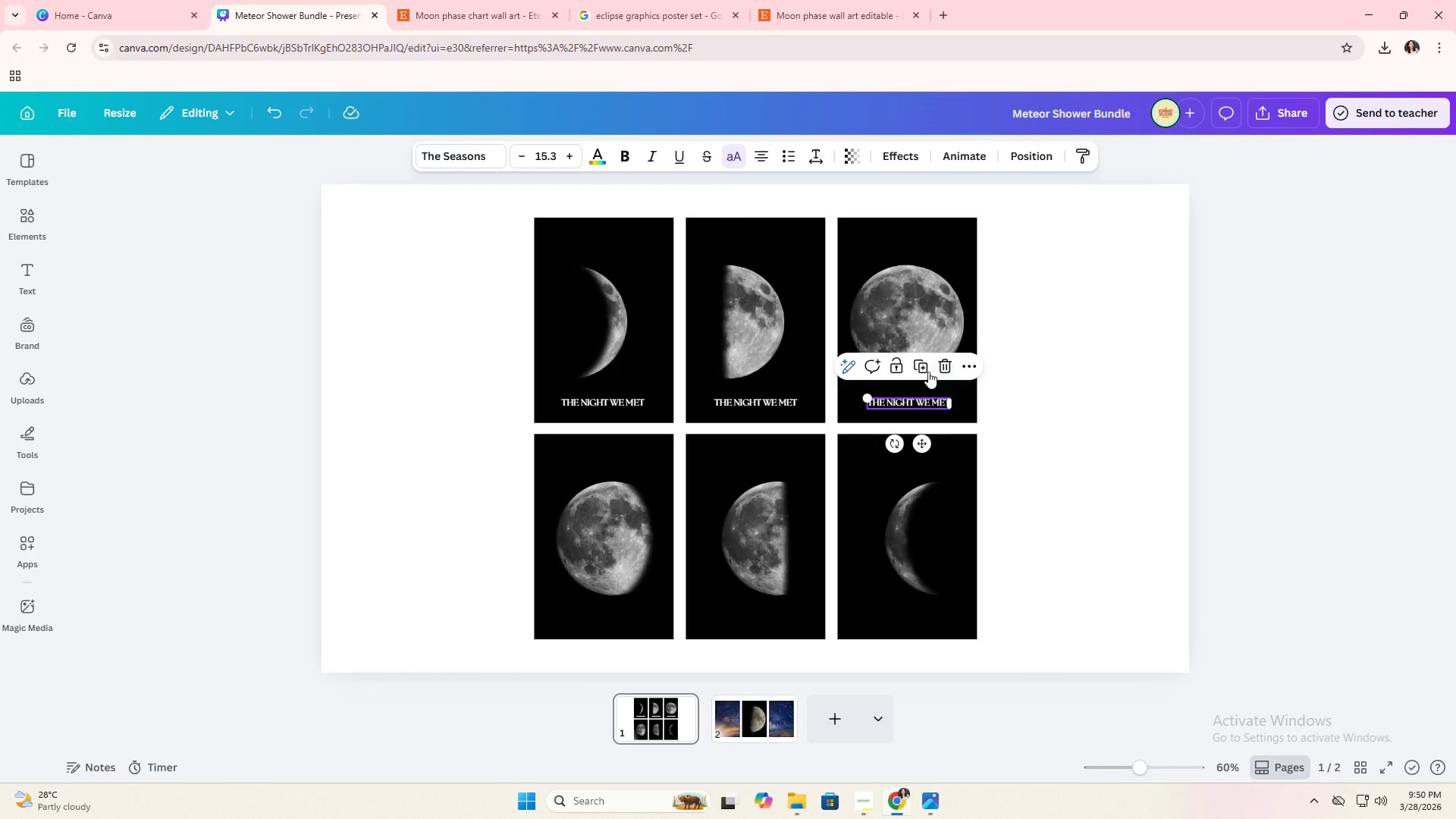 
left_click([927, 368])
 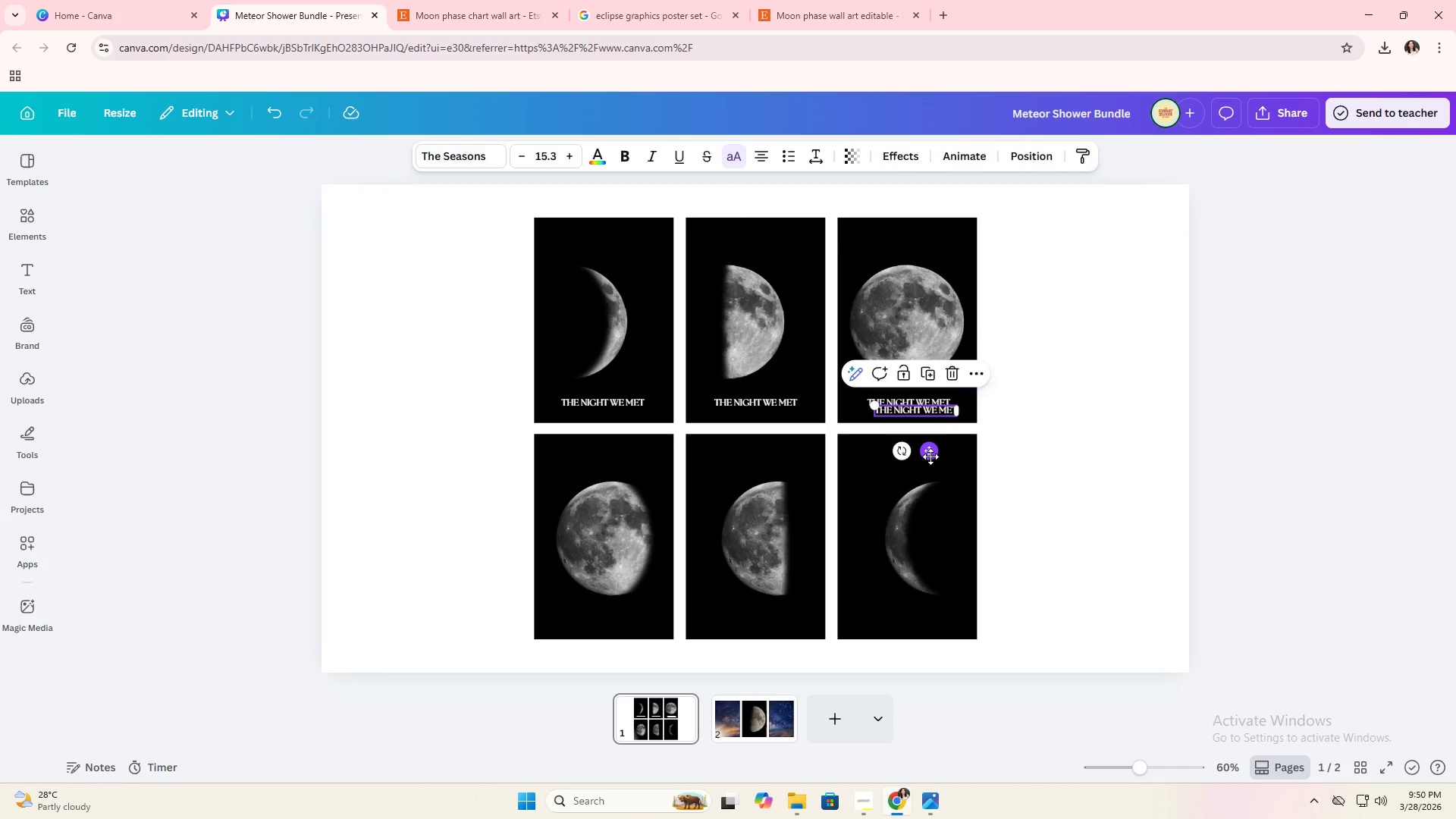 
left_click_drag(start_coordinate=[930, 454], to_coordinate=[922, 658])
 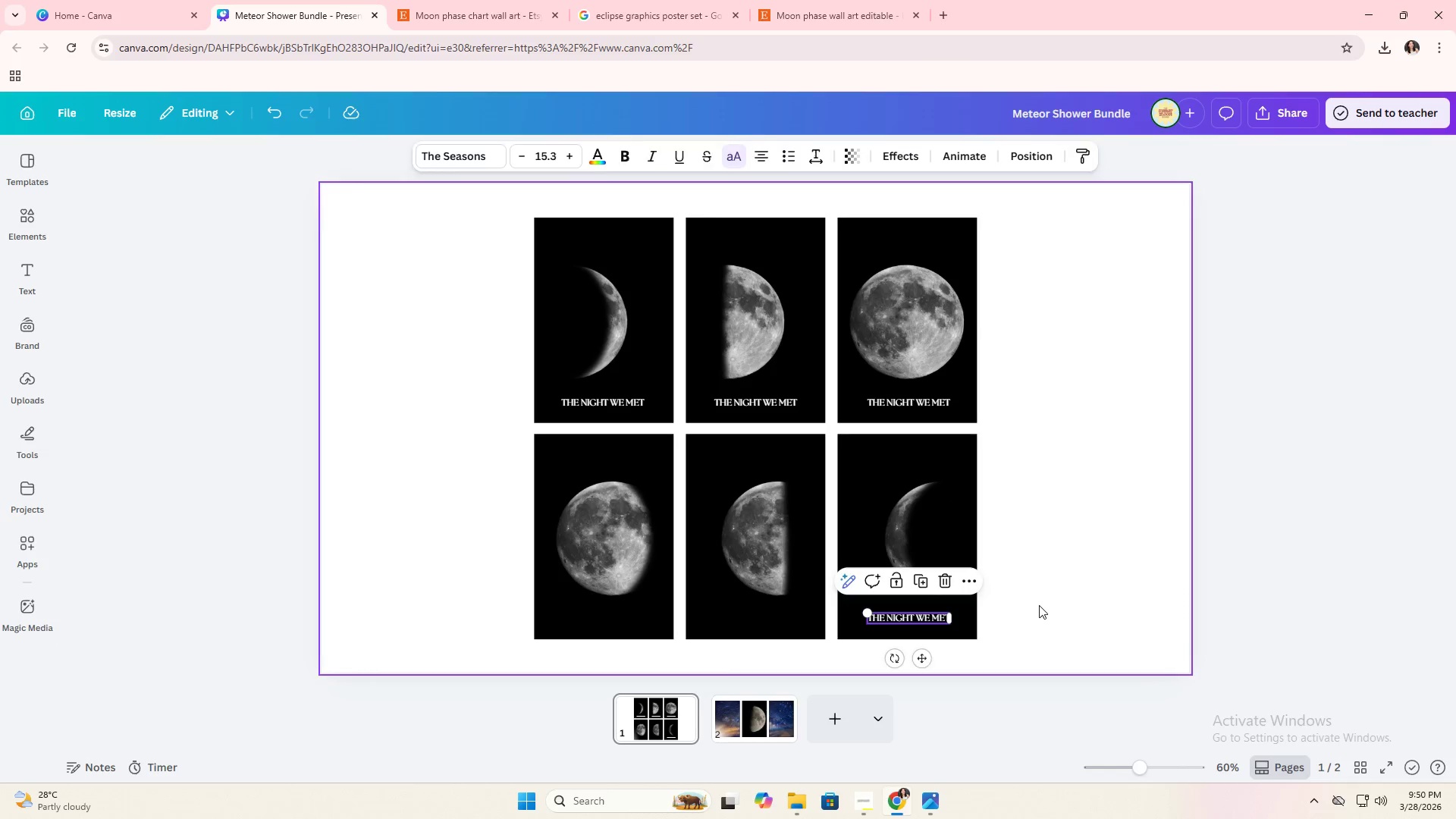 
double_click([1039, 605])
 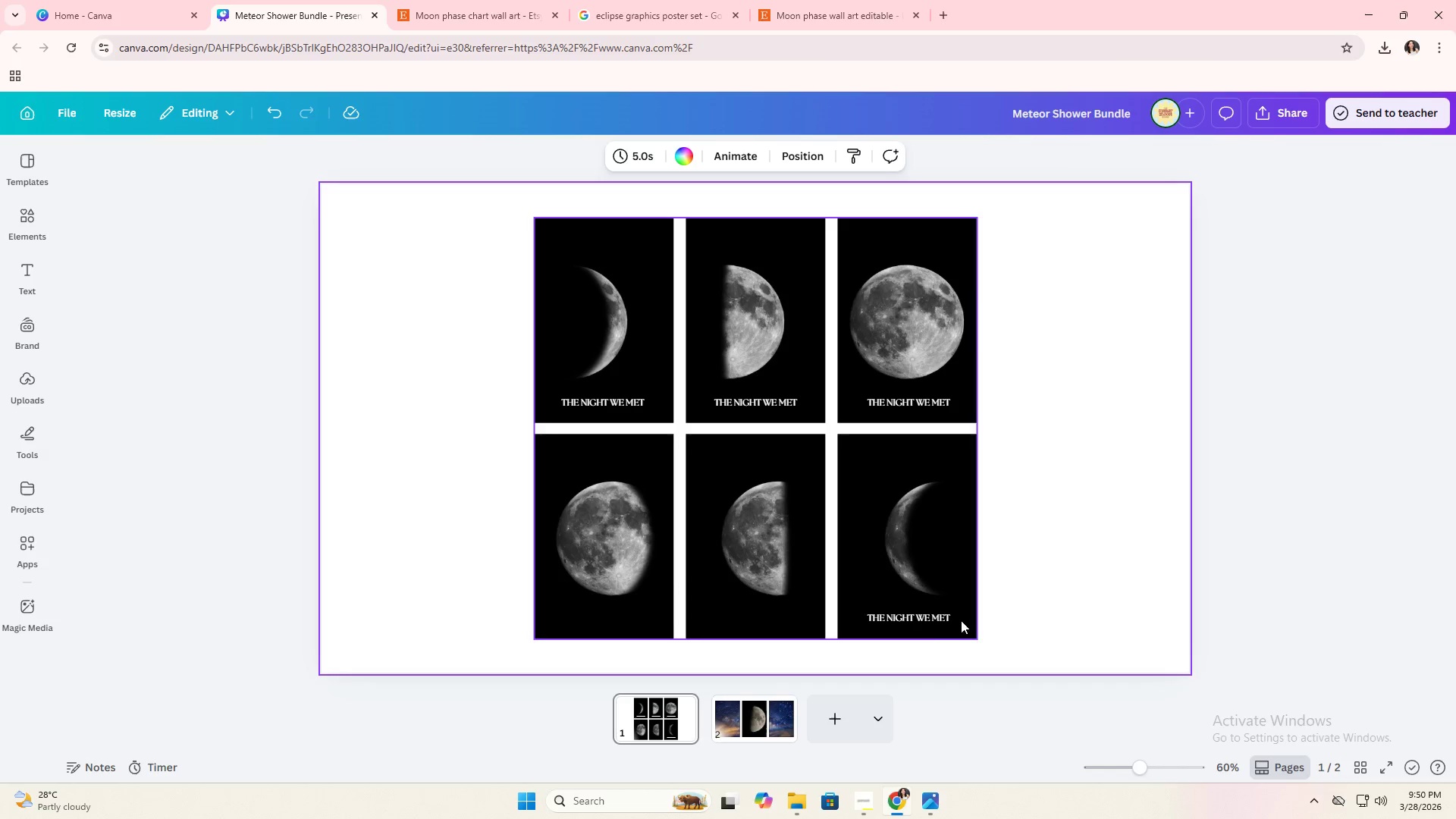 
left_click([936, 615])
 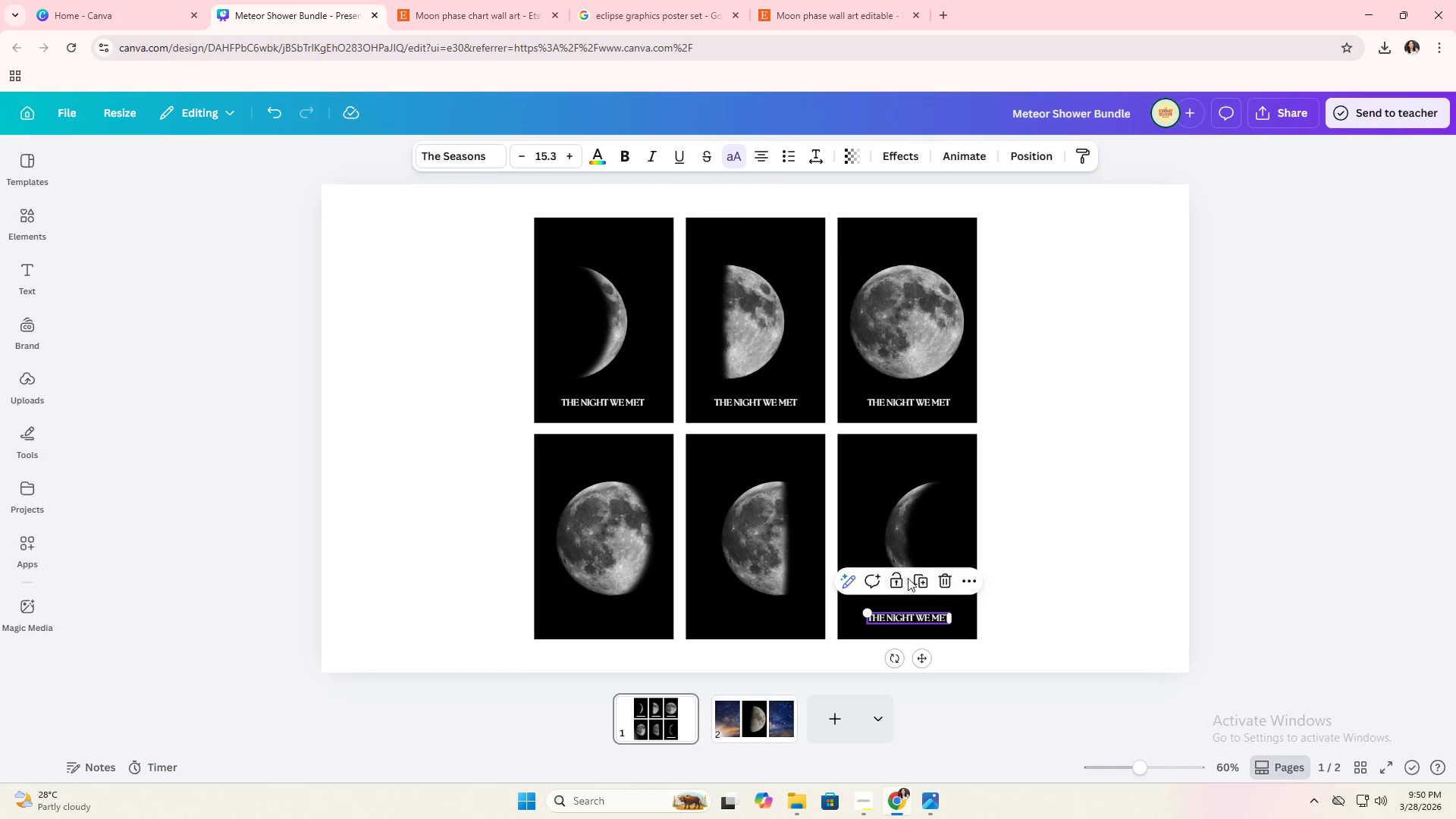 
left_click([921, 581])
 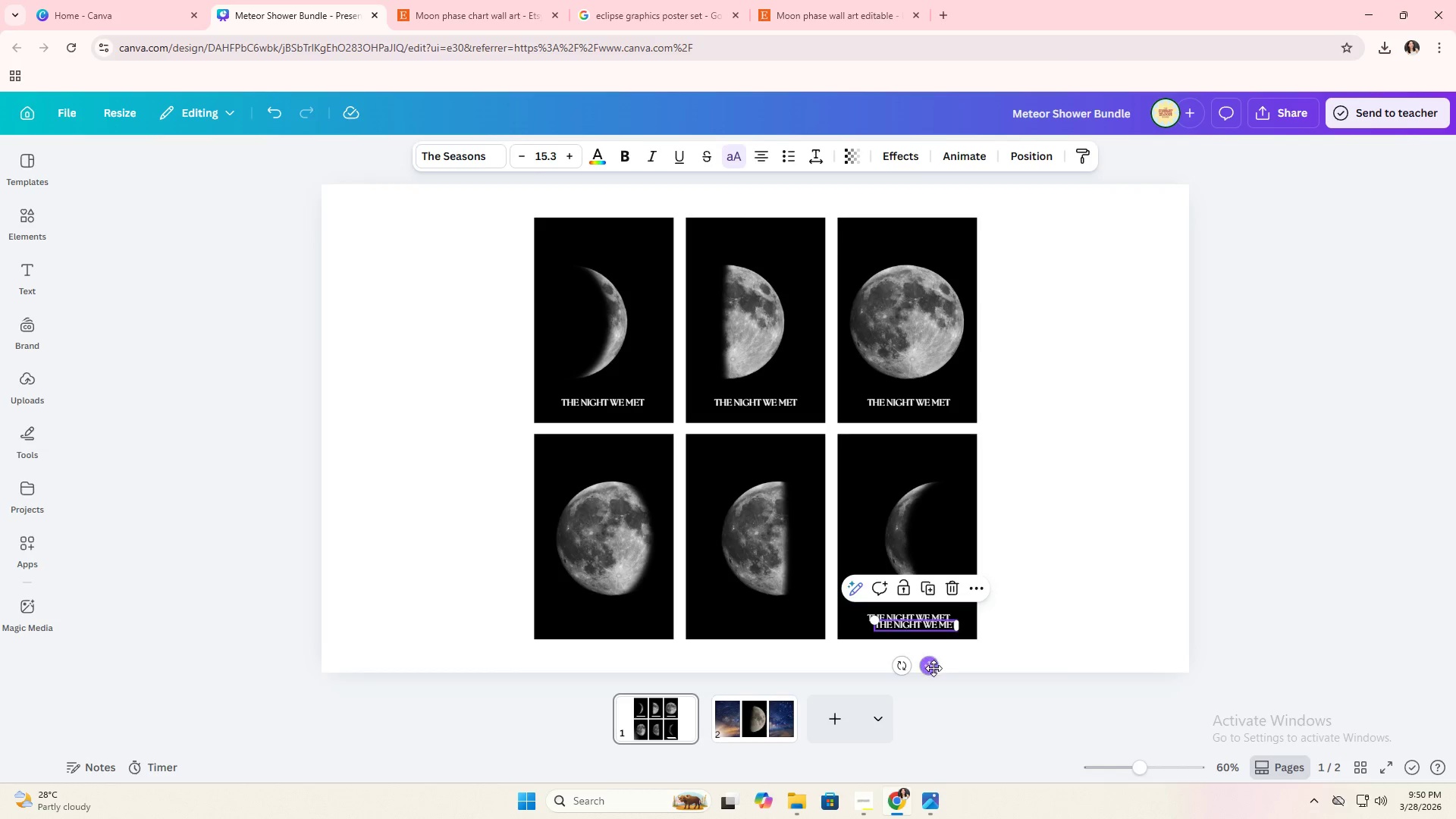 
left_click_drag(start_coordinate=[932, 669], to_coordinate=[772, 662])
 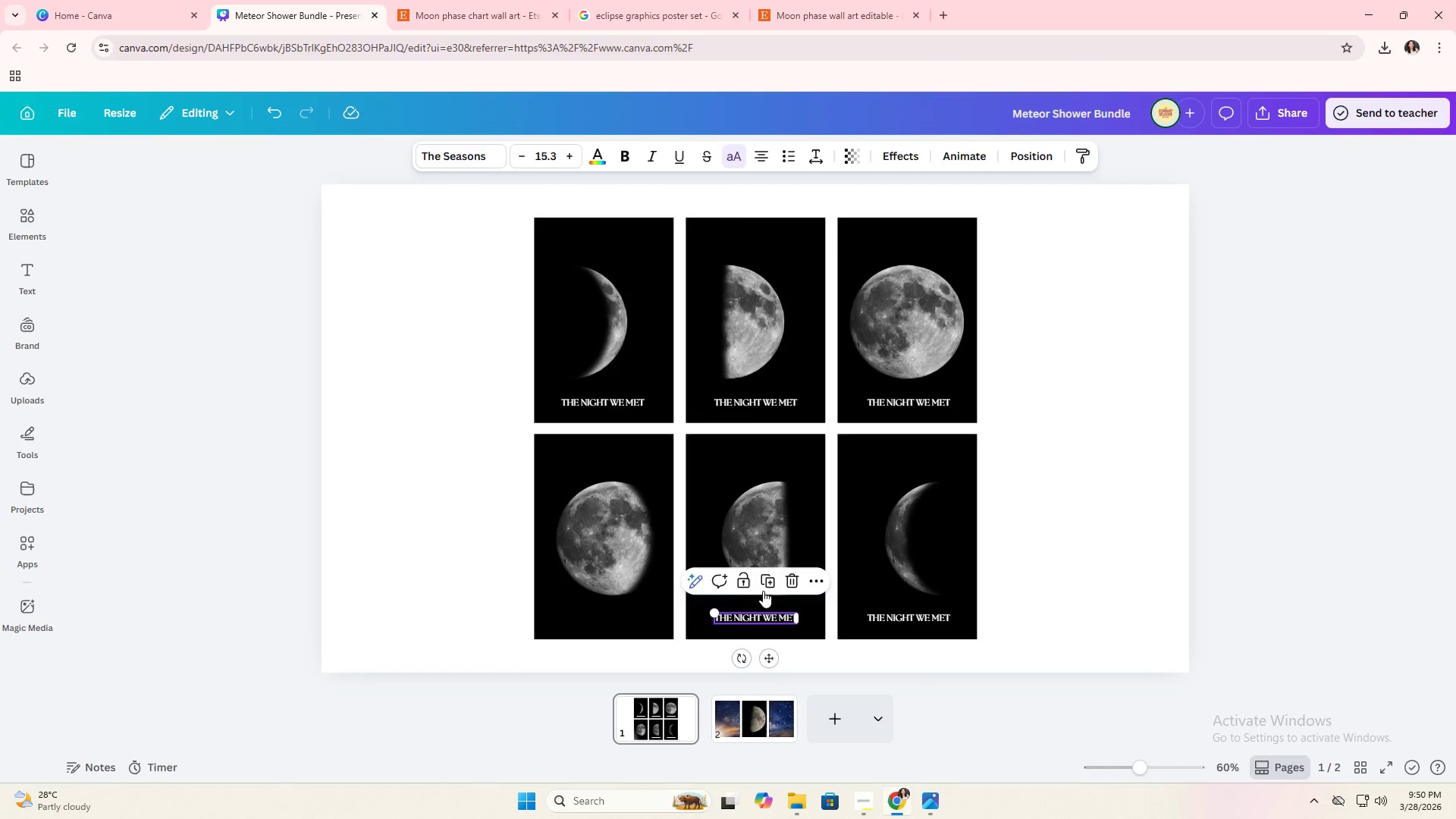 
left_click([766, 584])
 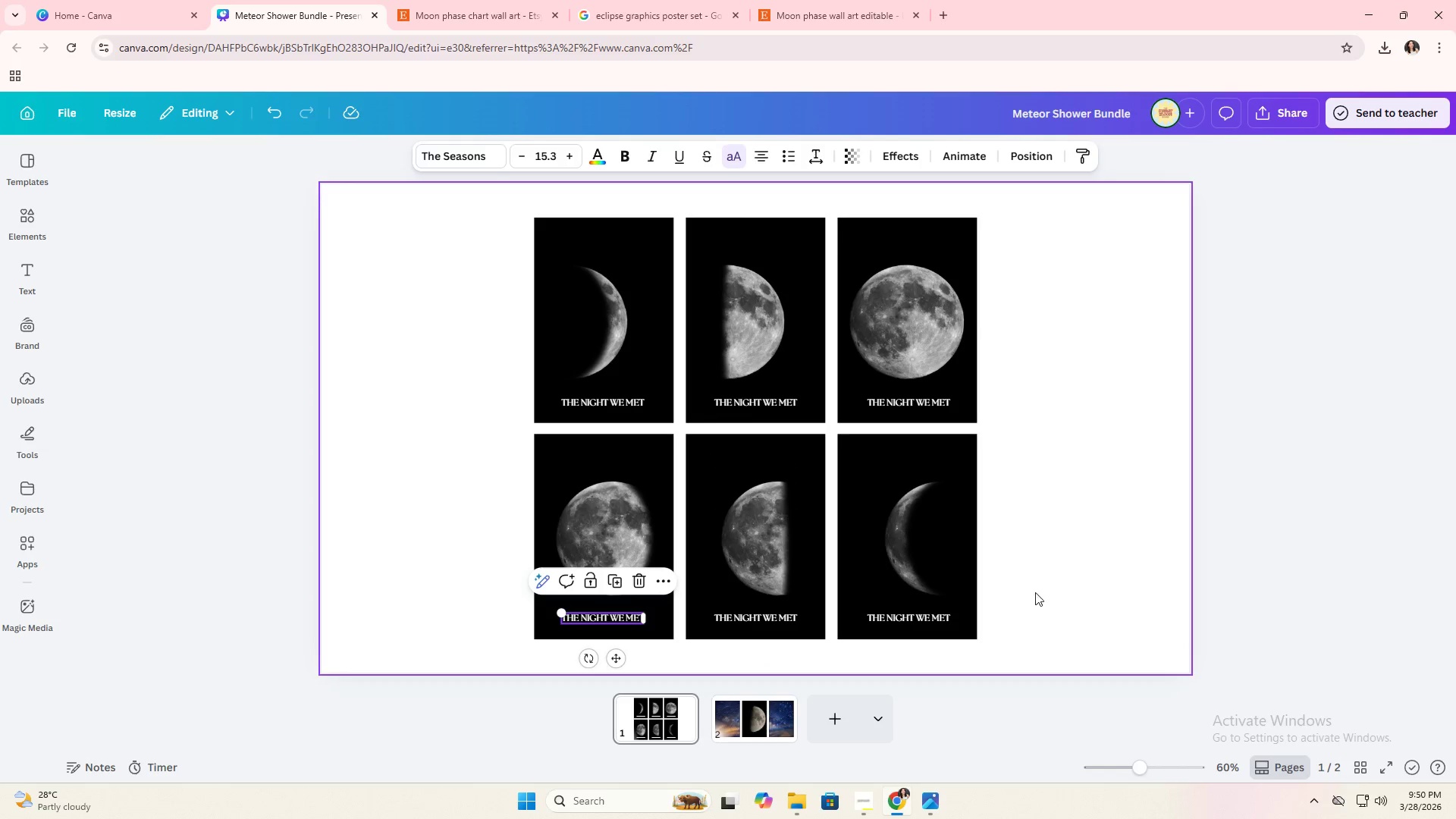 
double_click([1035, 592])
 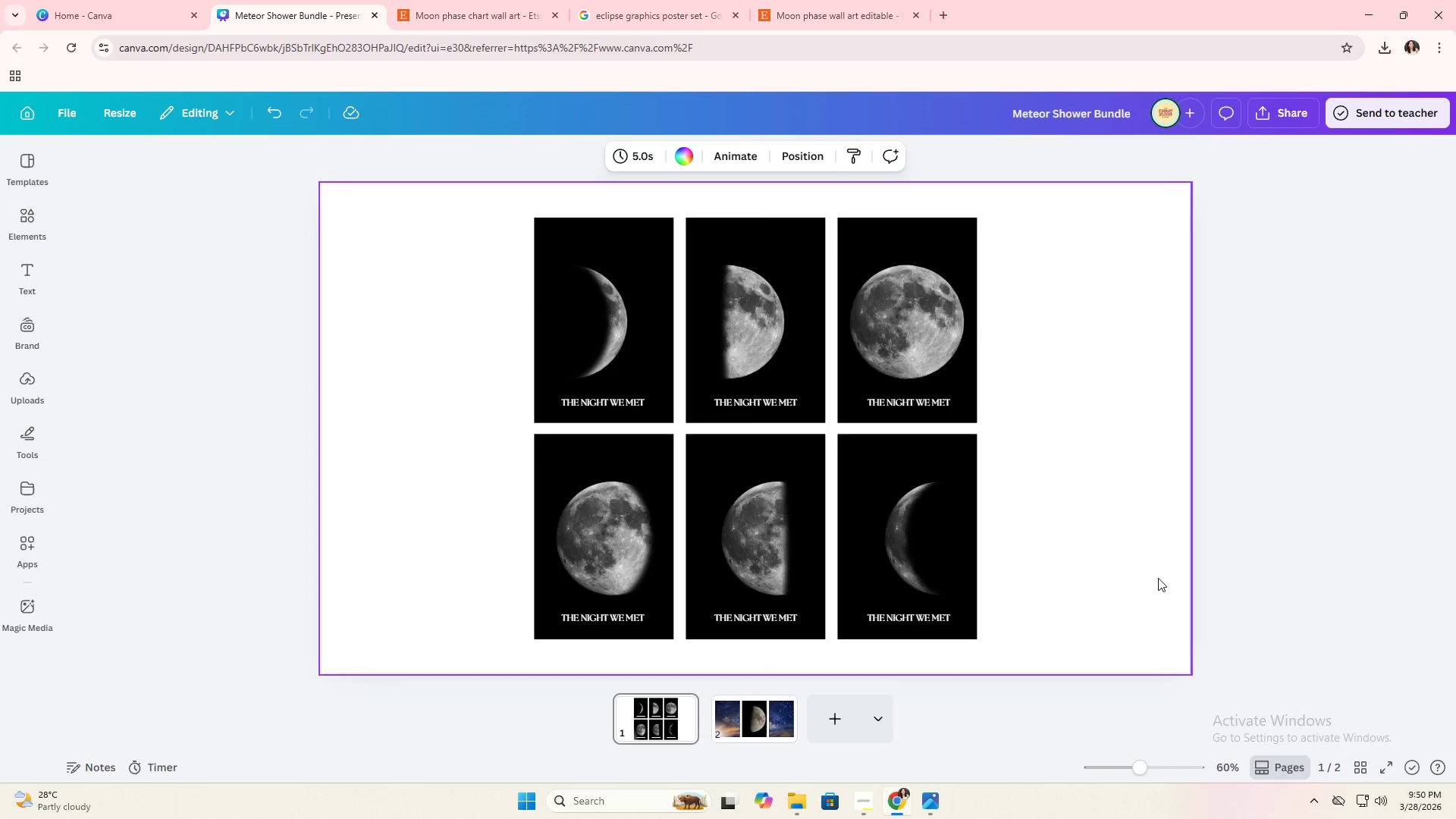 
triple_click([1162, 576])
 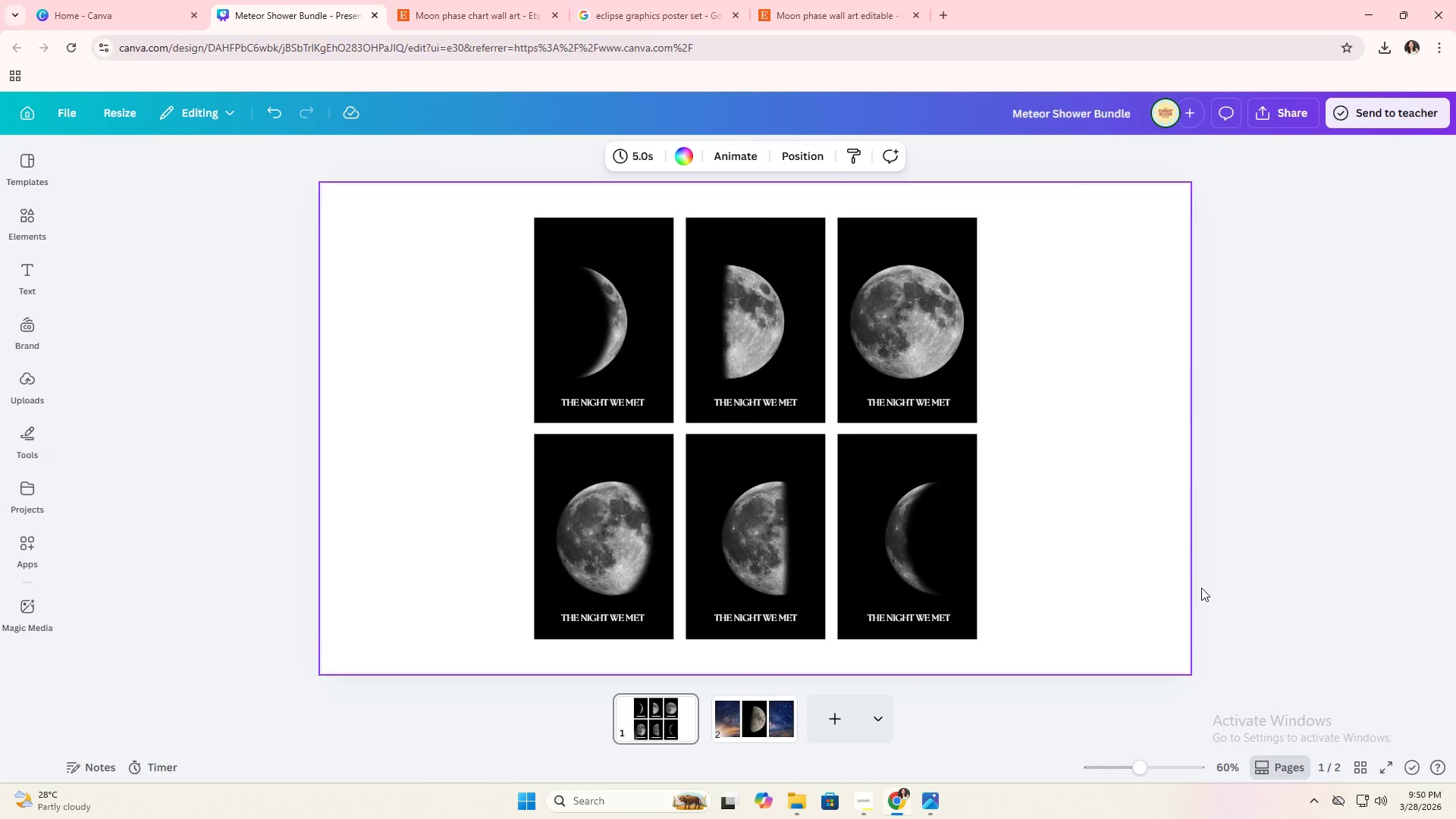 
triple_click([1201, 588])
 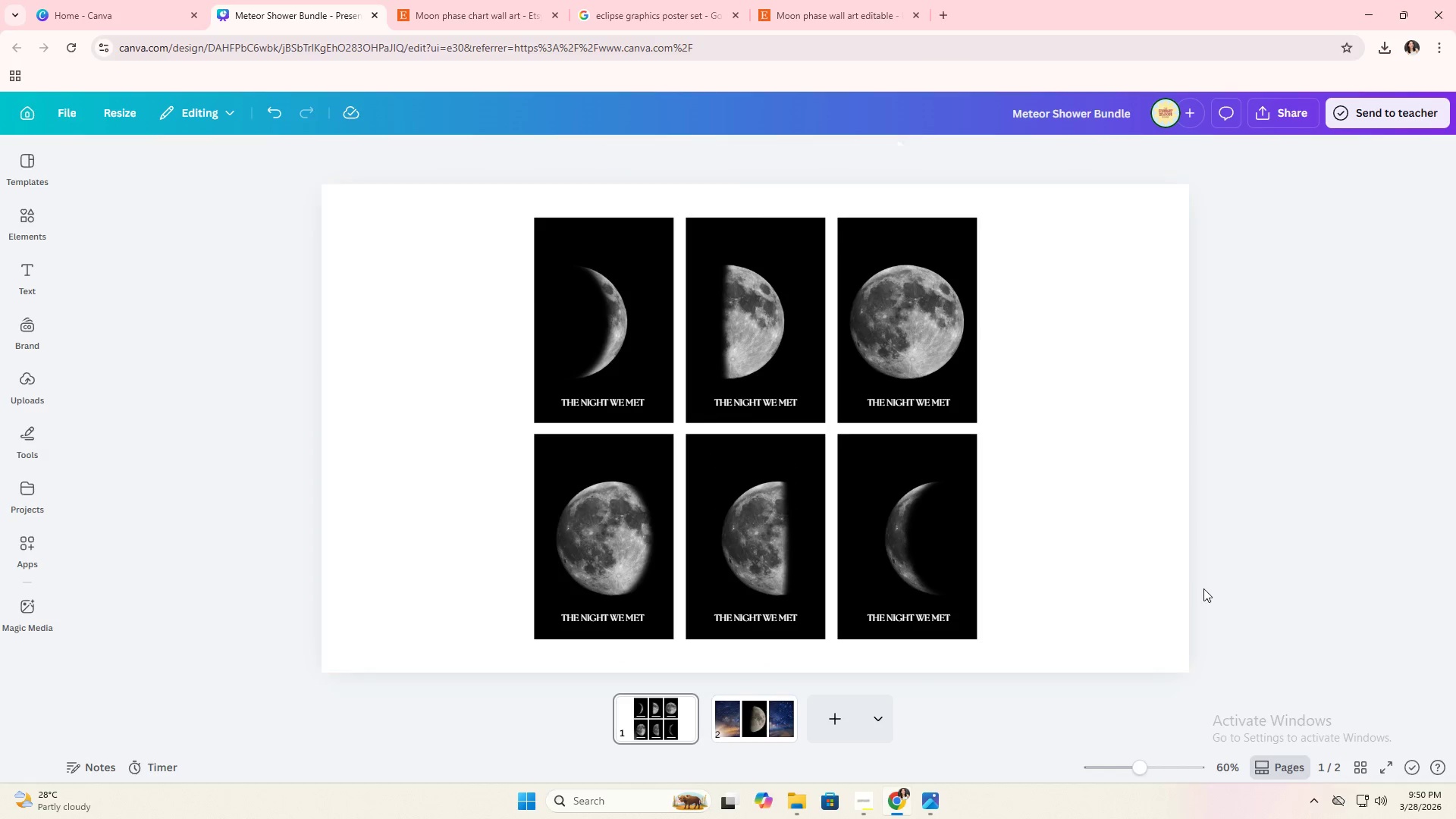 
triple_click([1205, 588])
 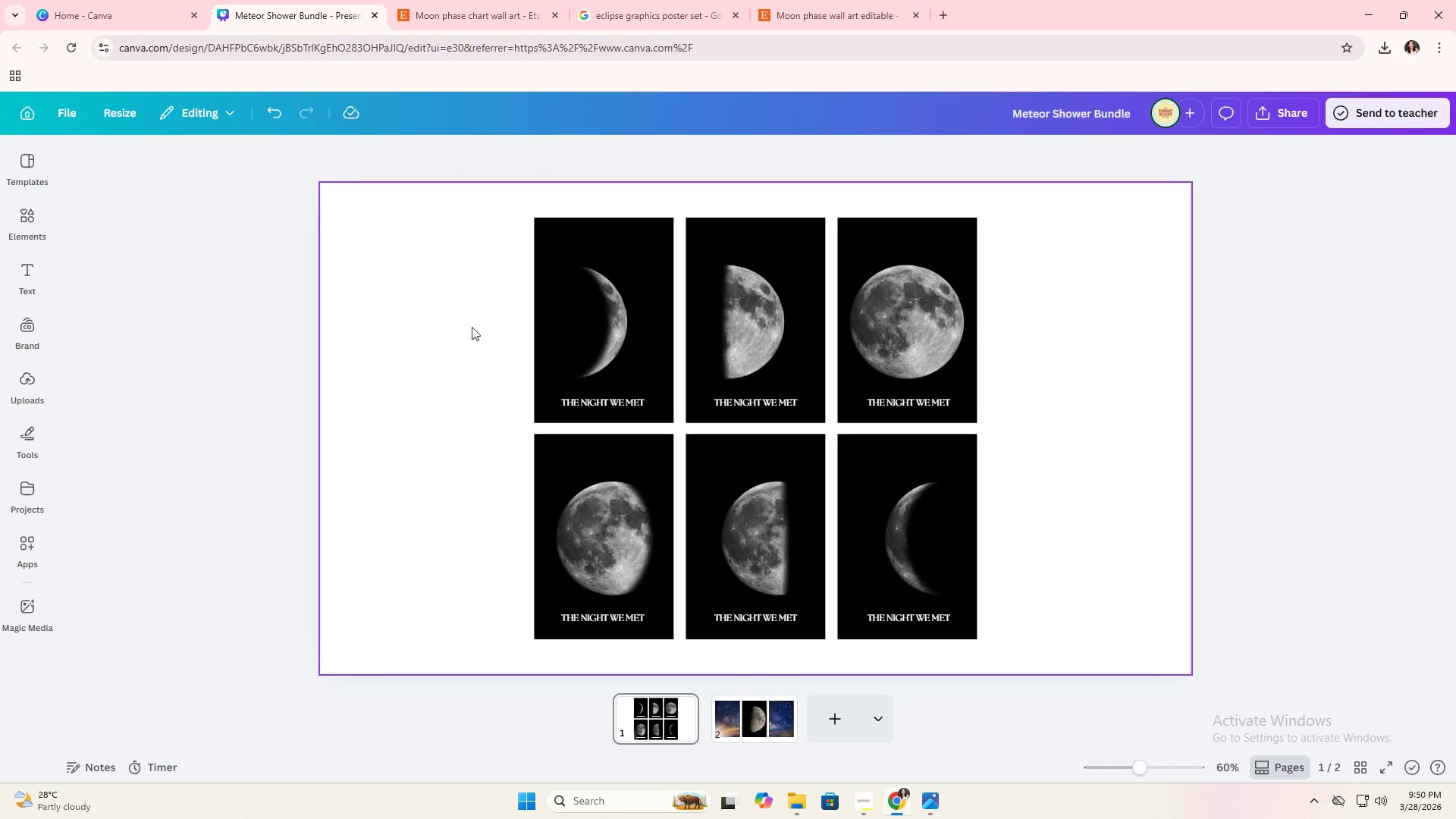 
left_click_drag(start_coordinate=[463, 315], to_coordinate=[999, 639])
 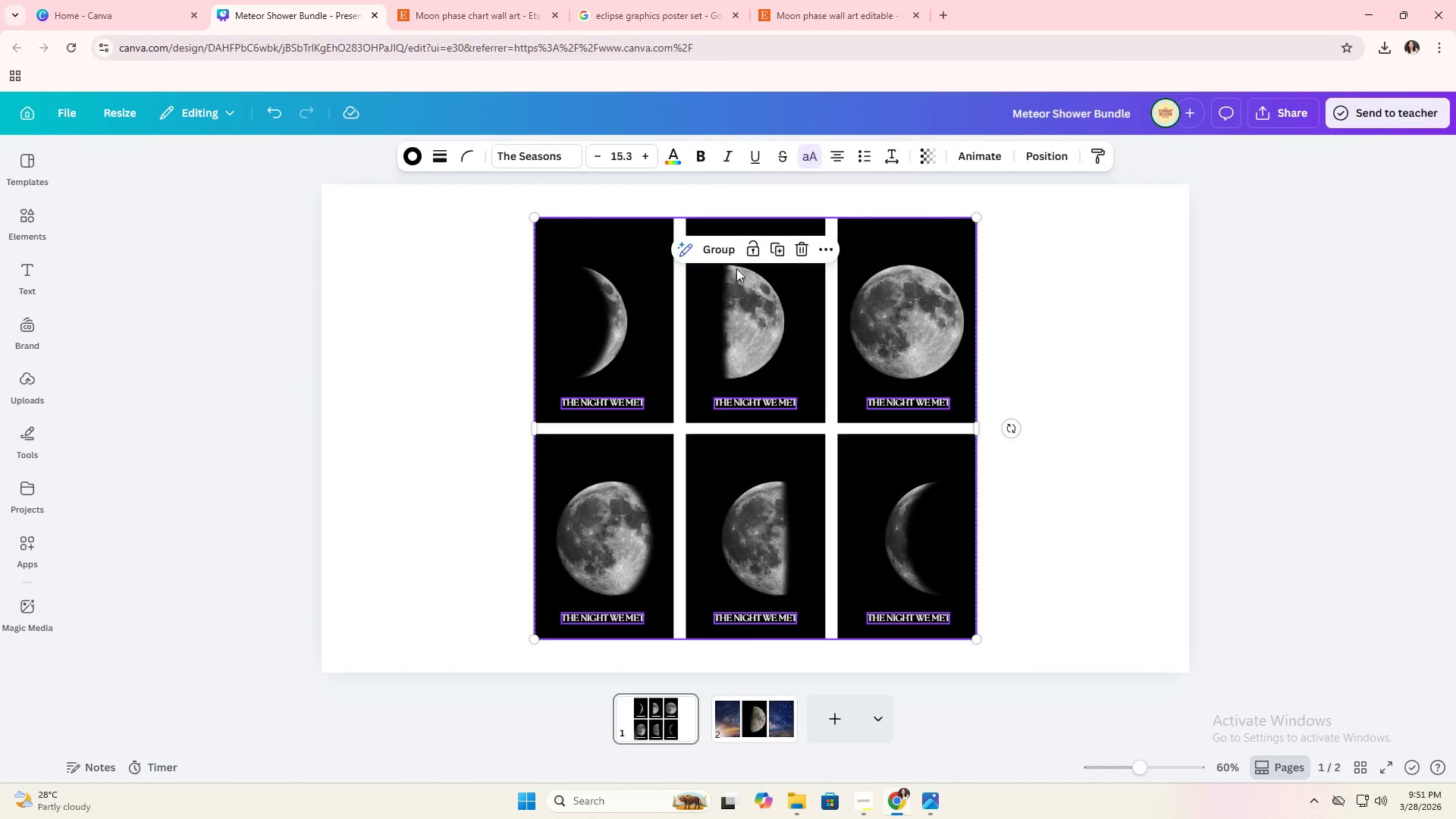 
left_click([727, 253])
 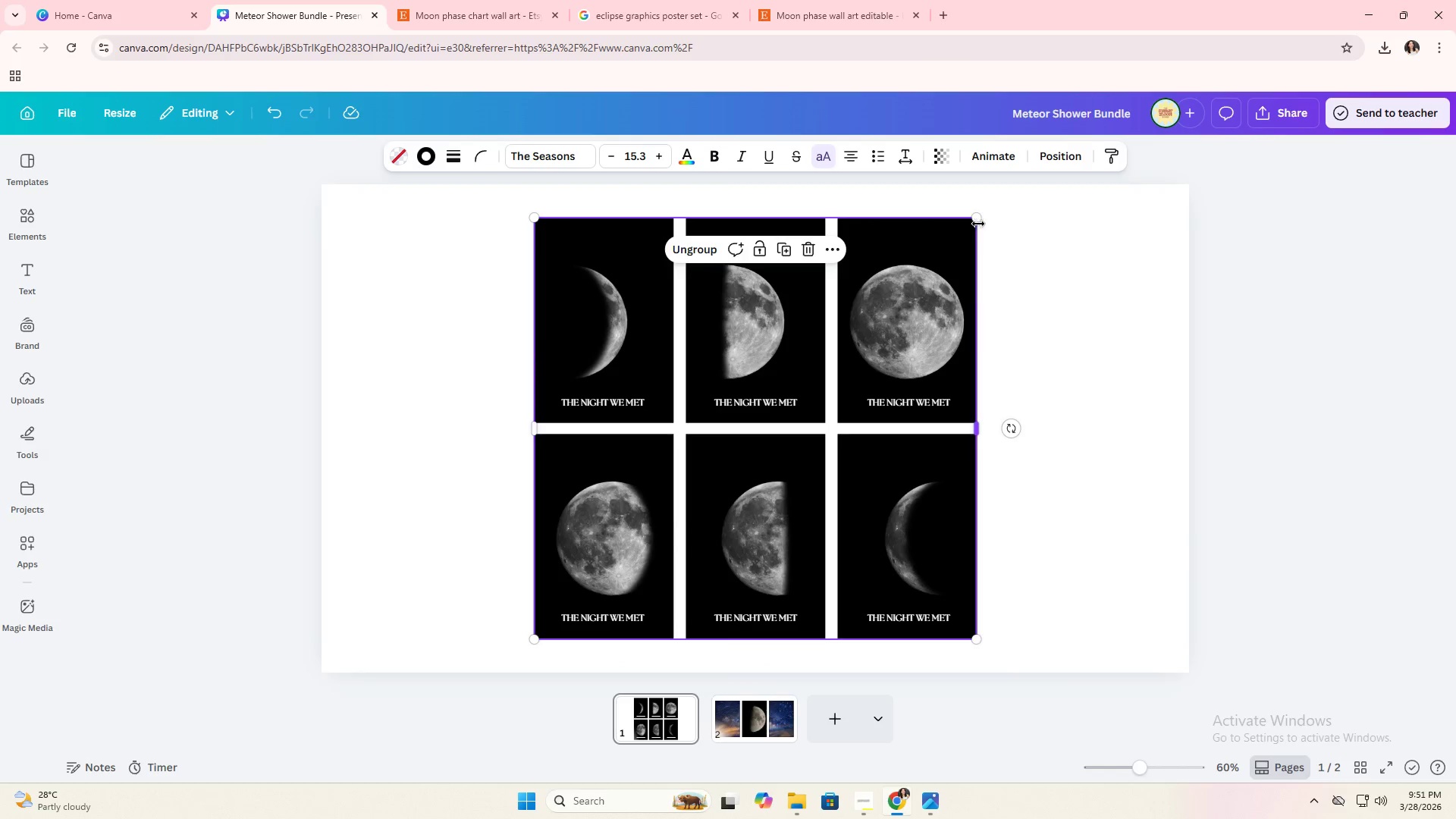 
left_click_drag(start_coordinate=[979, 218], to_coordinate=[999, 206])
 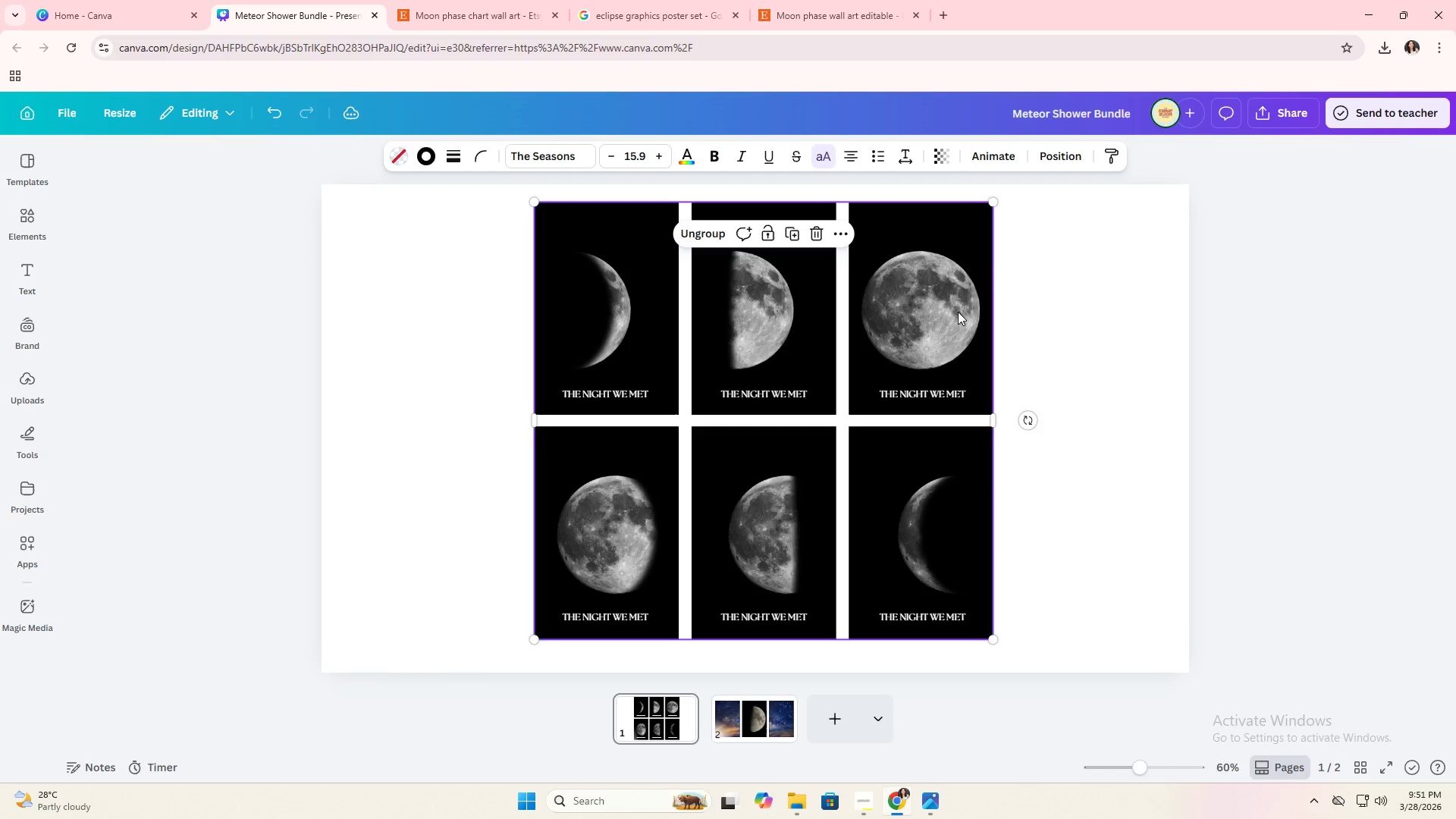 
left_click_drag(start_coordinate=[958, 312], to_coordinate=[949, 320])
 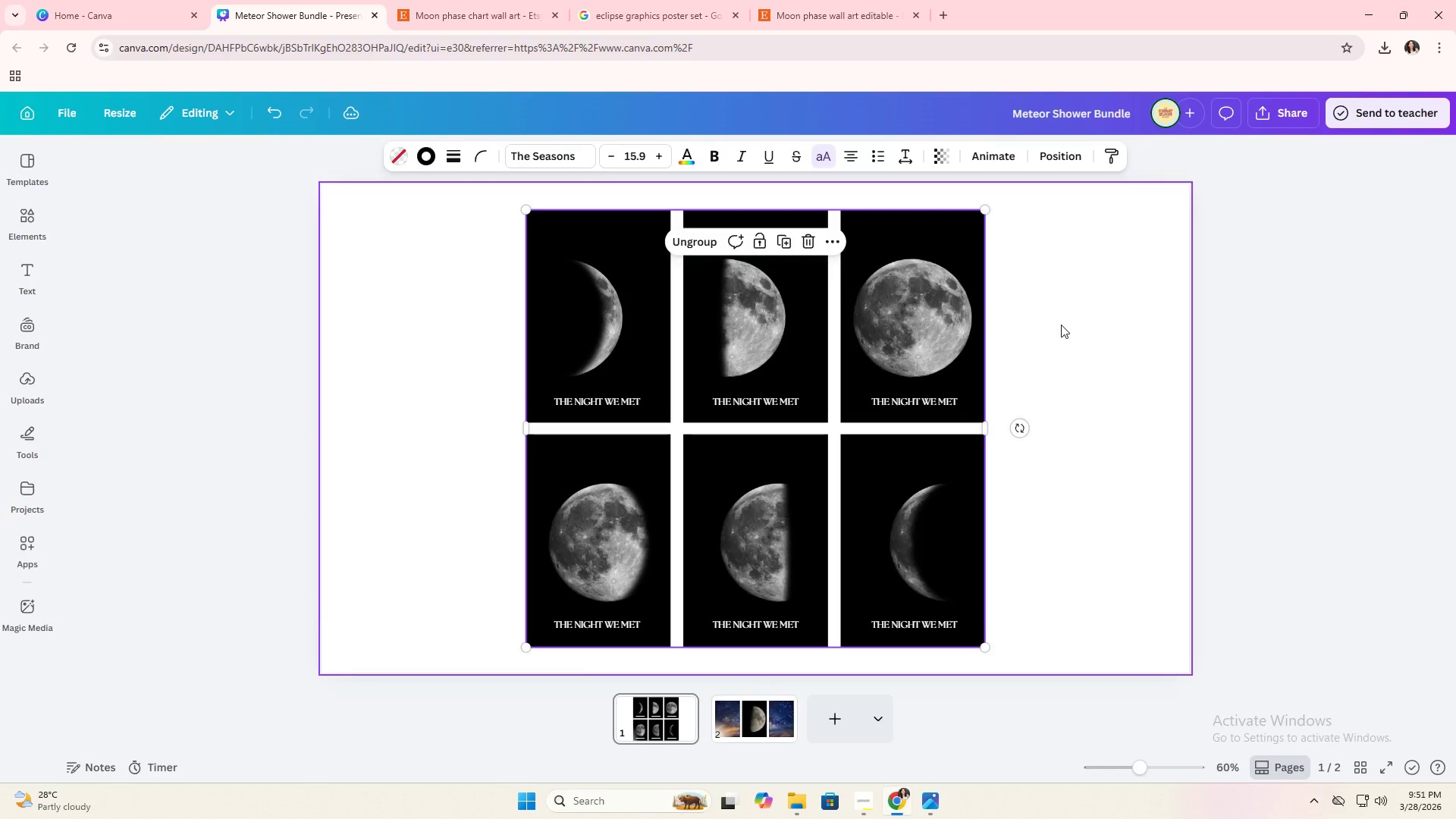 
double_click([1061, 325])
 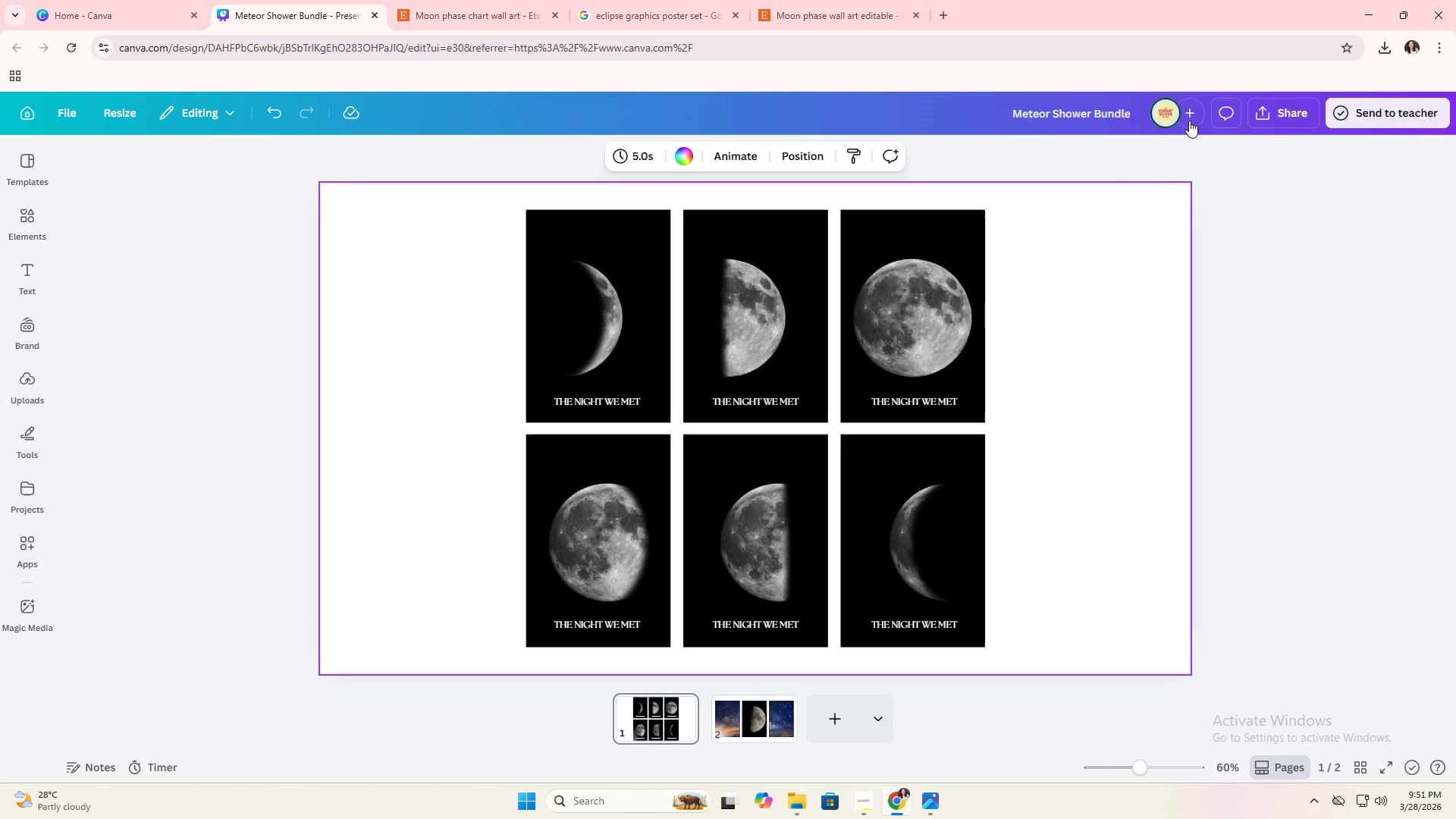 
double_click([1065, 120])
 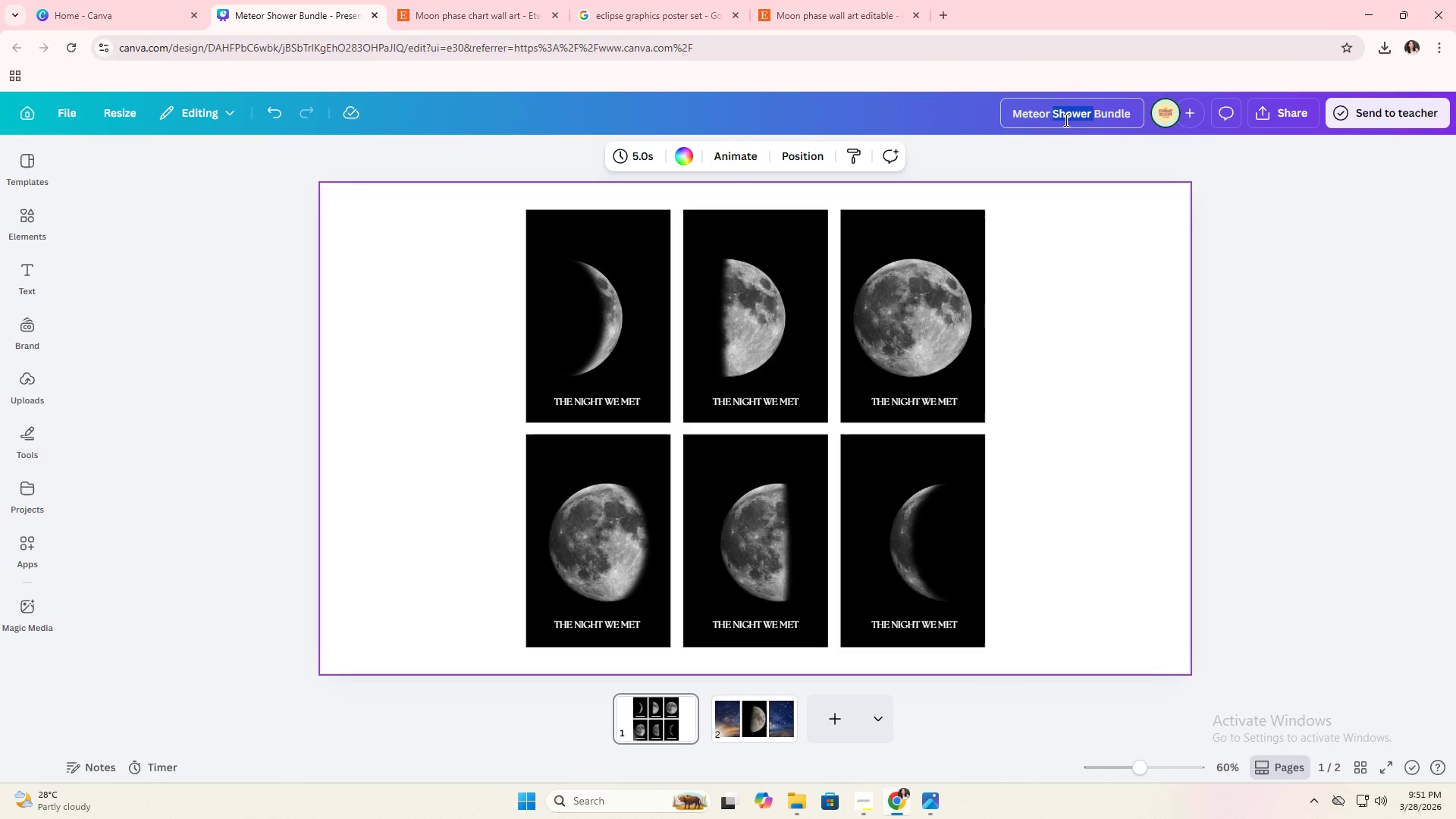 
triple_click([1065, 120])
 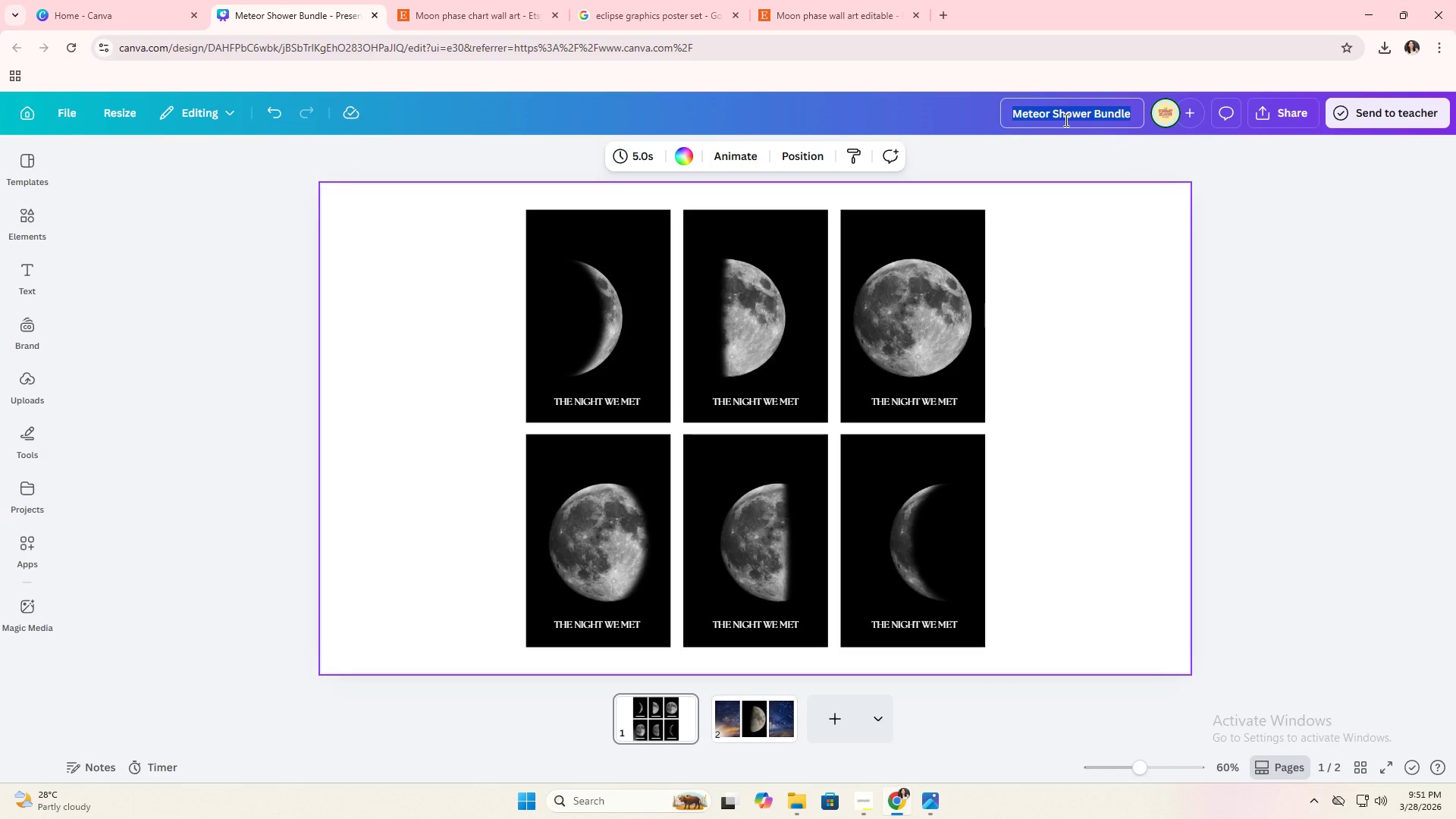 
type(Editable Moon Phases 1)
 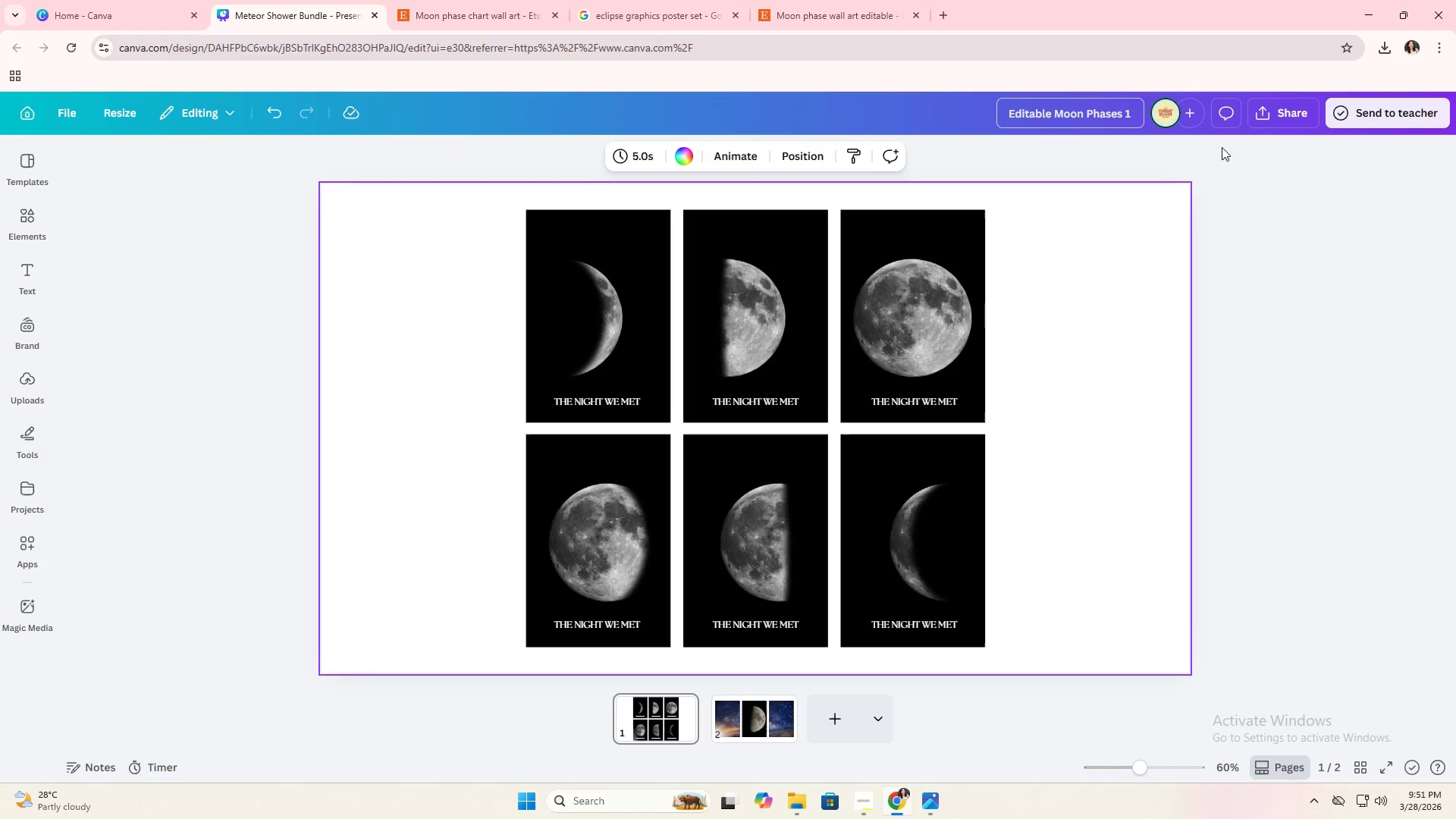 
left_click([1345, 273])
 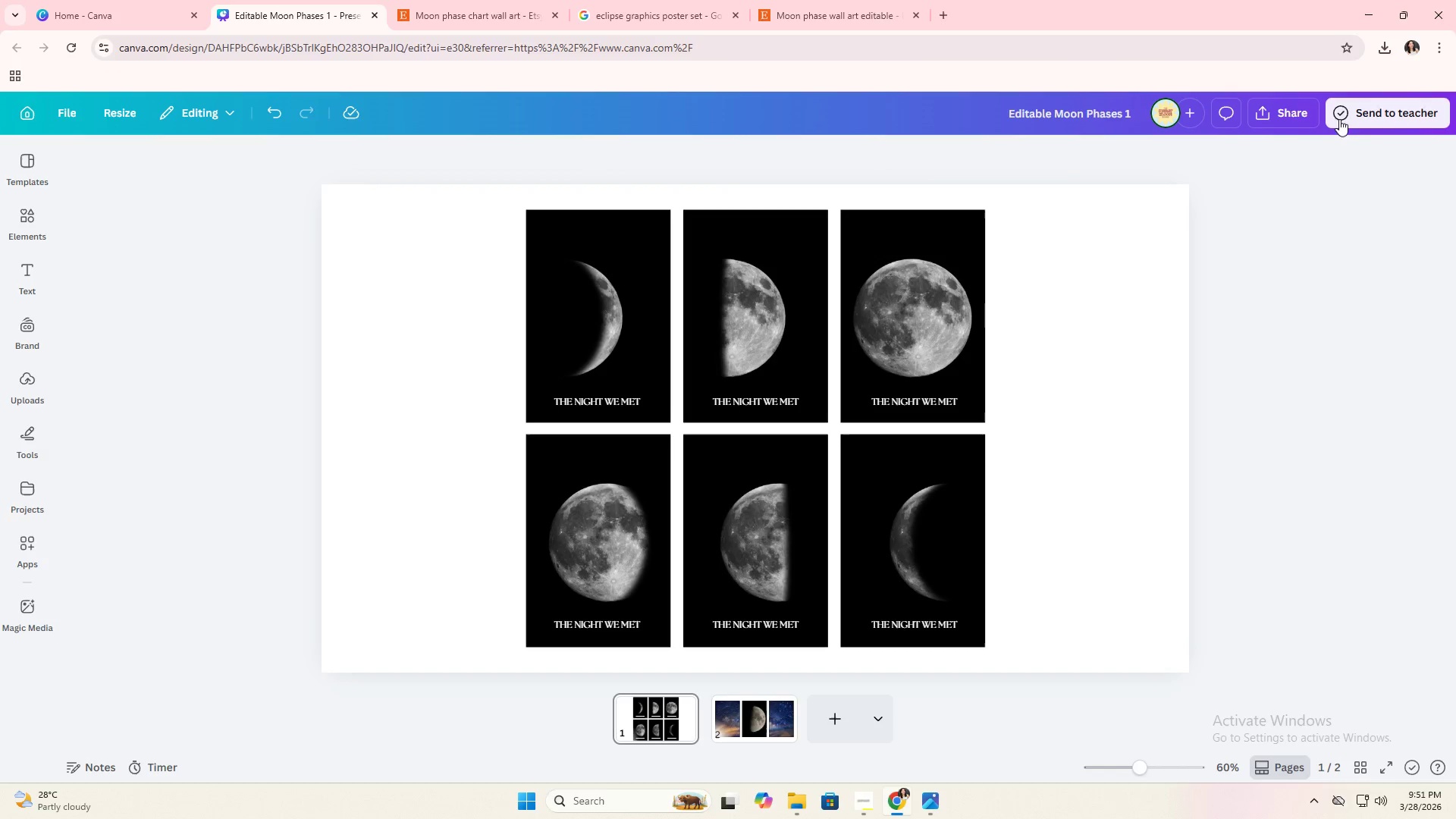 
left_click([1366, 118])
 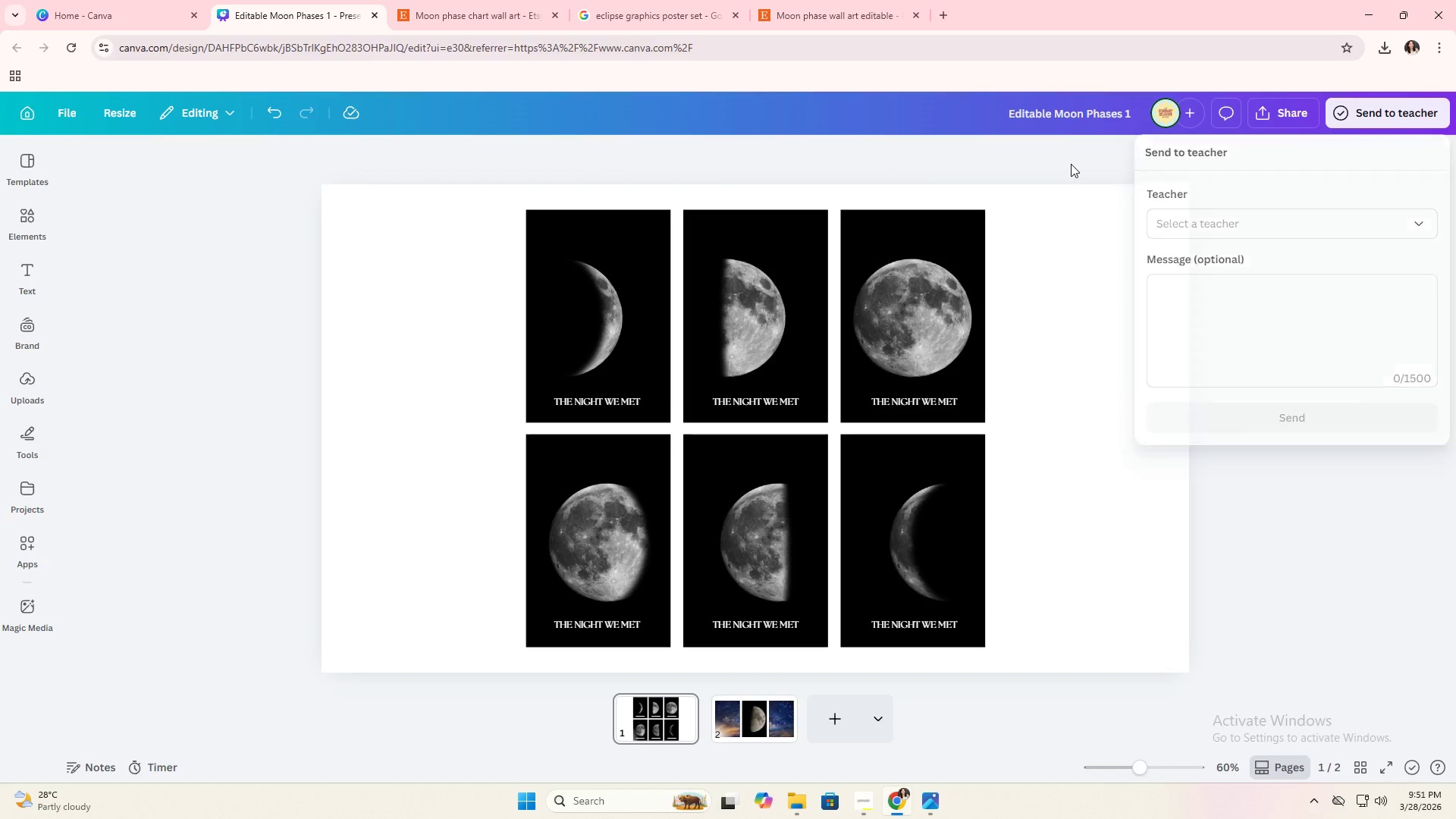 
double_click([1289, 120])
 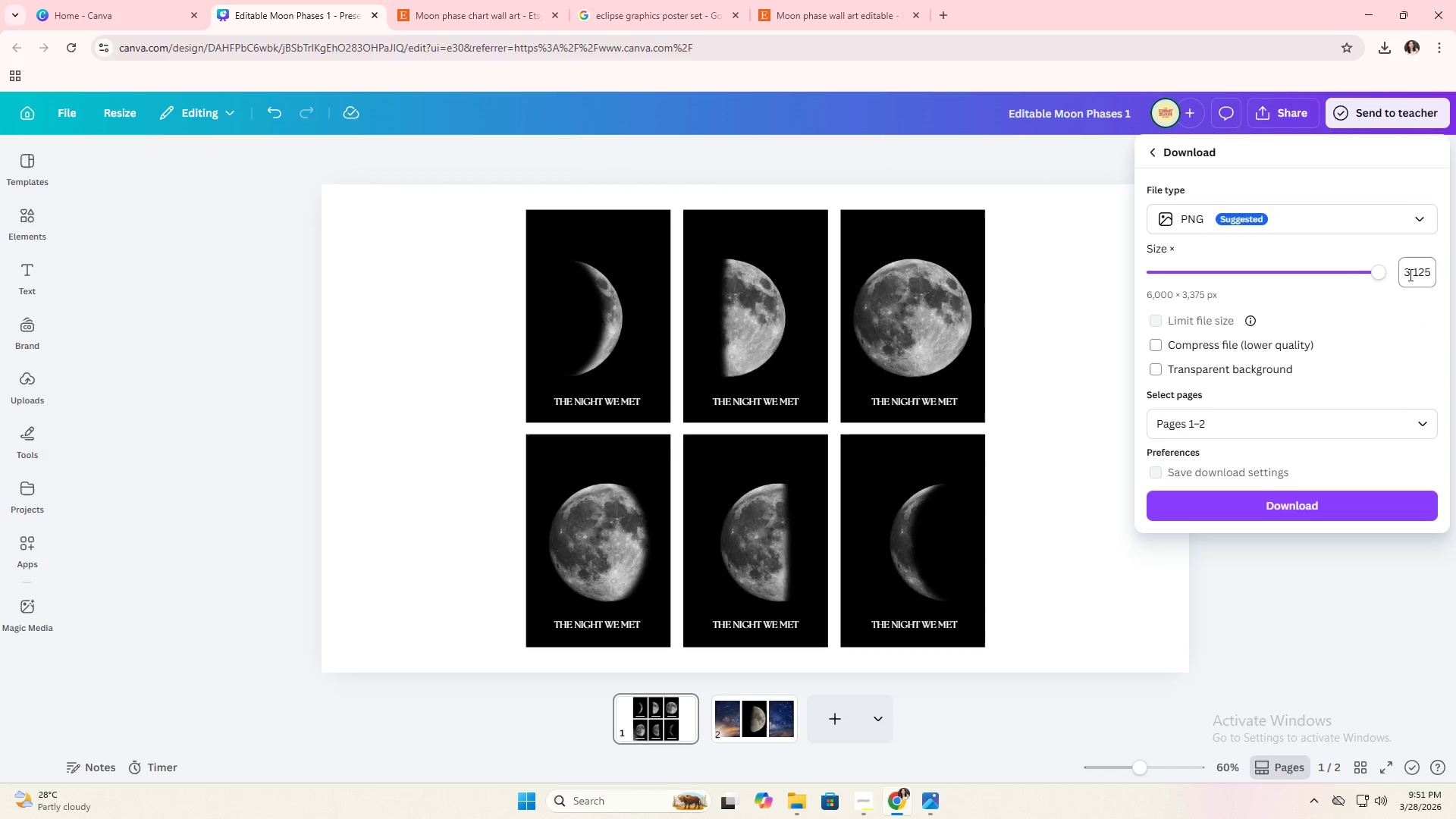 
left_click([1423, 426])
 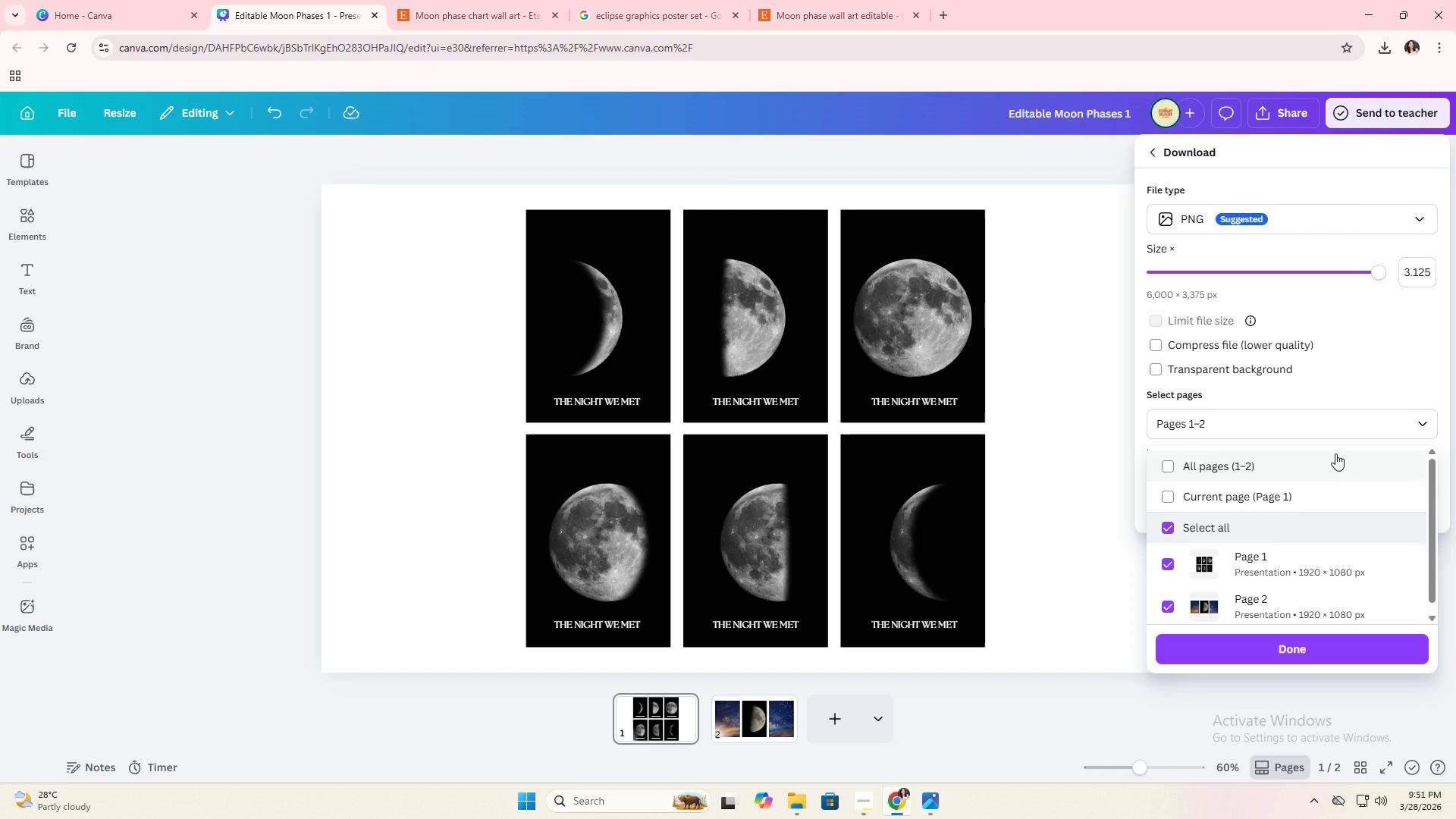 
double_click([1334, 455])
 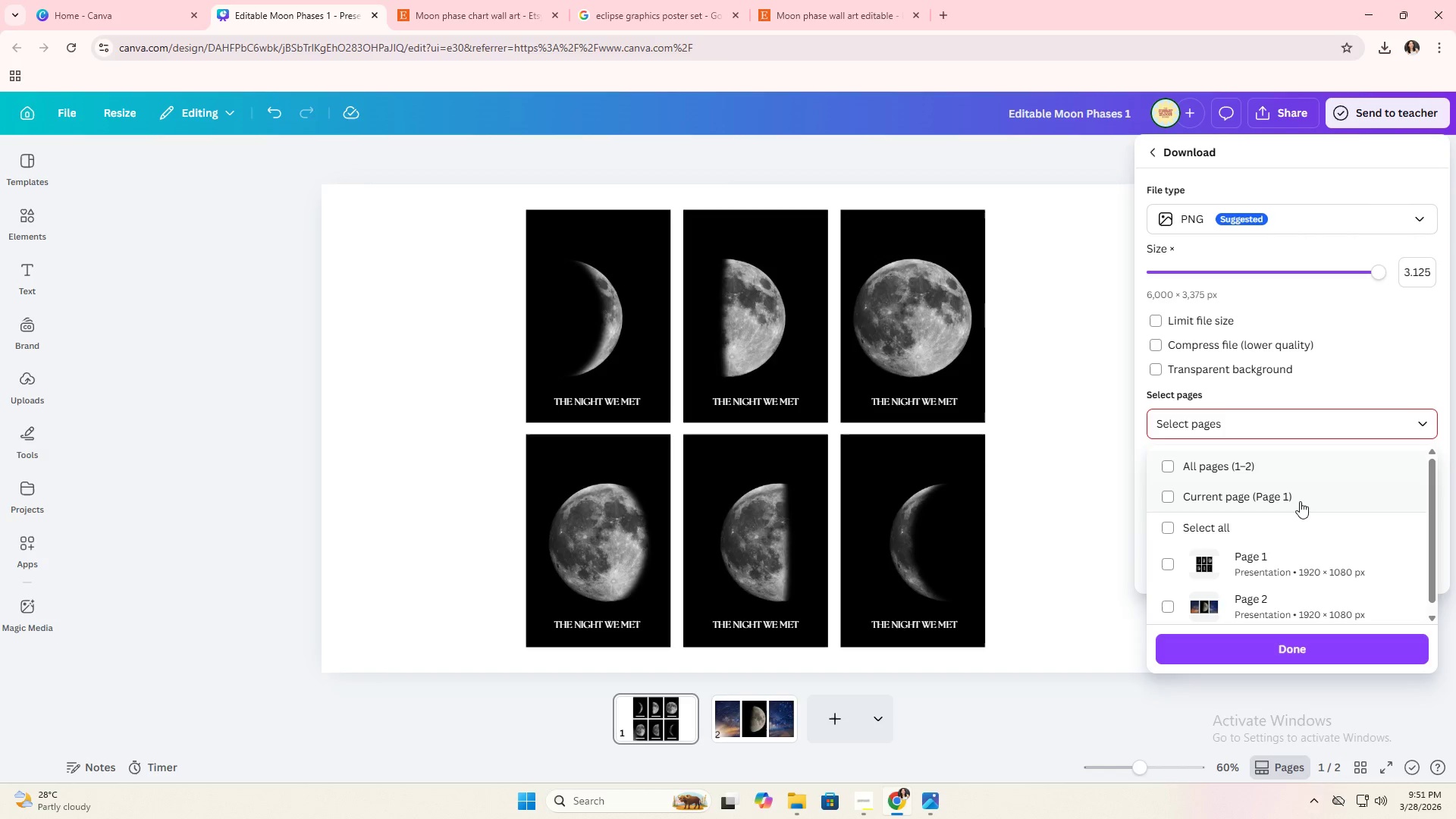 
triple_click([1298, 501])
 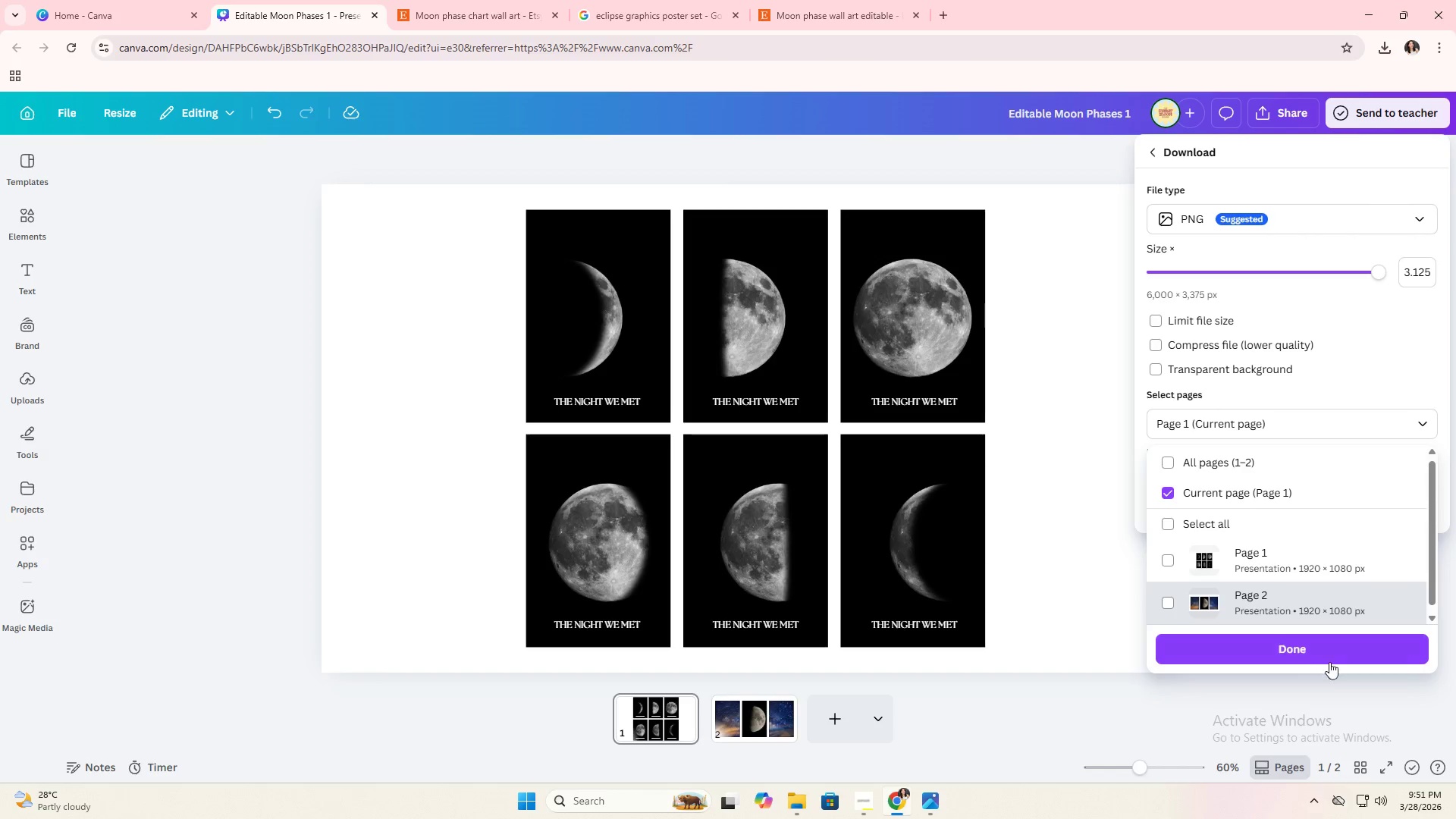 
left_click([1335, 656])
 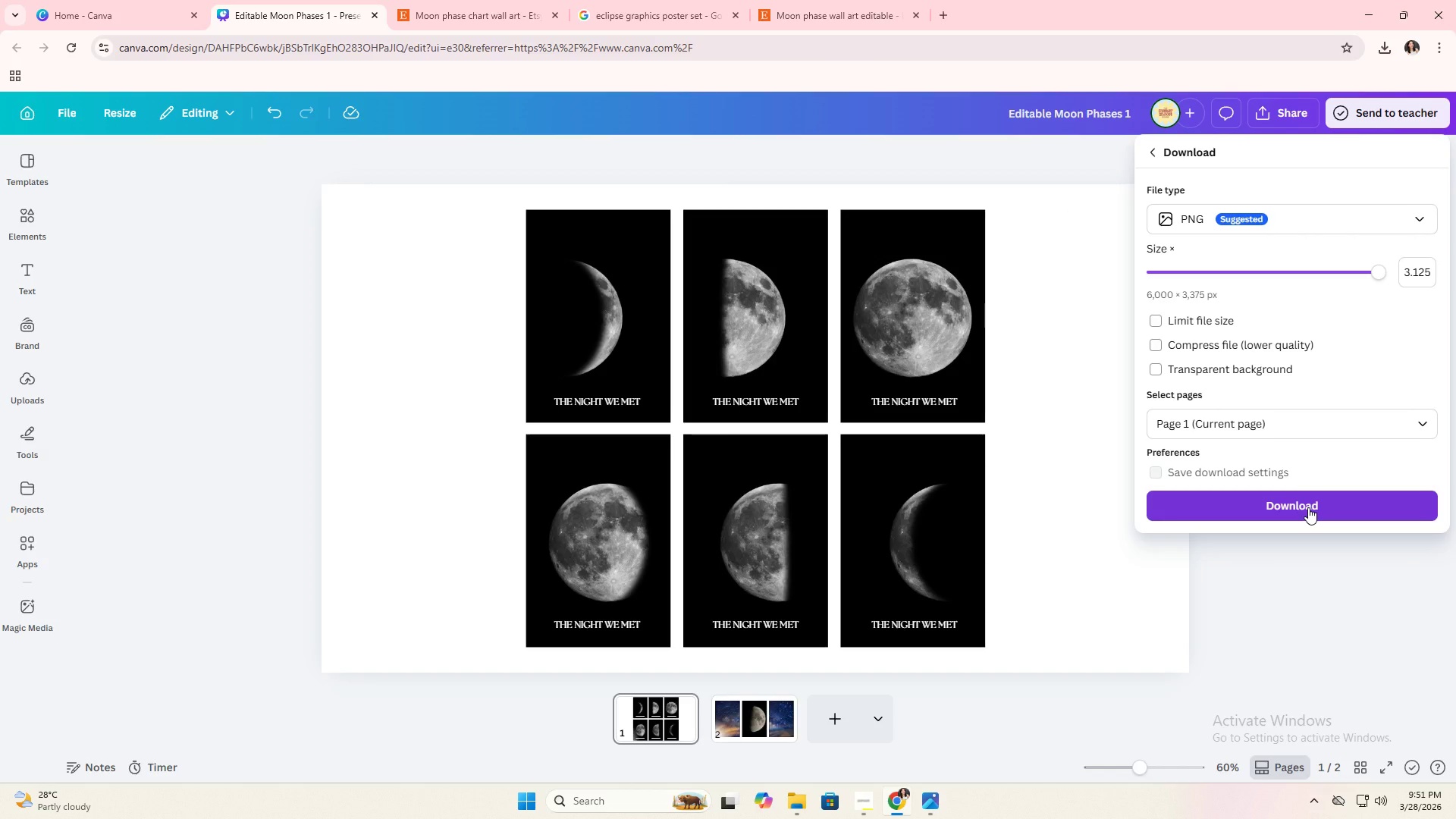 
wait(9.89)
 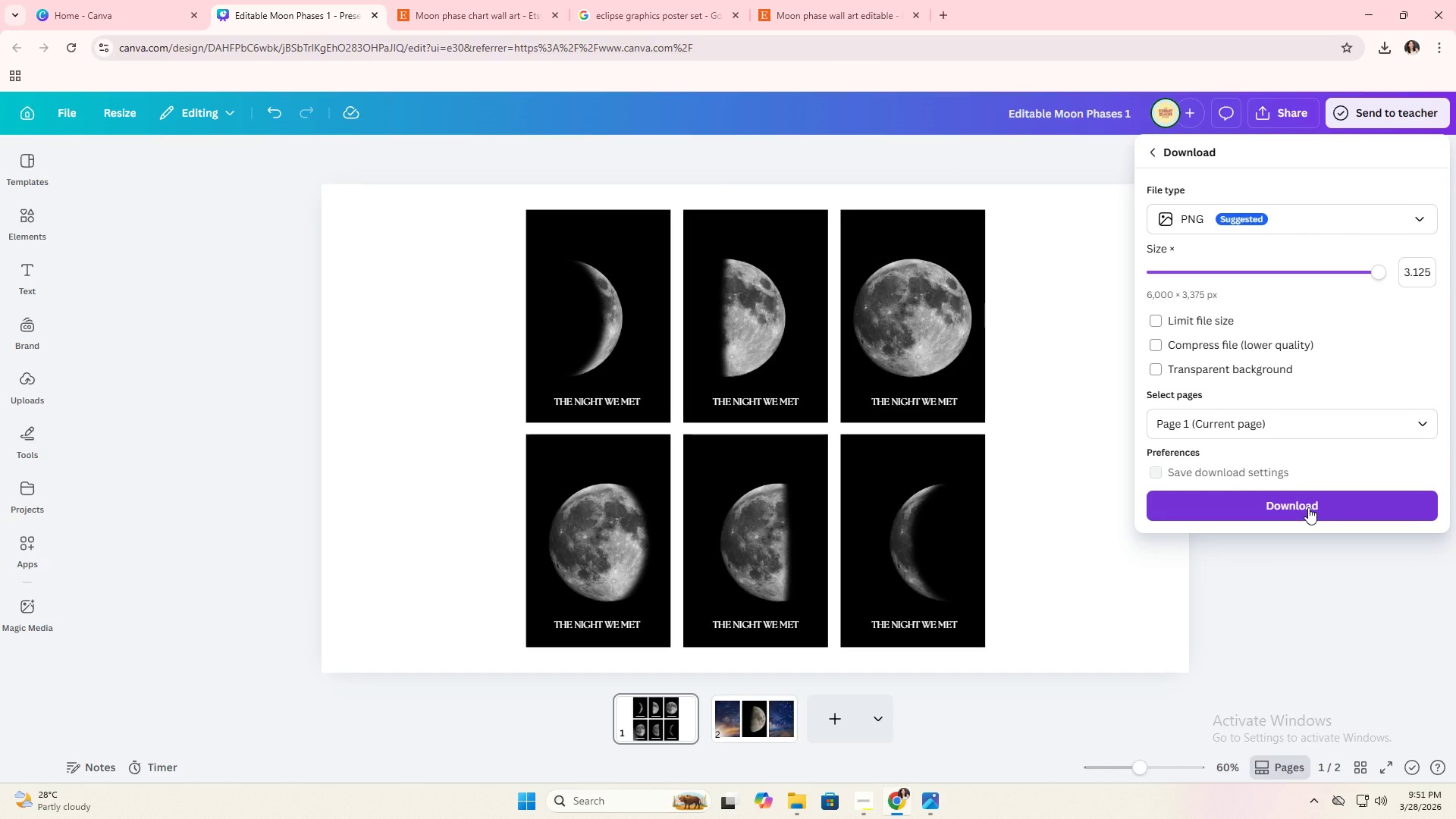 
left_click([1308, 507])
 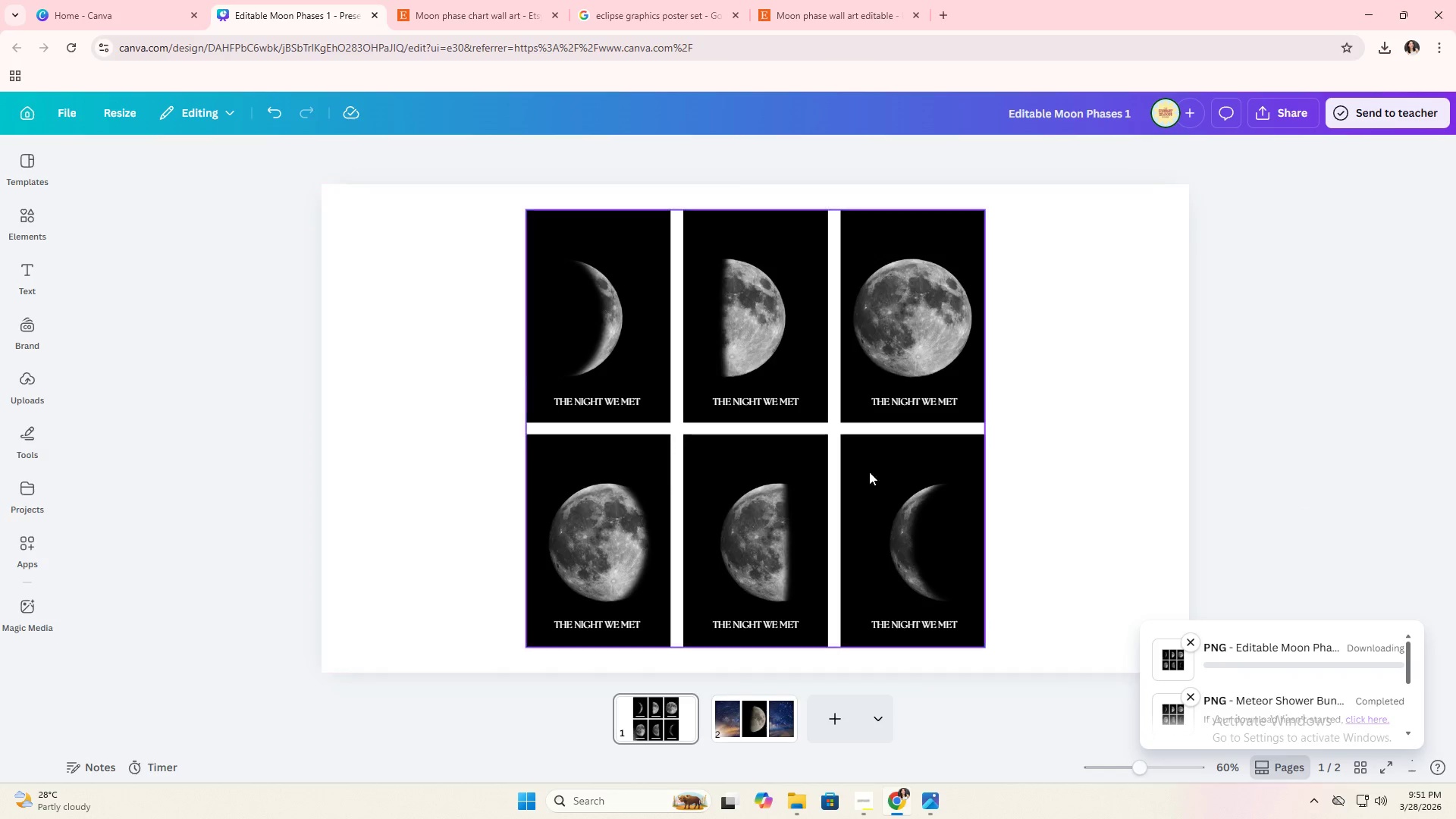 
left_click([930, 334])
 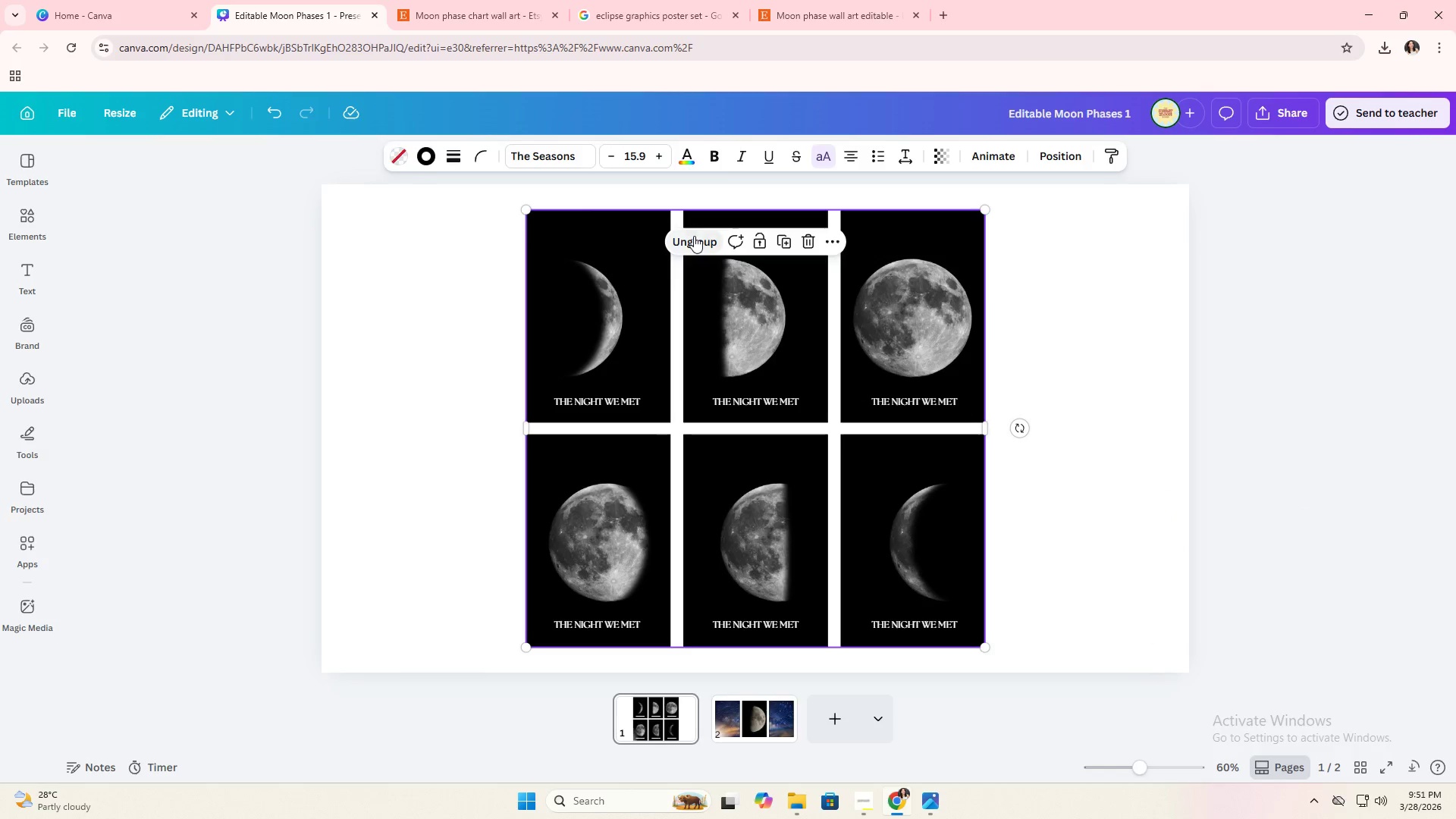 
double_click([1044, 367])
 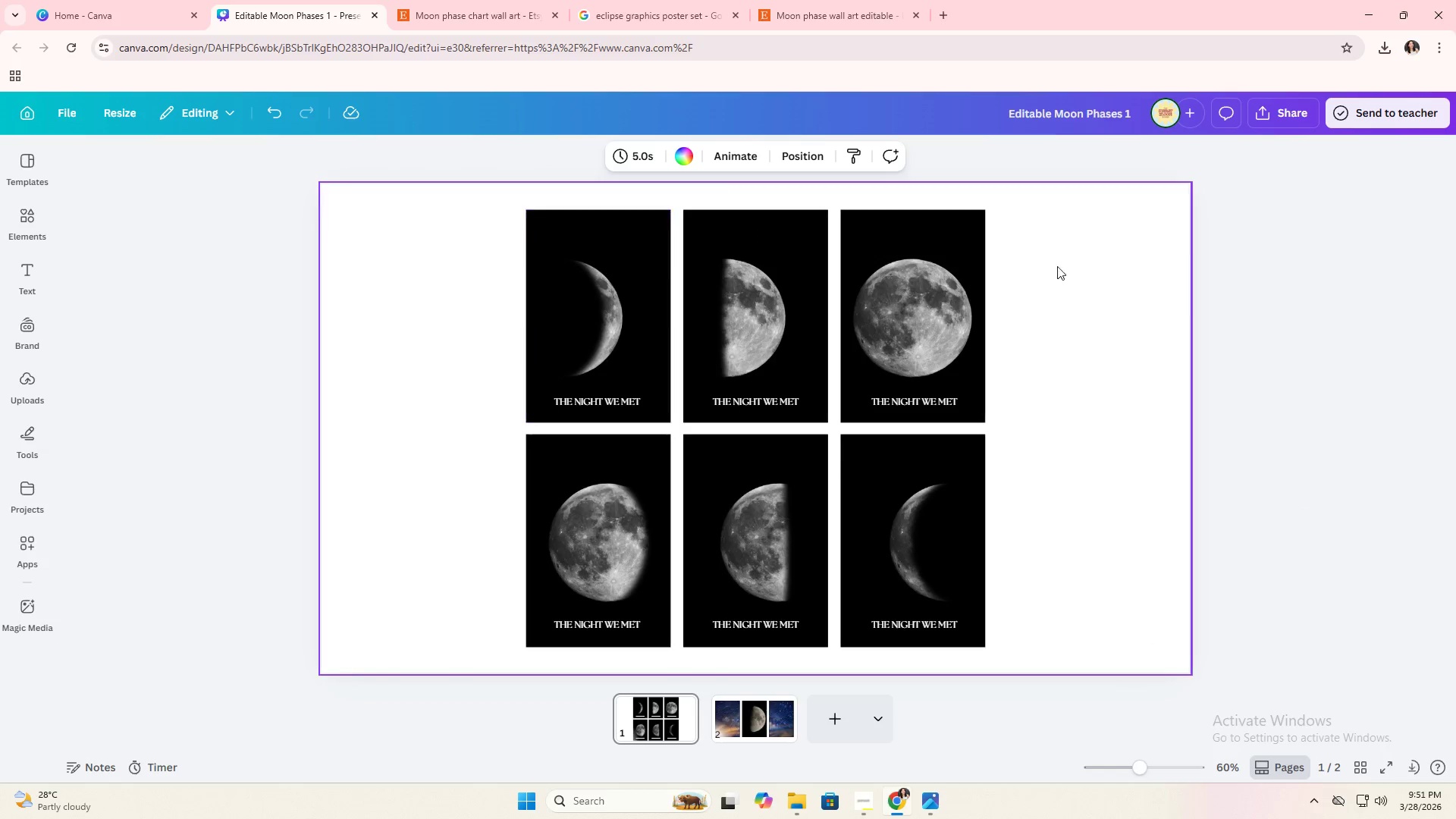 
left_click([1217, 411])
 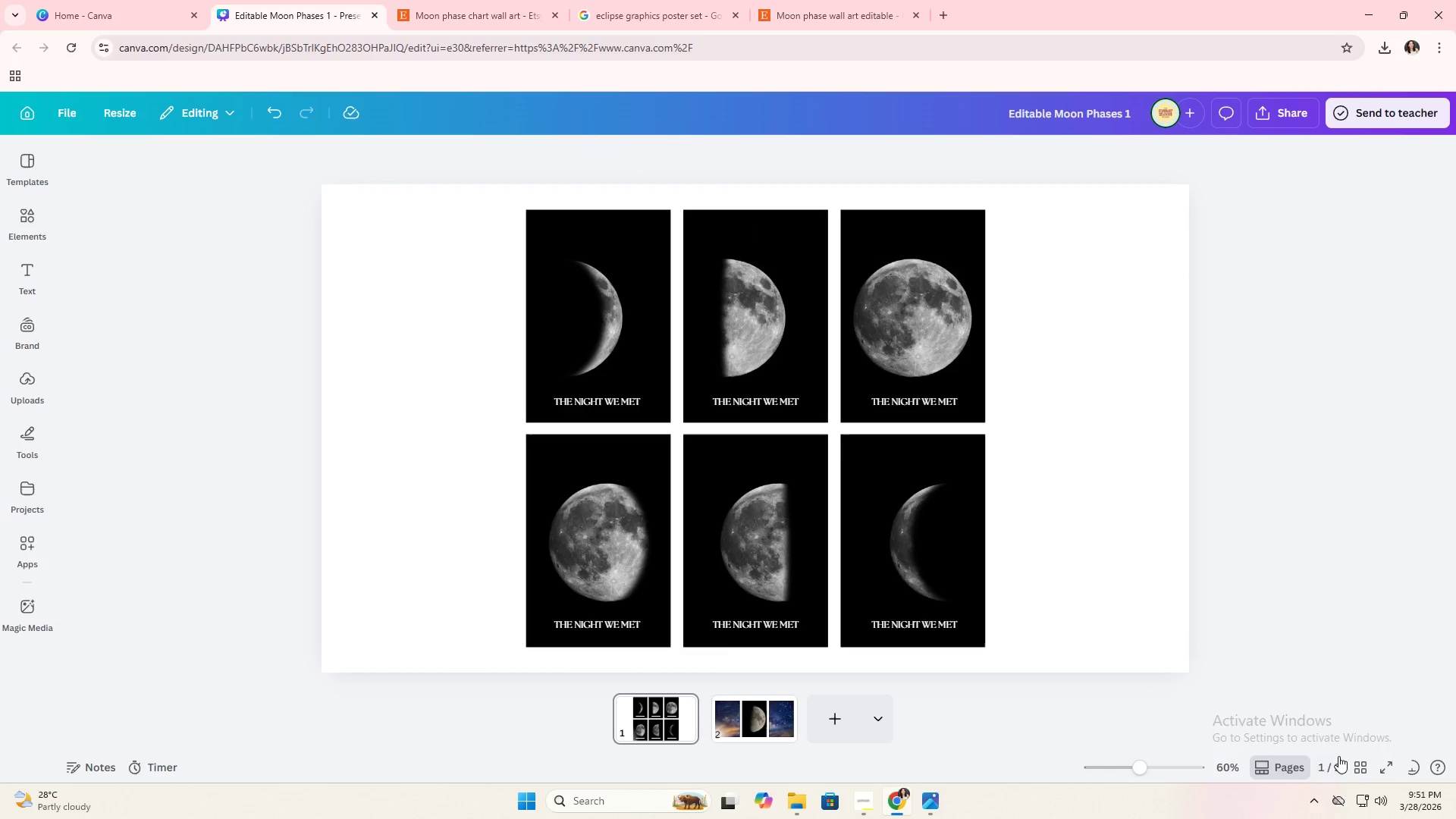 
left_click([1353, 764])
 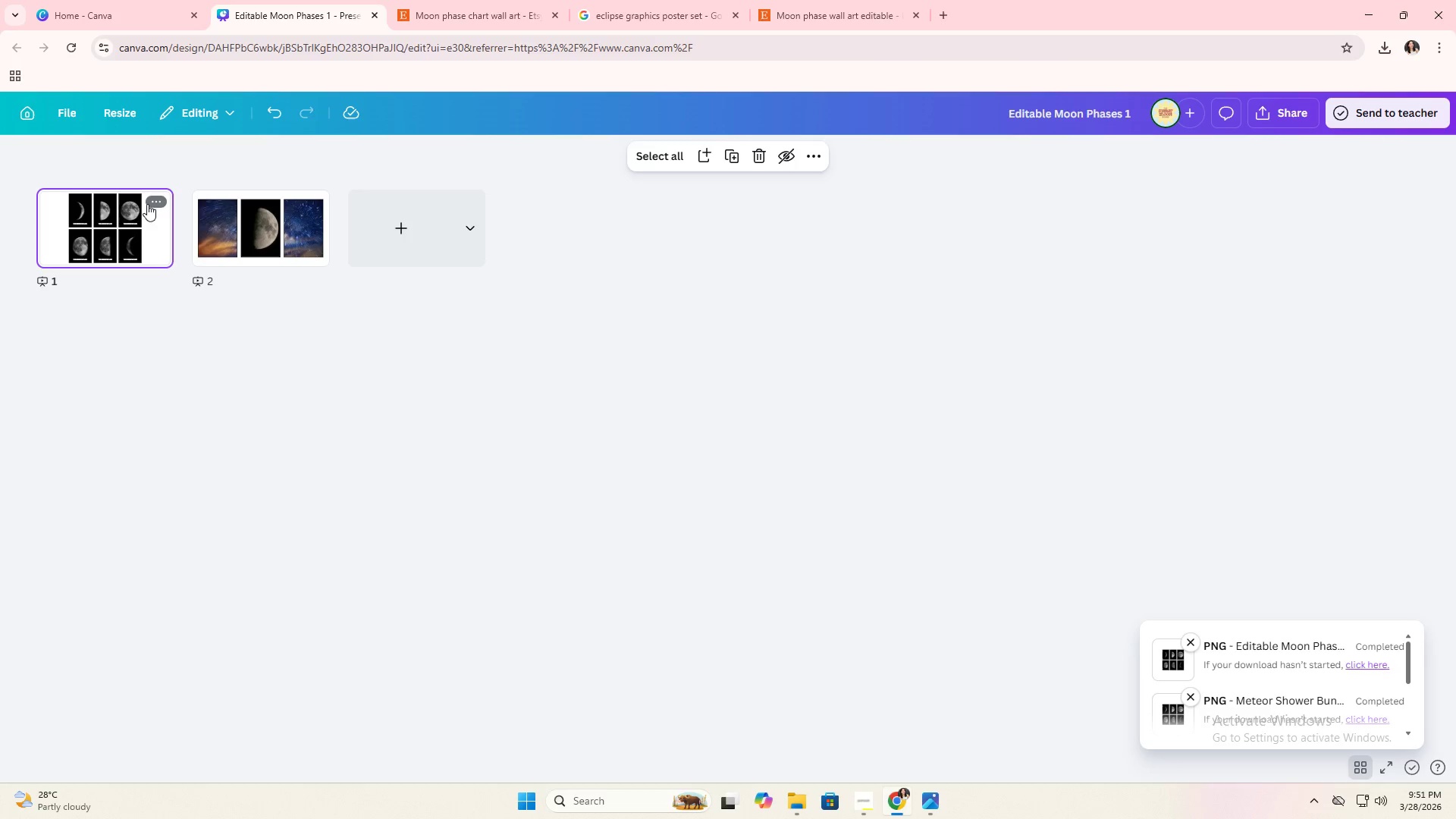 
left_click([160, 199])
 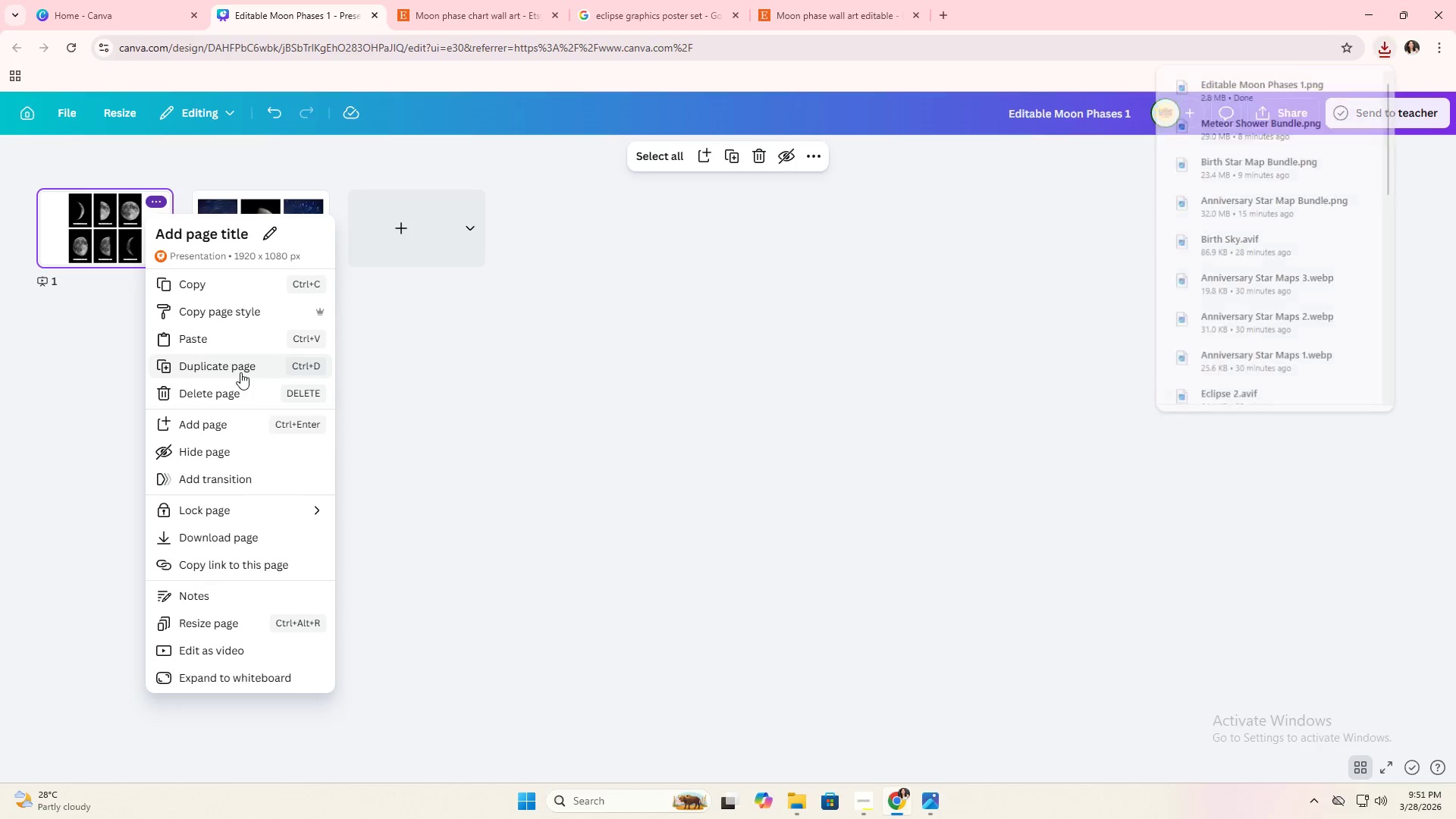 
left_click([240, 372])
 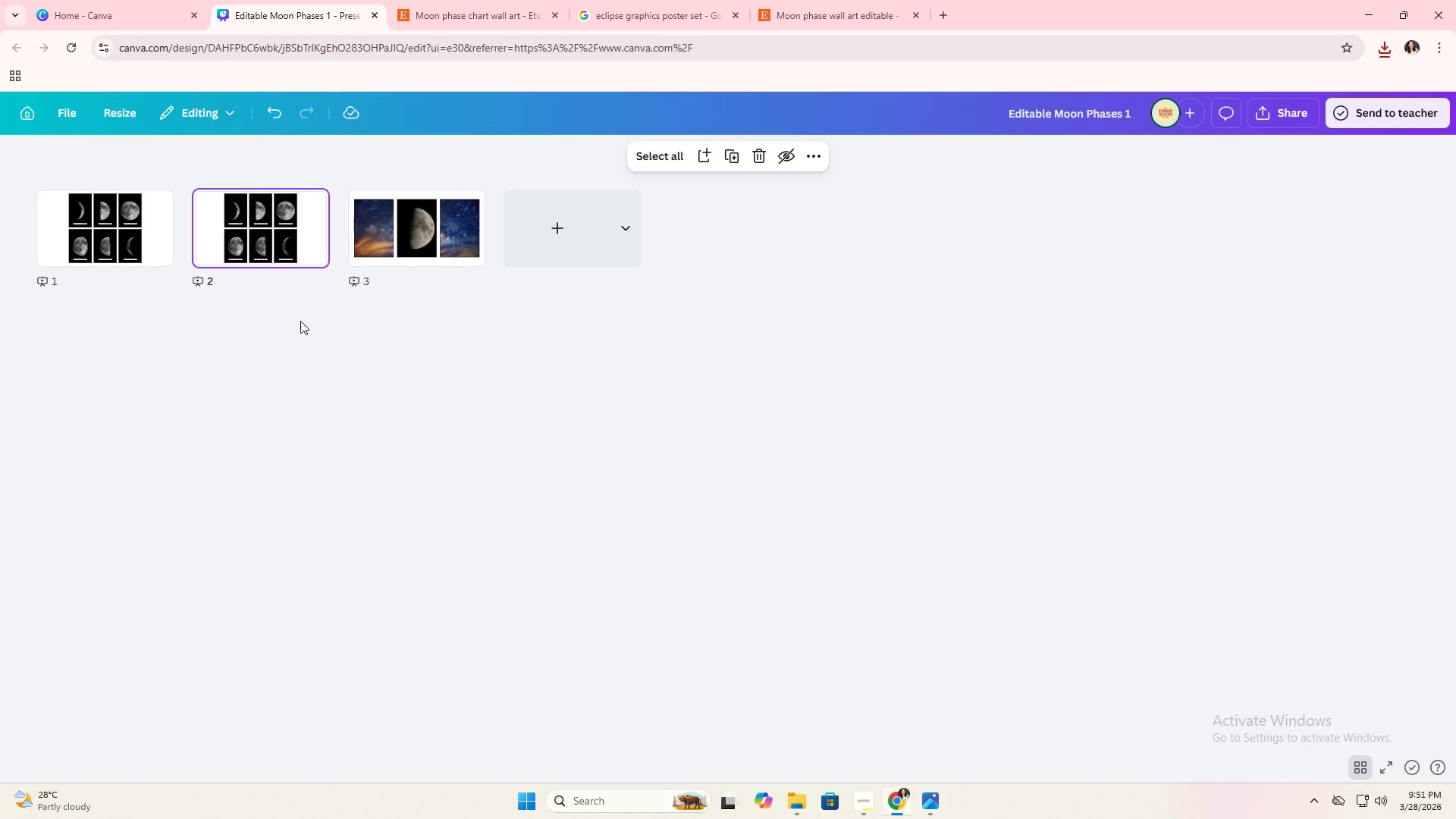 
double_click([271, 254])
 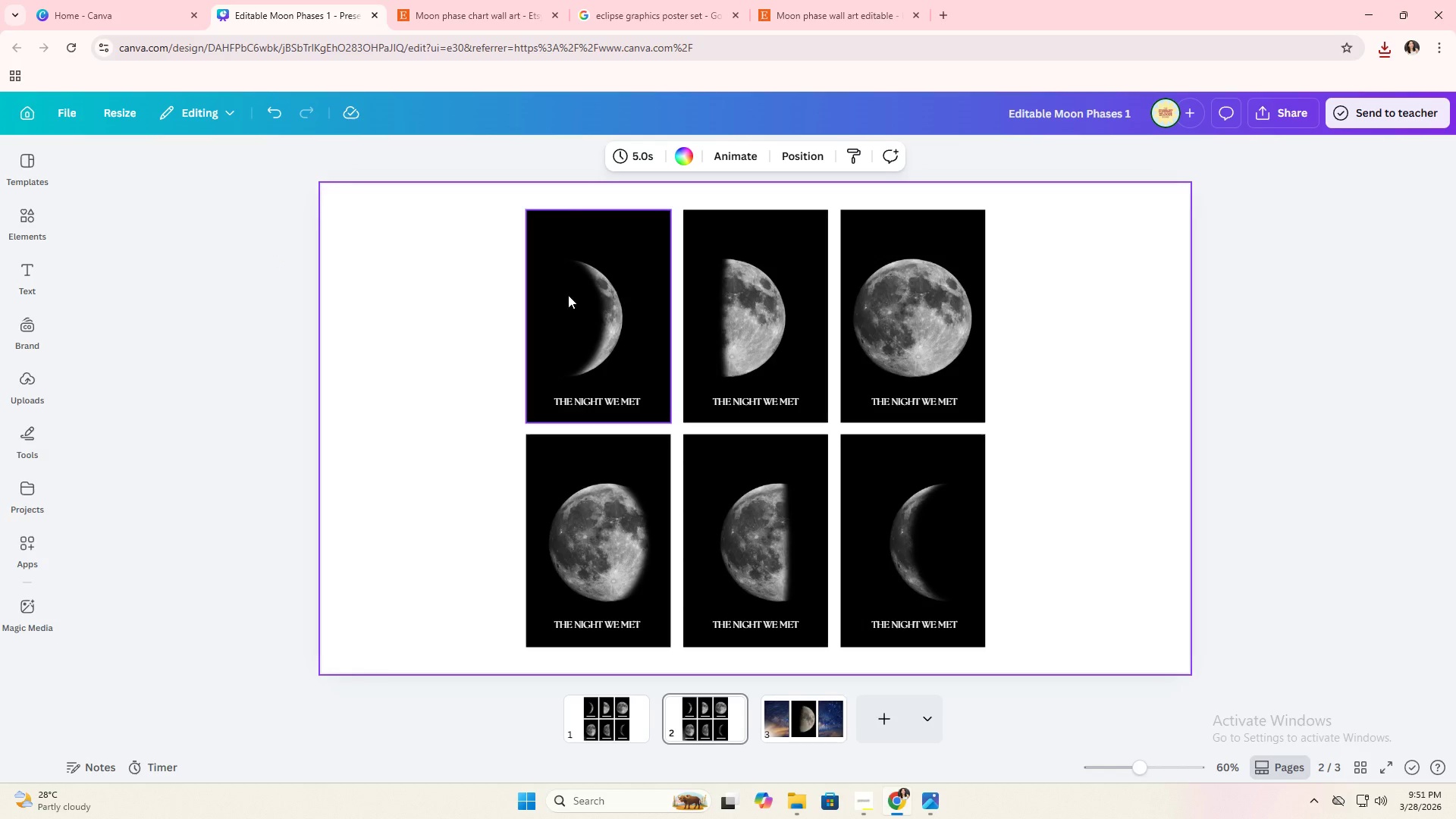 
left_click_drag(start_coordinate=[431, 281], to_coordinate=[993, 342])
 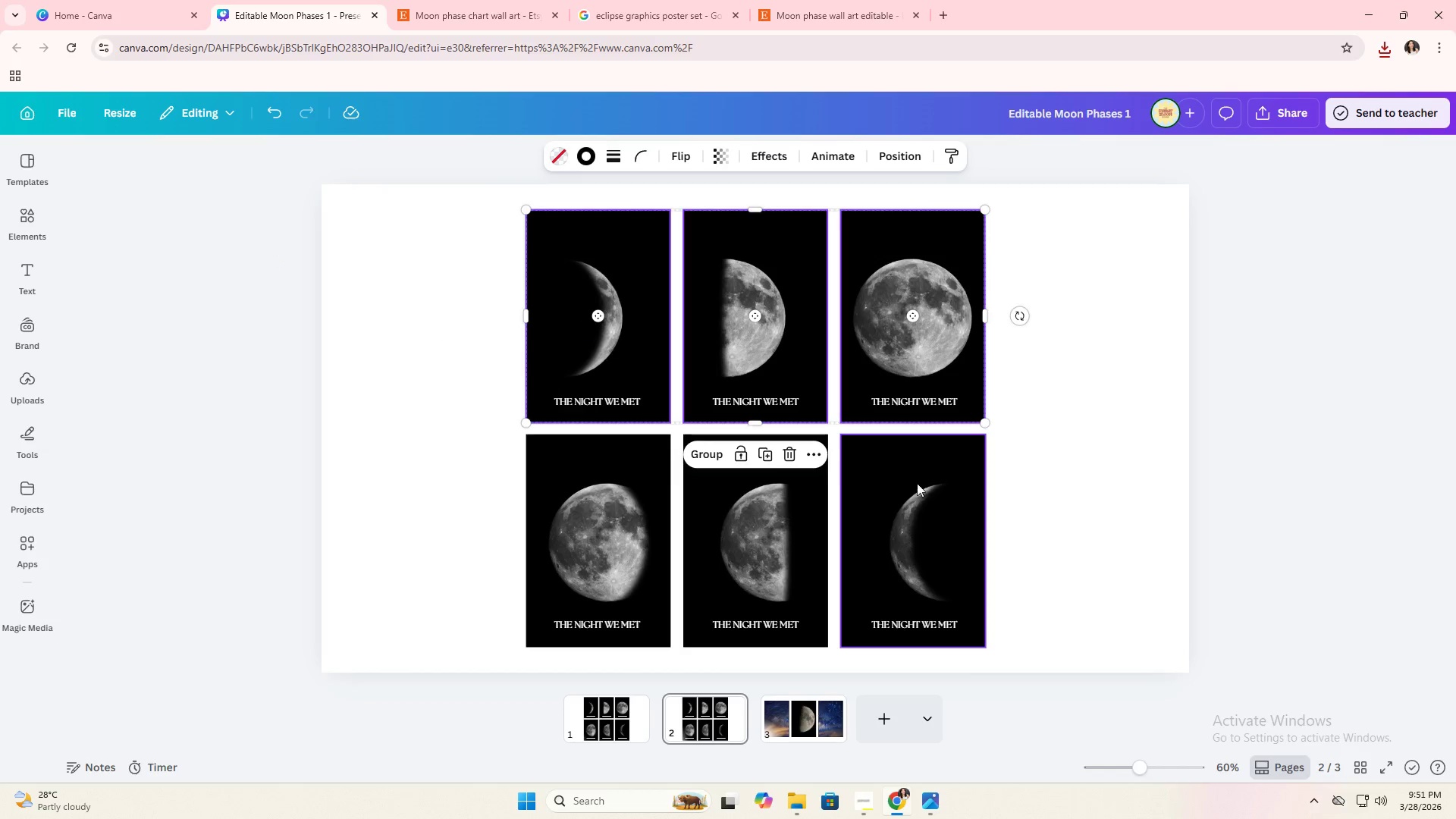 
key(Backspace)
 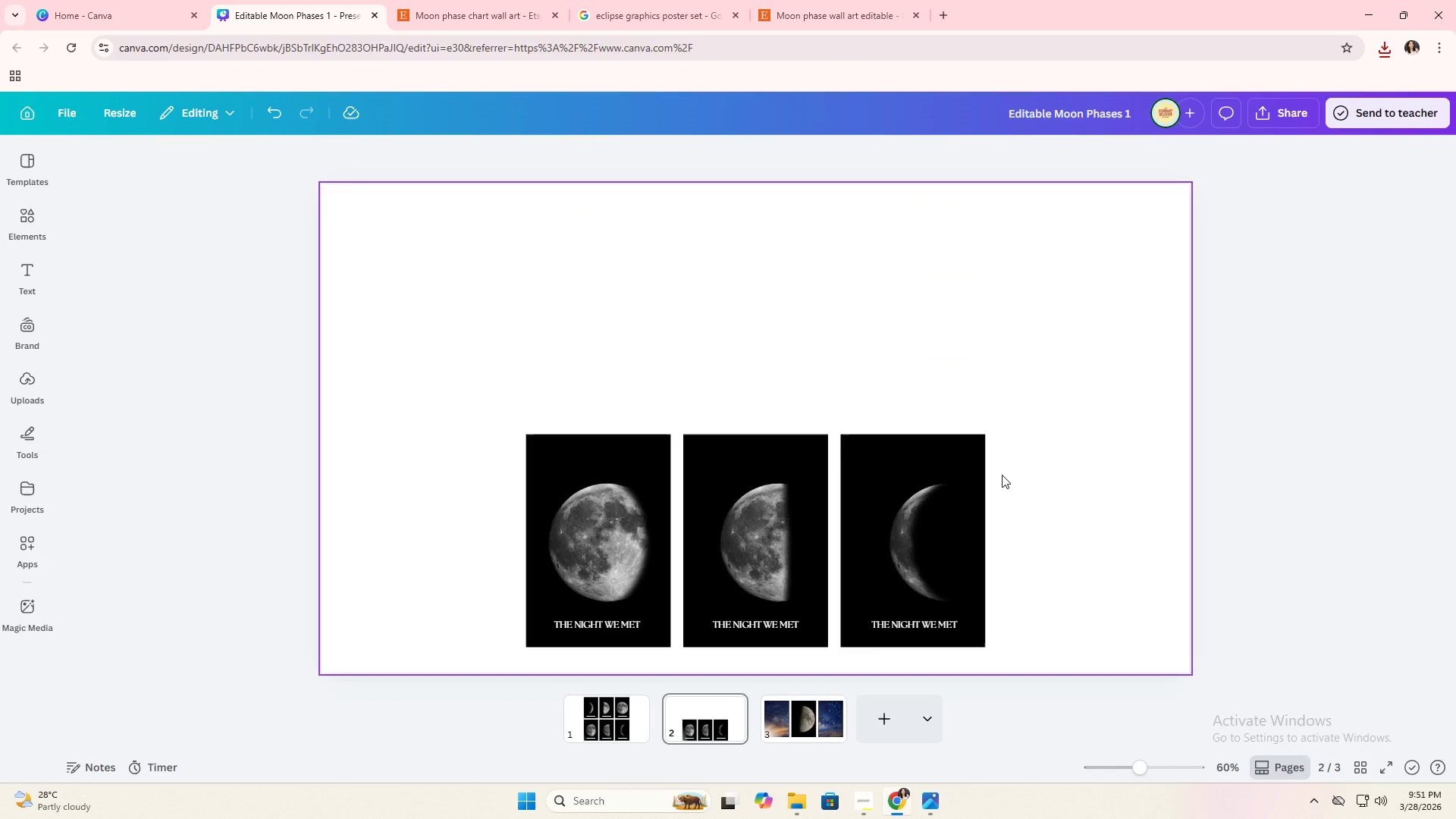 
left_click_drag(start_coordinate=[1009, 475], to_coordinate=[717, 520])
 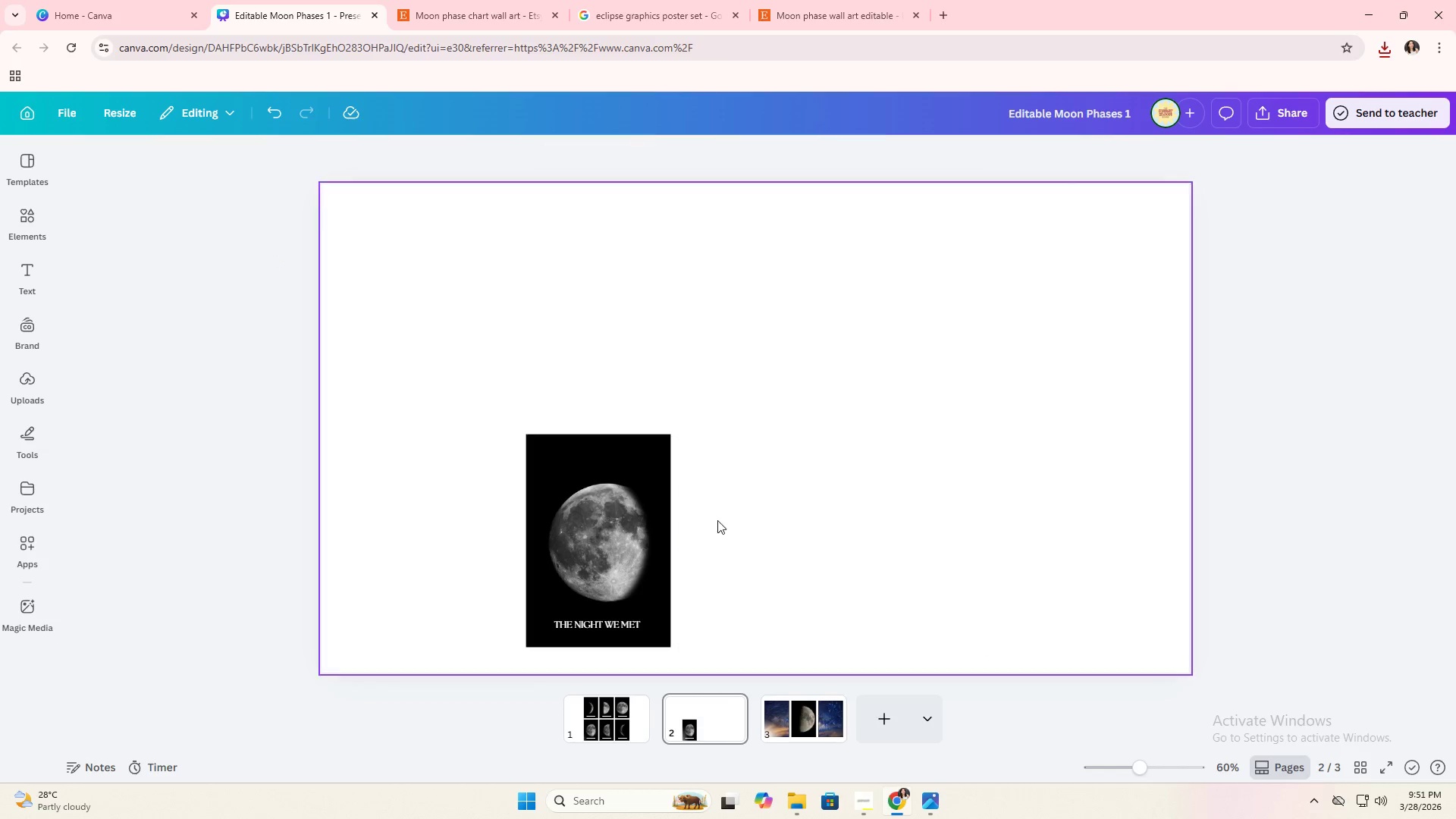 
key(Backspace)
 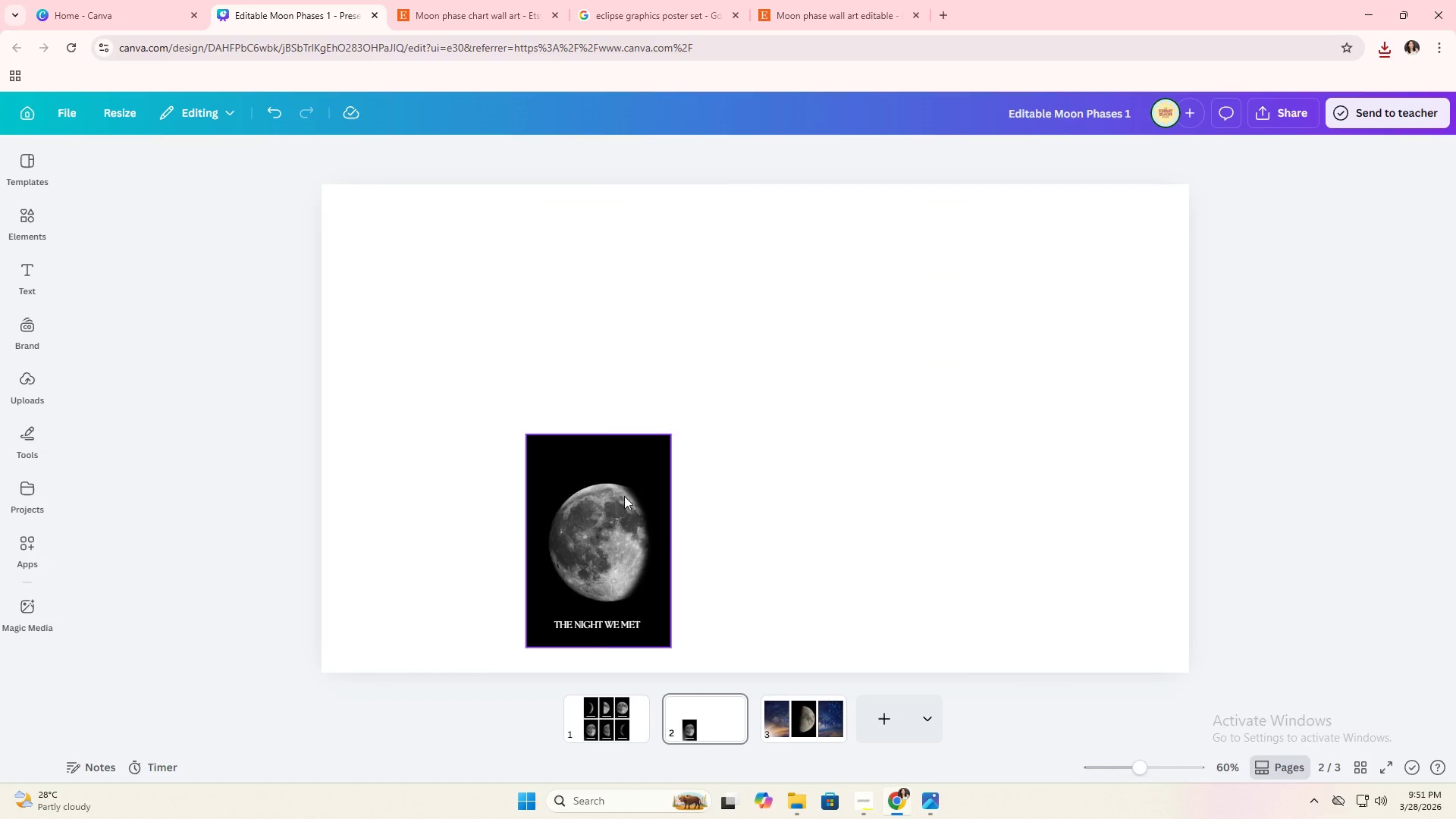 
left_click([621, 484])
 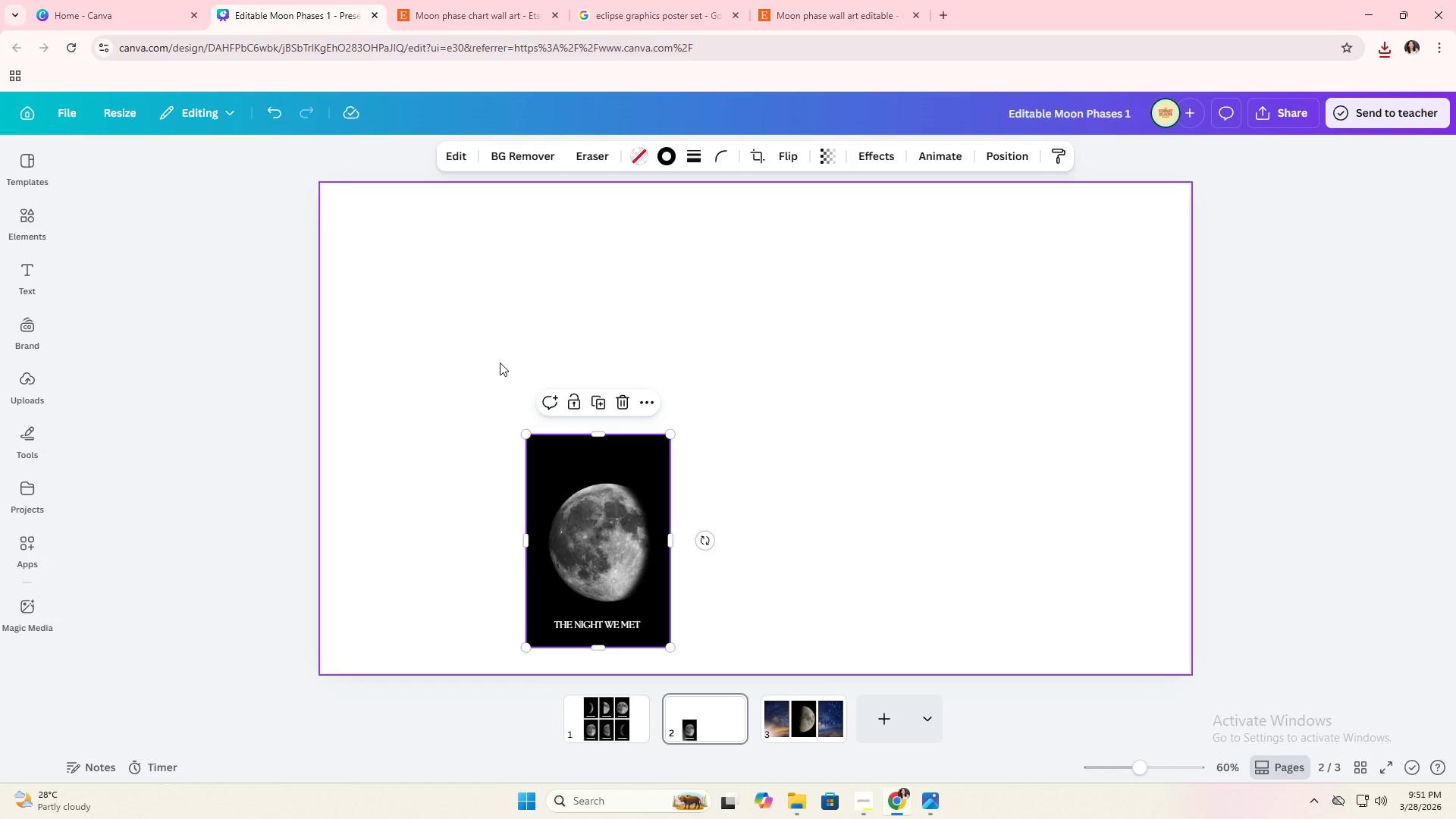 
left_click_drag(start_coordinate=[499, 362], to_coordinate=[635, 672])
 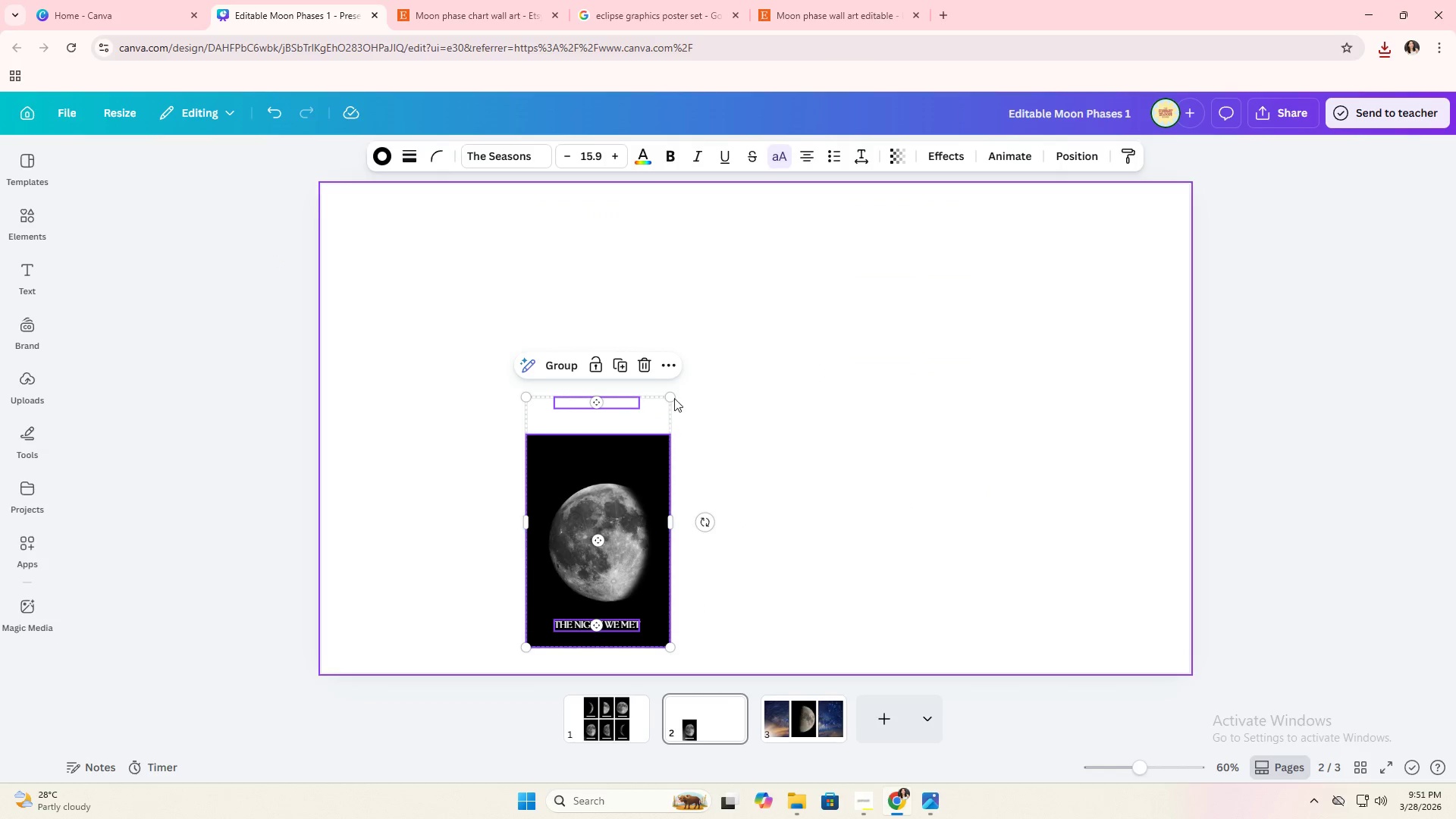 
double_click([620, 405])
 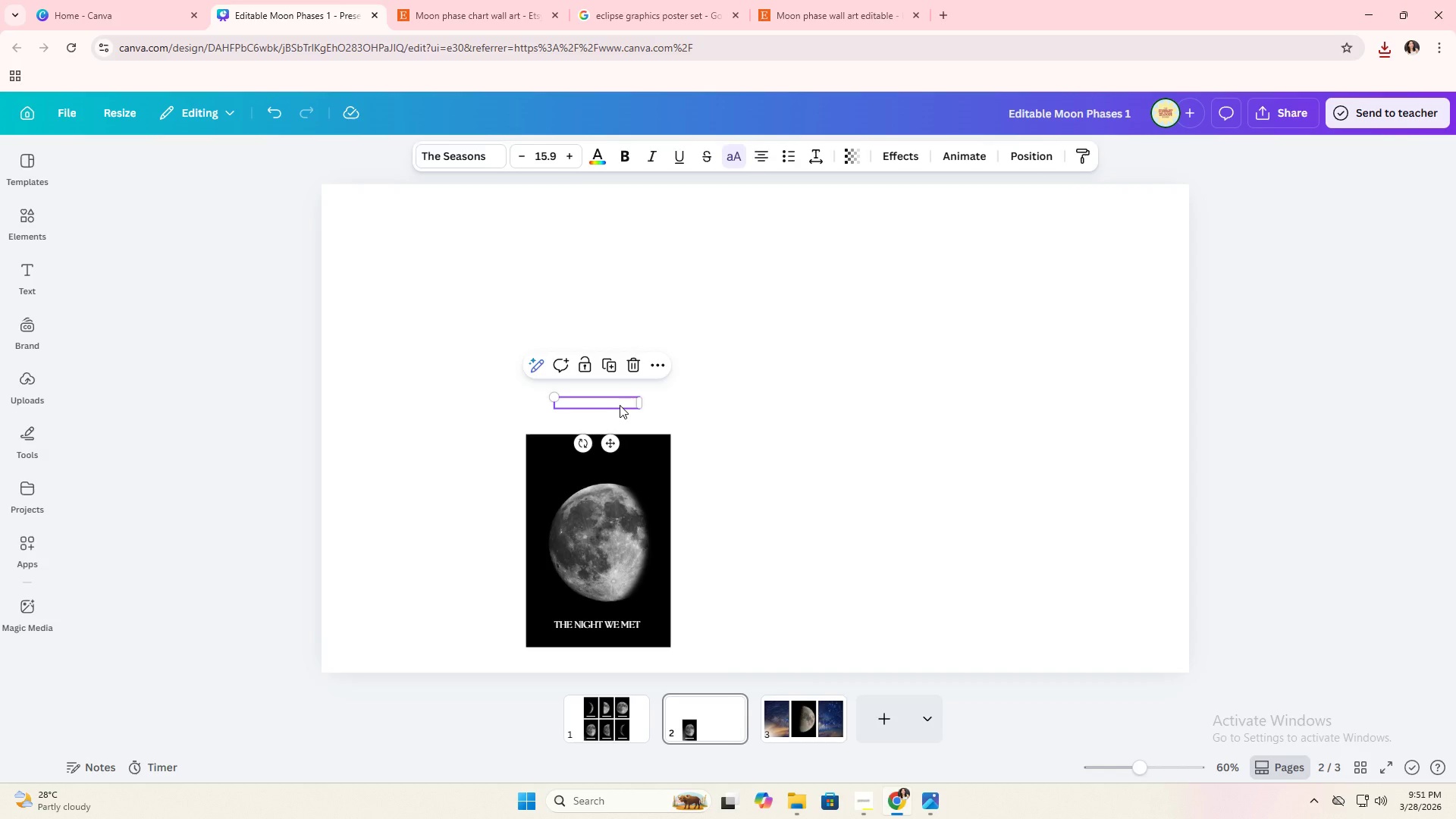 
key(Backspace)
 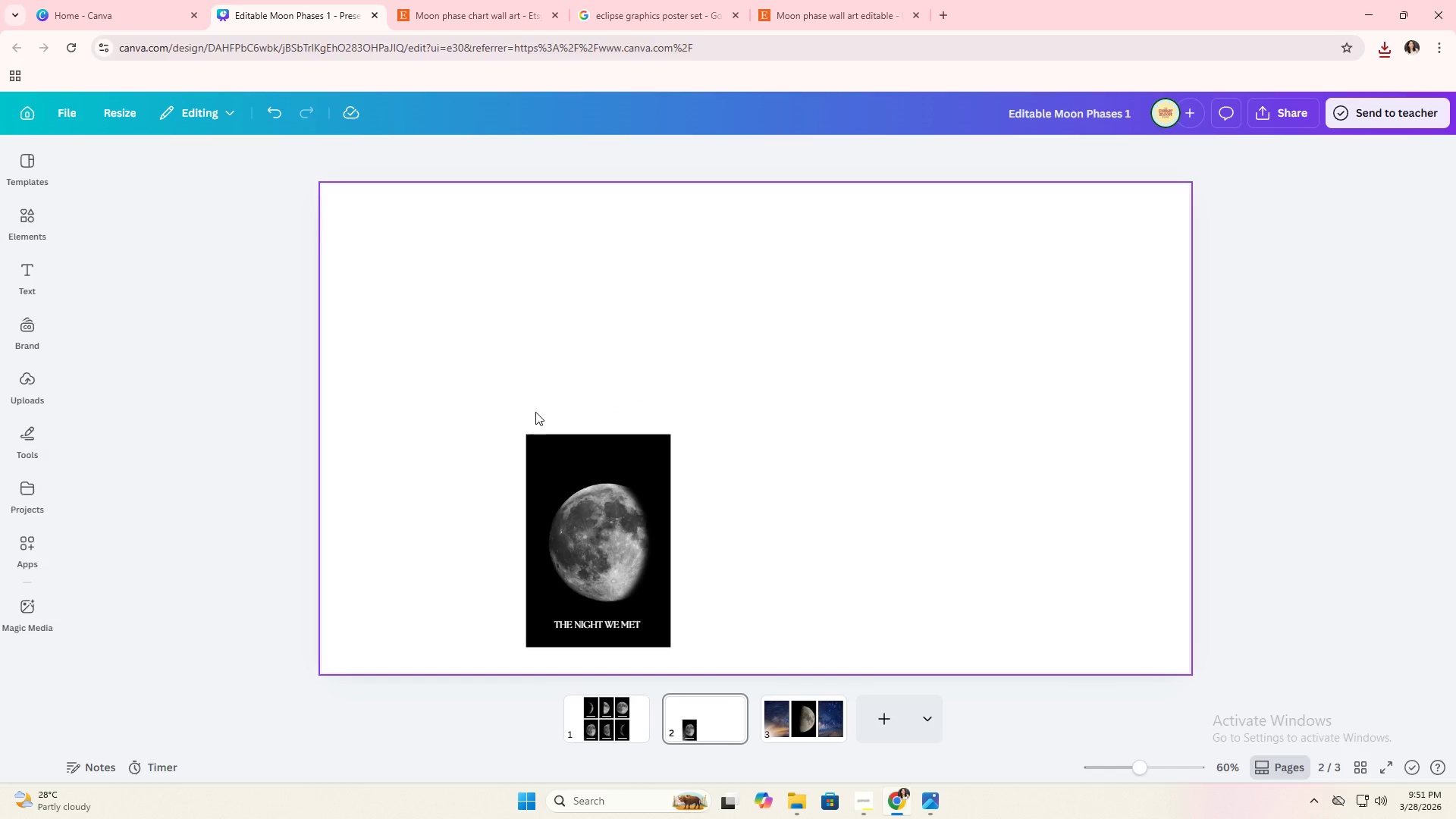 
left_click_drag(start_coordinate=[538, 412], to_coordinate=[646, 652])
 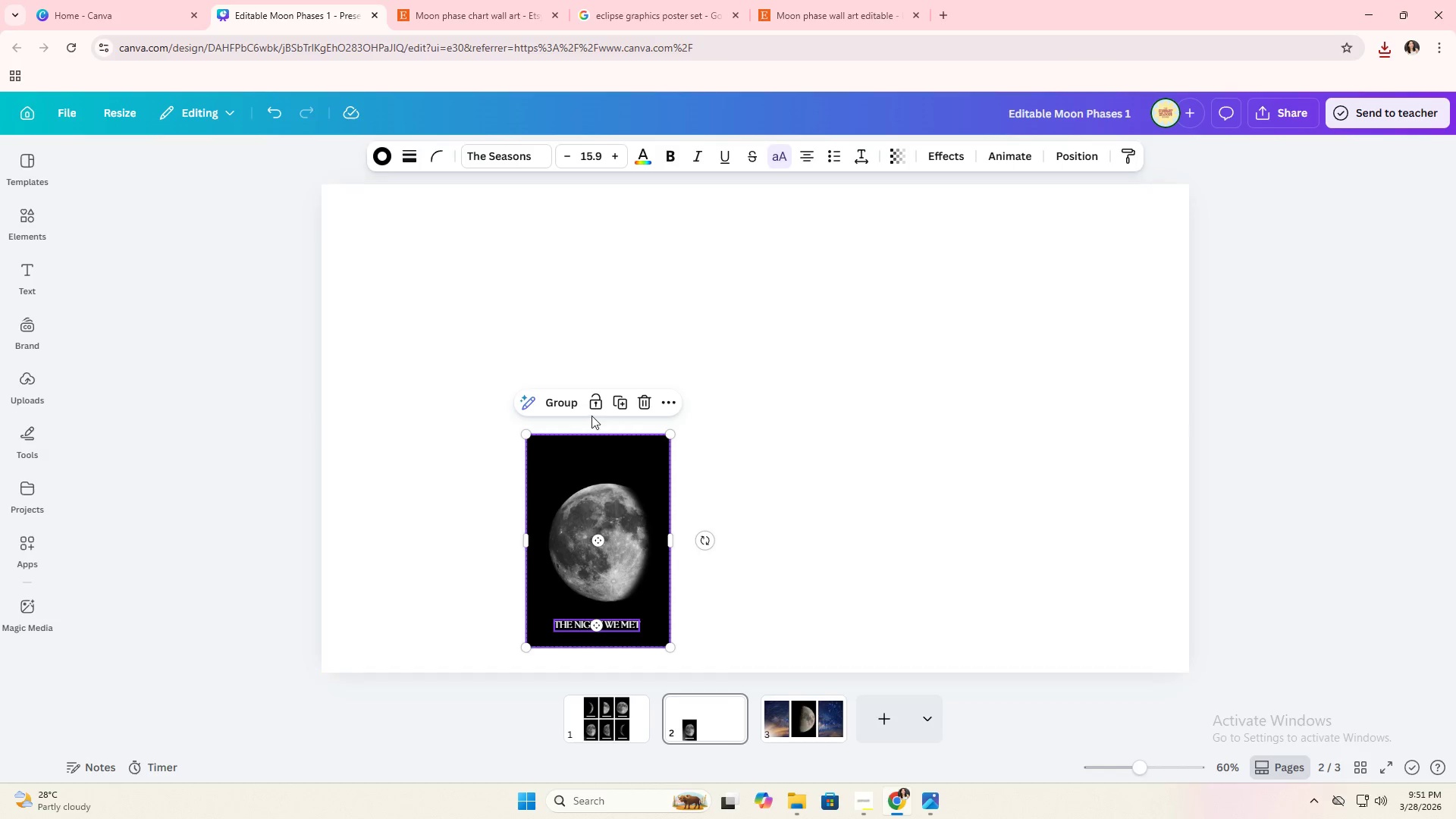 
left_click([563, 404])
 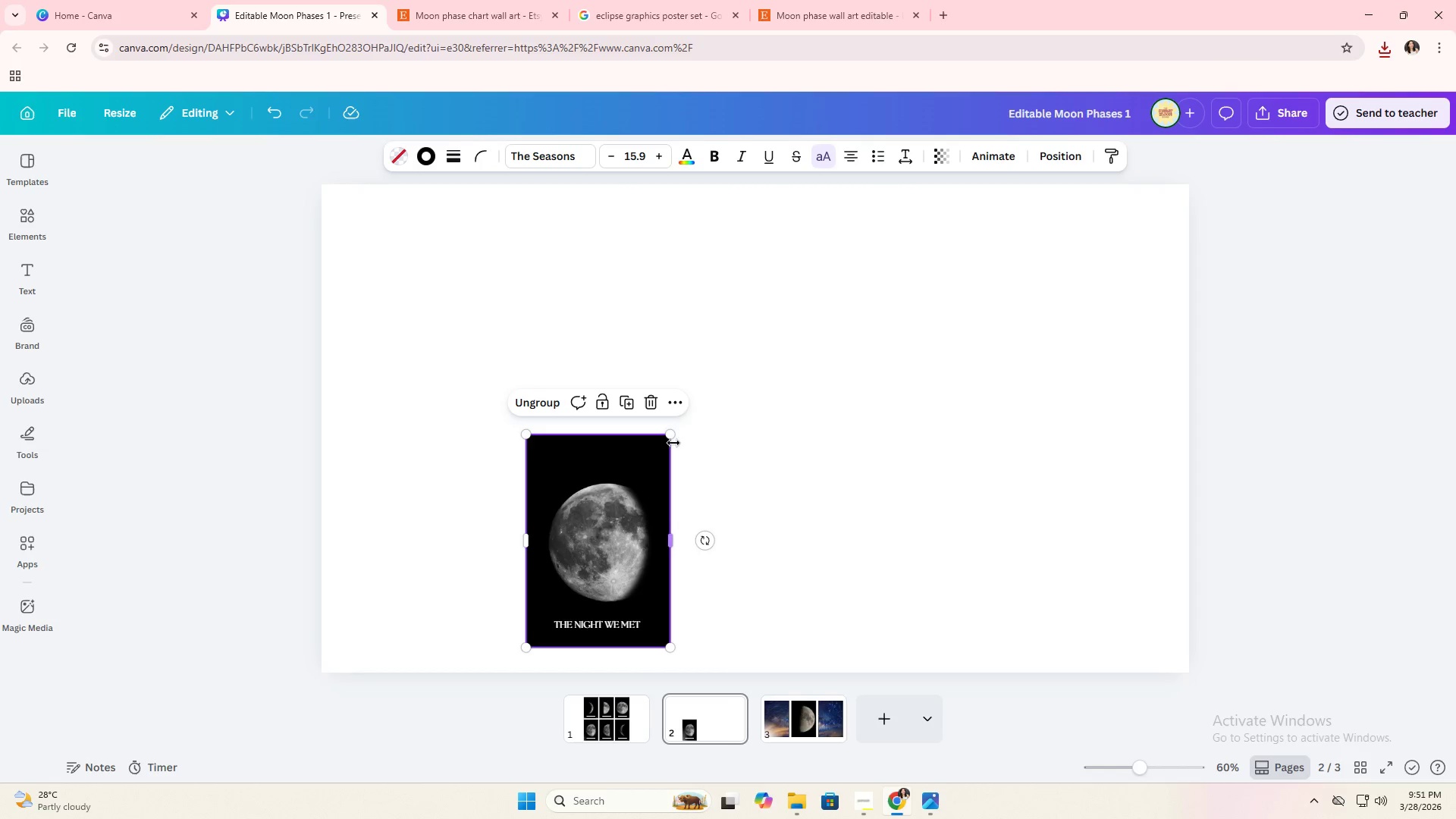 
left_click_drag(start_coordinate=[672, 440], to_coordinate=[910, 299])
 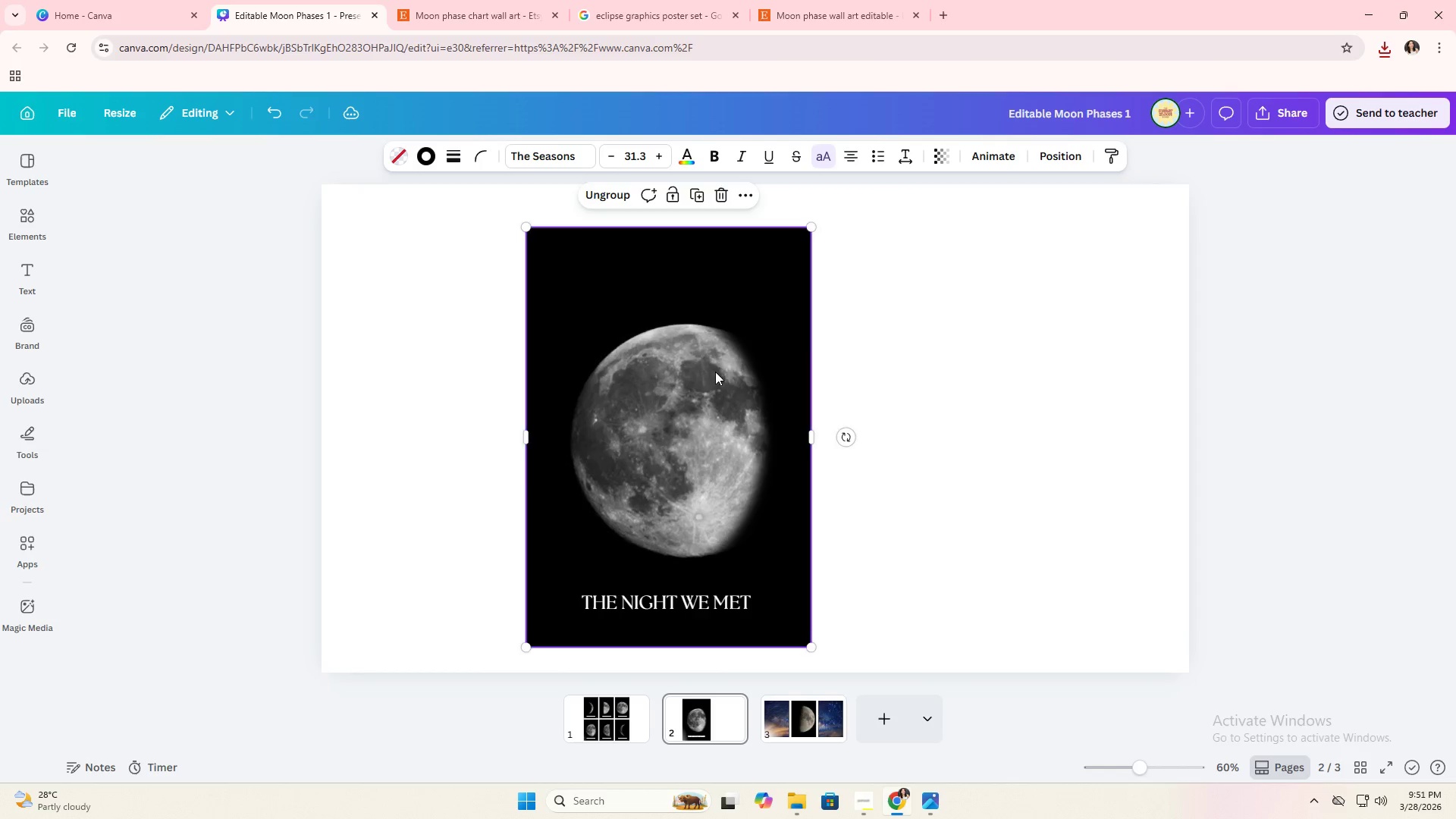 
left_click_drag(start_coordinate=[715, 372], to_coordinate=[804, 364])
 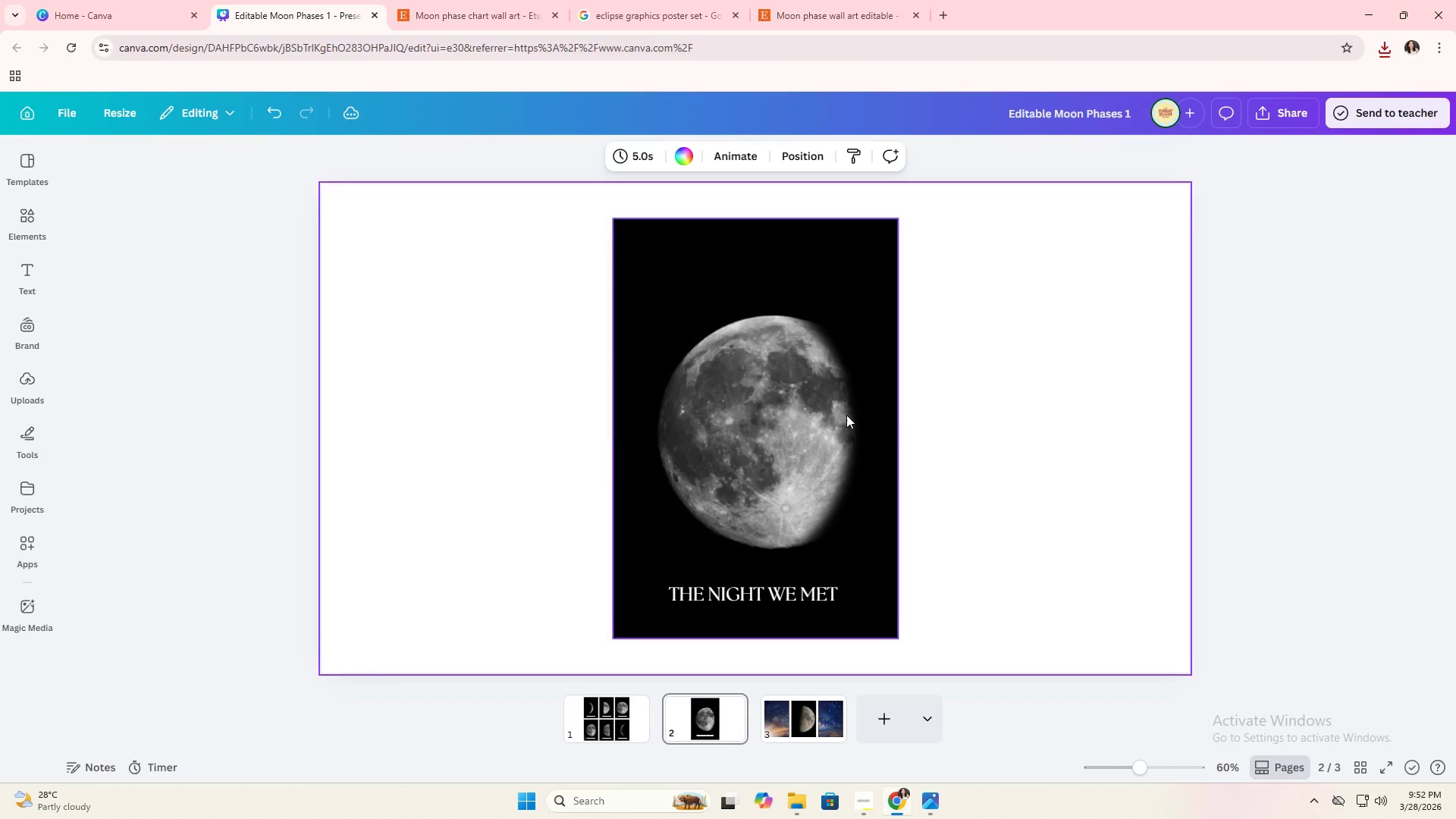 
double_click([845, 416])
 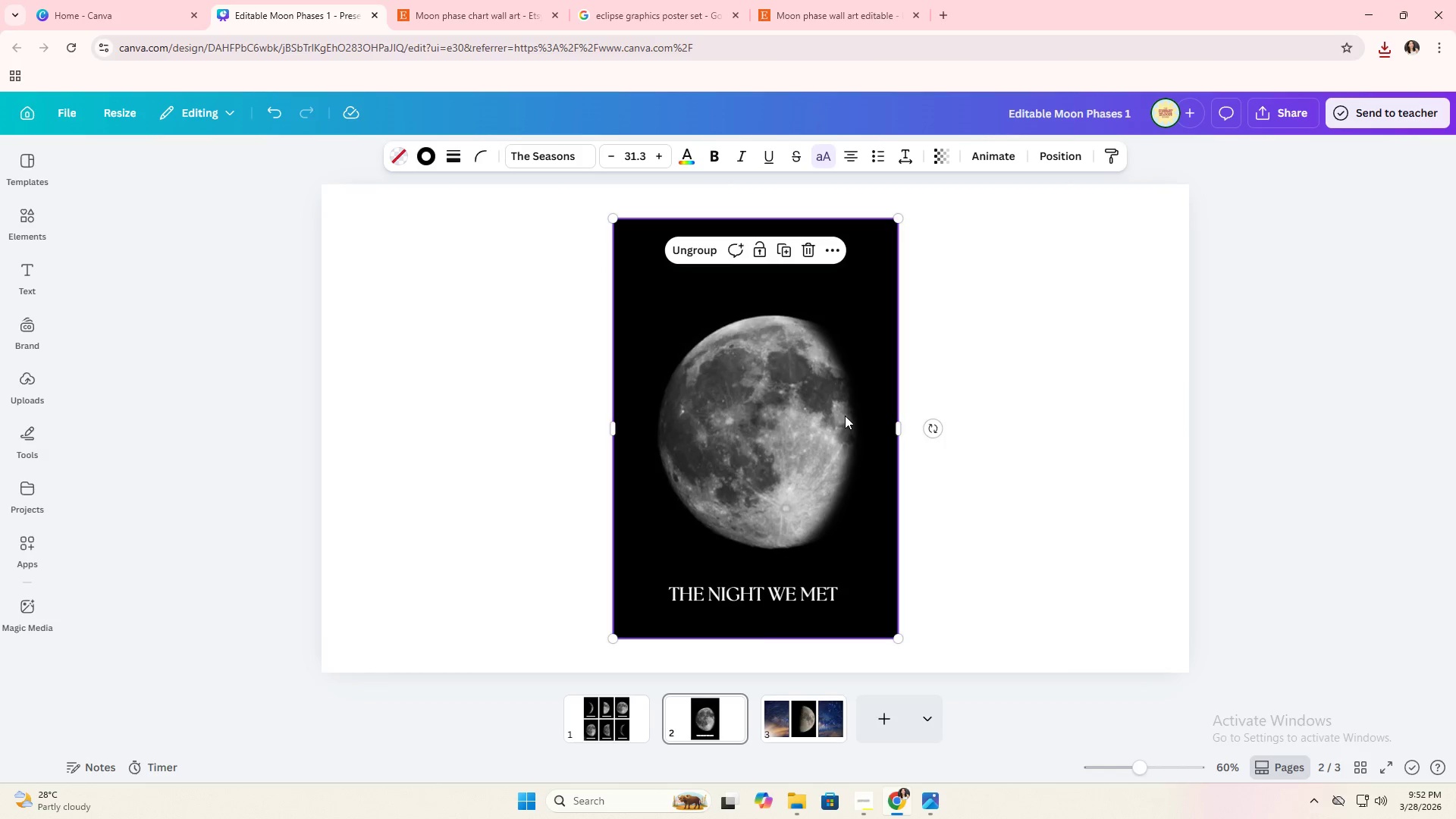 
triple_click([845, 416])
 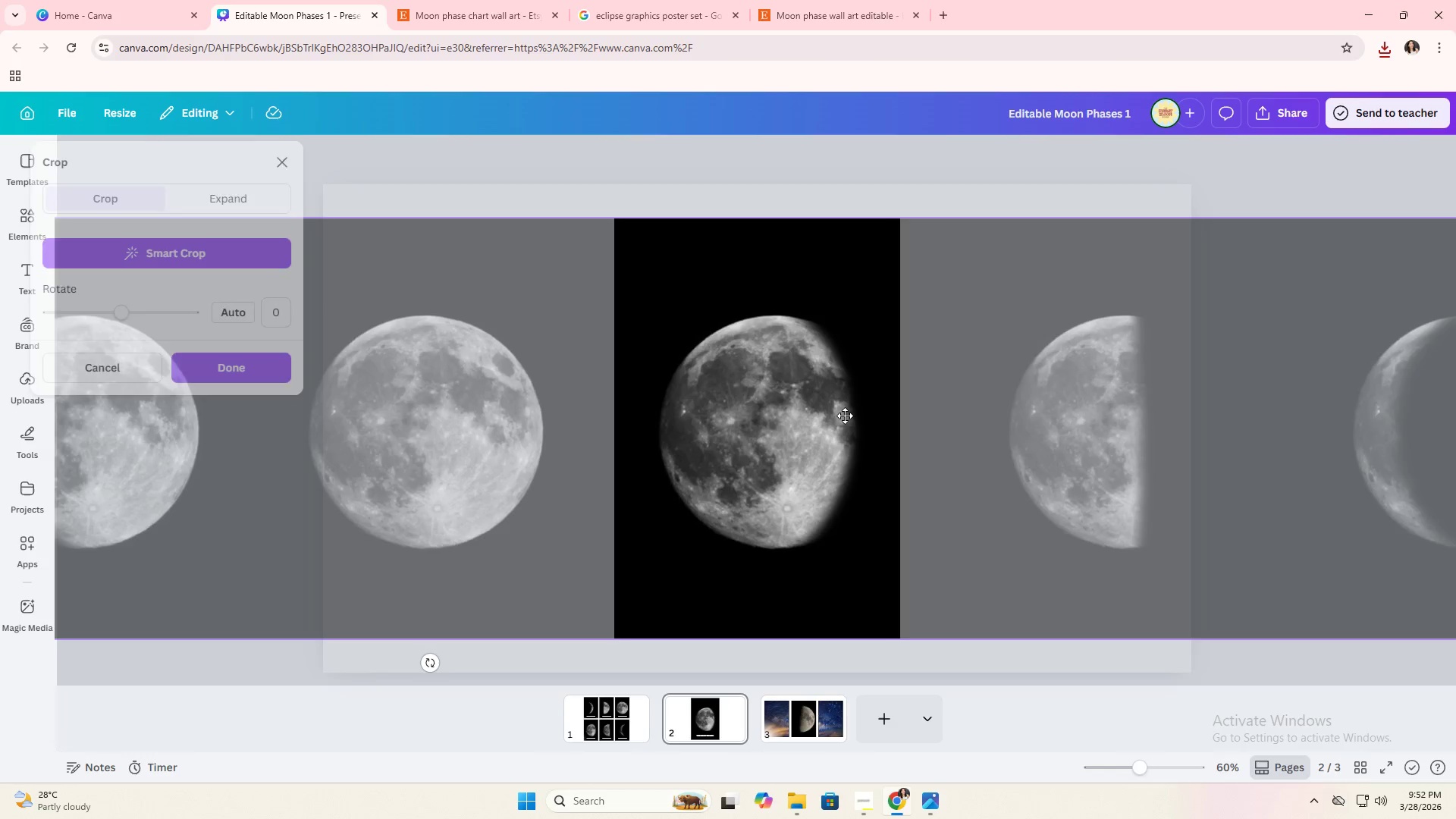 
left_click_drag(start_coordinate=[845, 416], to_coordinate=[840, 418])
 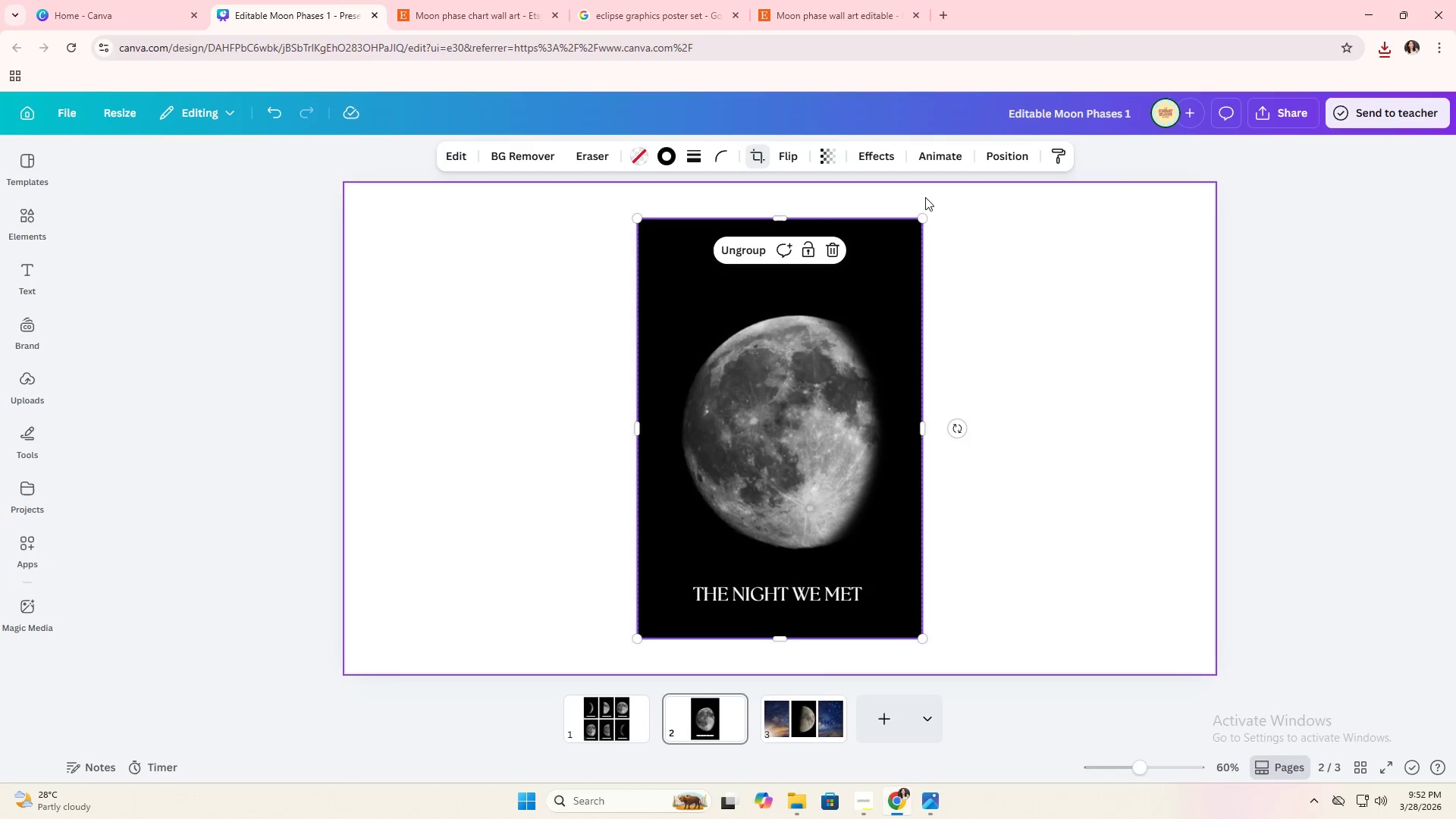 
double_click([925, 197])
 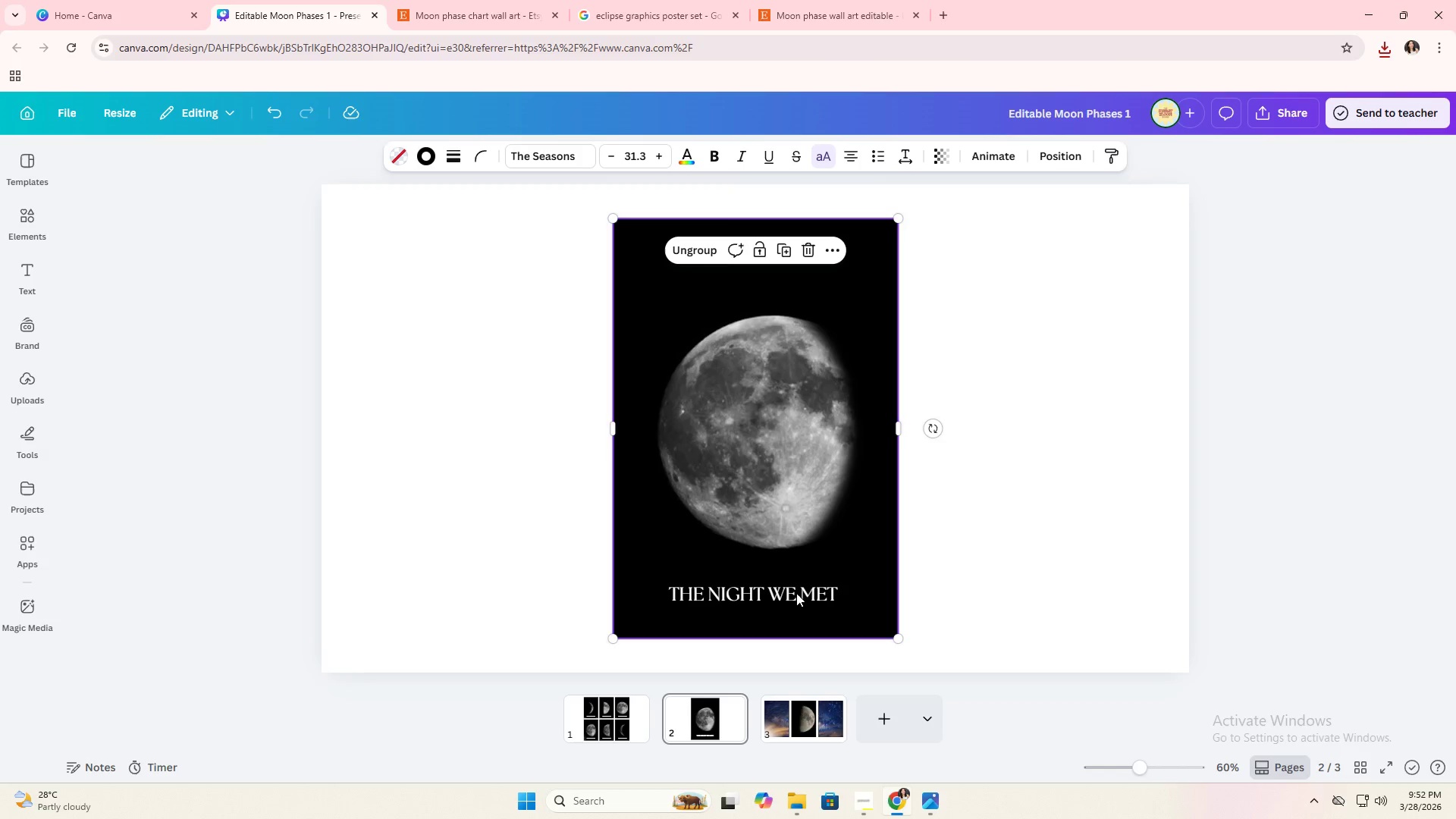 
double_click([796, 593])
 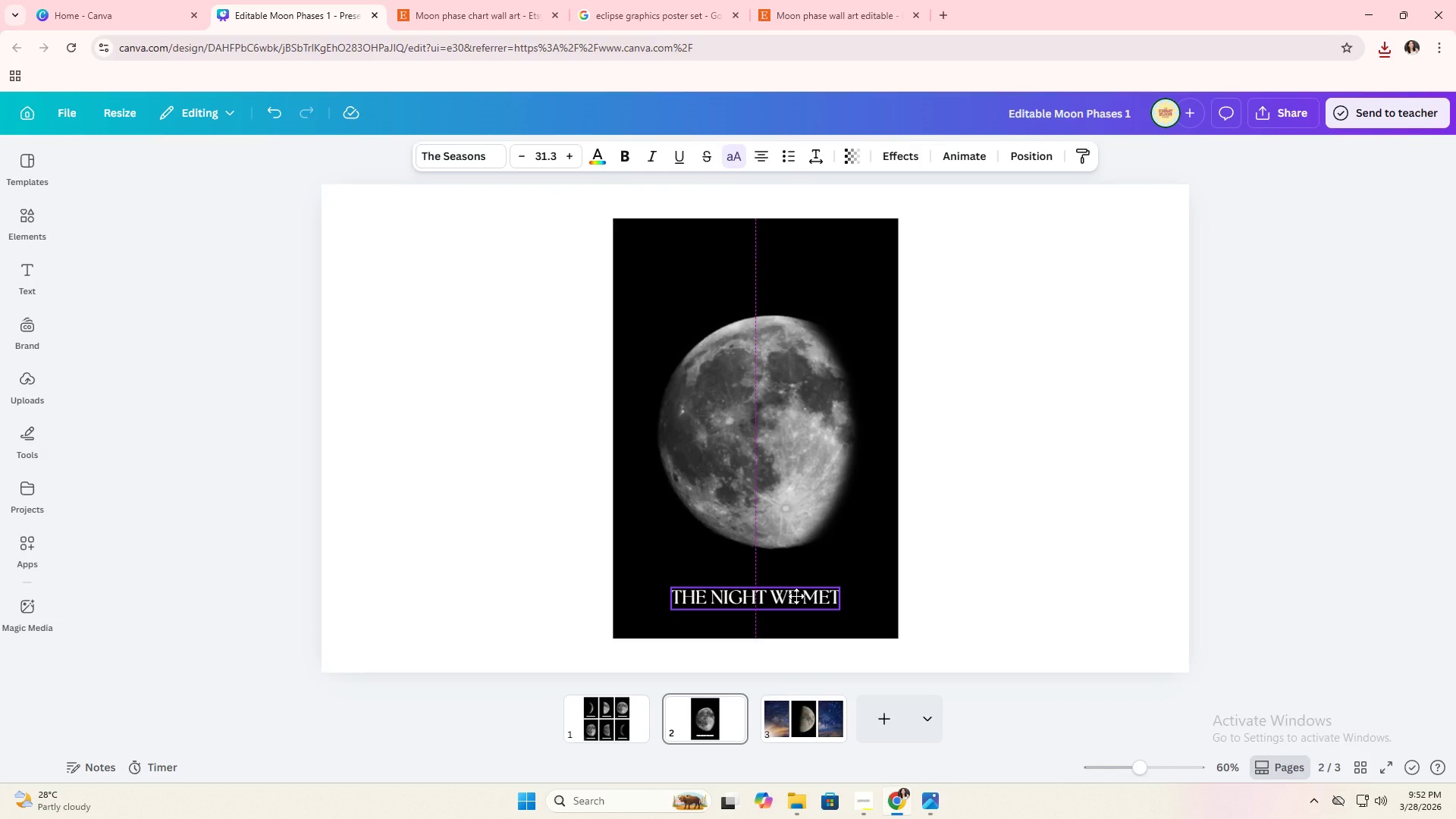 
double_click([973, 568])
 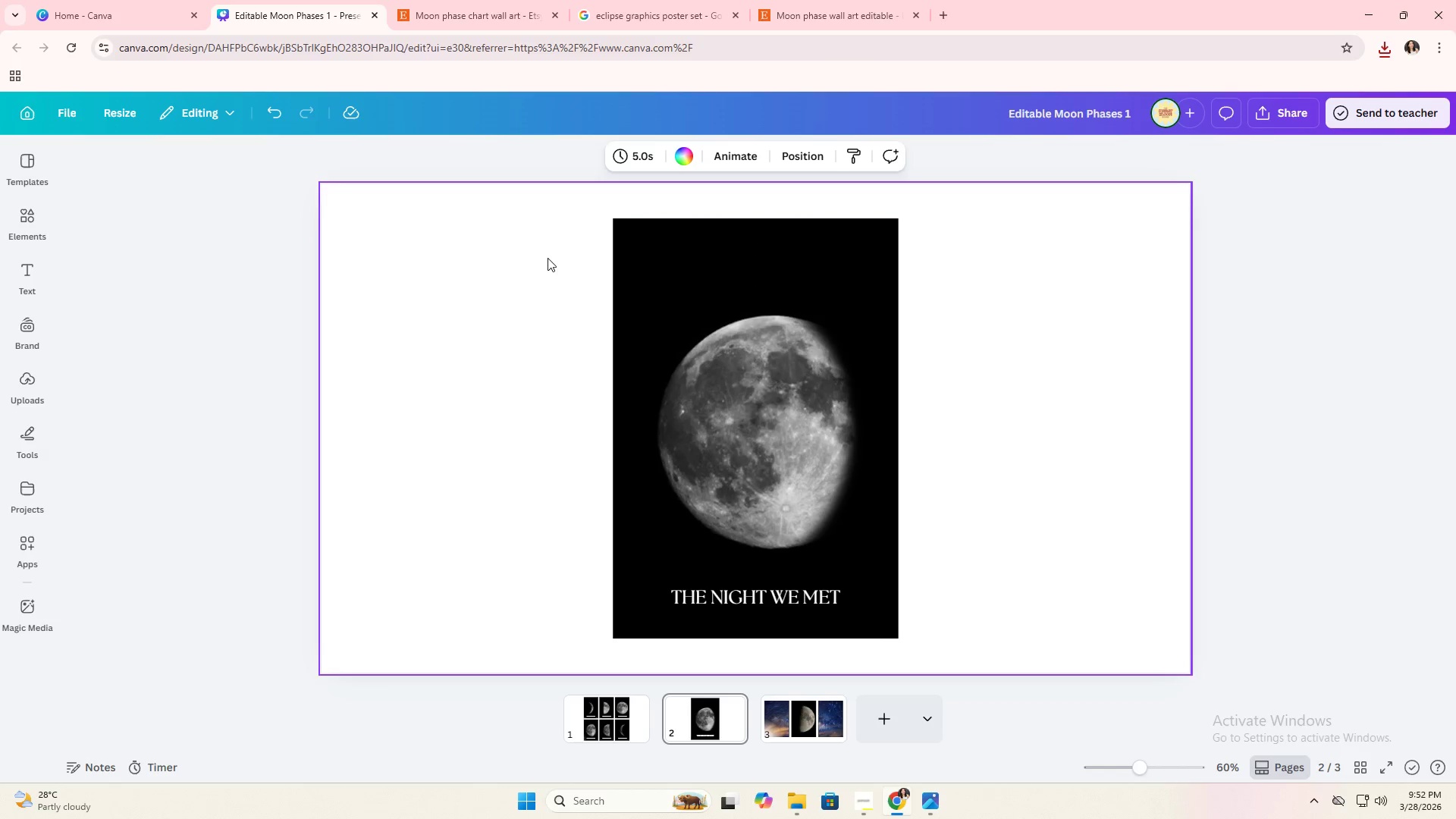 
left_click_drag(start_coordinate=[546, 257], to_coordinate=[763, 541])
 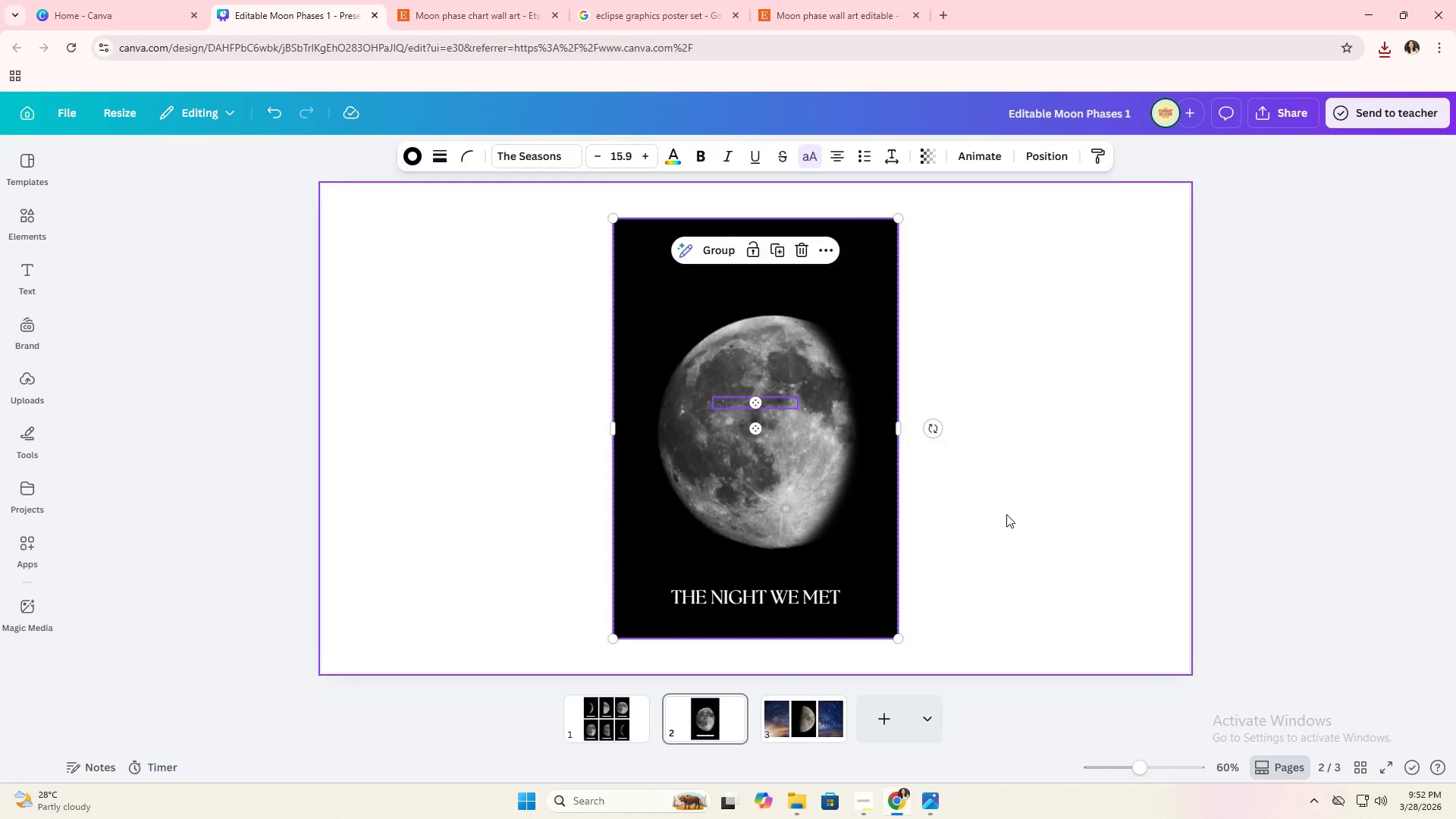 
double_click([1006, 514])
 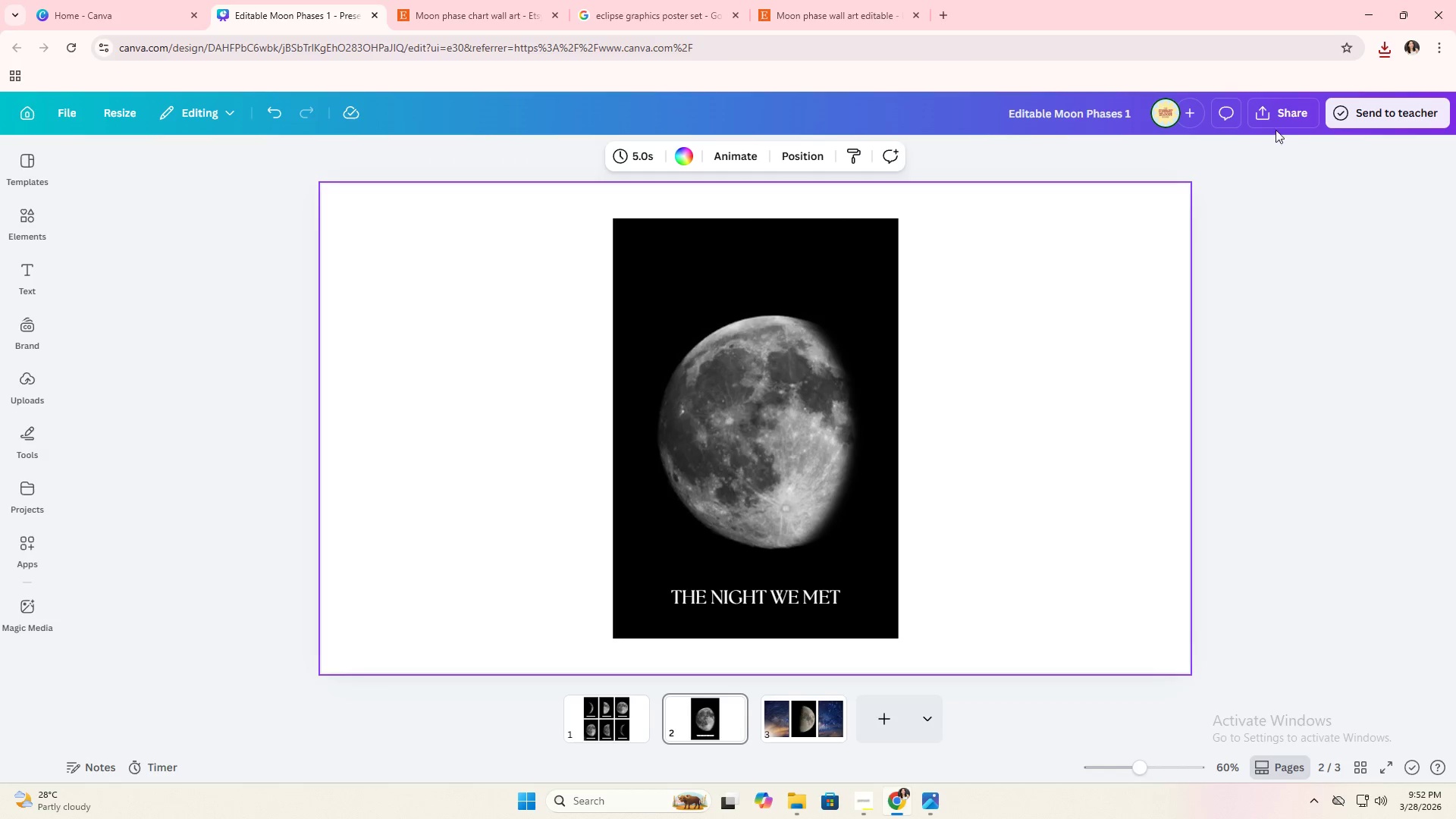 
left_click([1295, 124])
 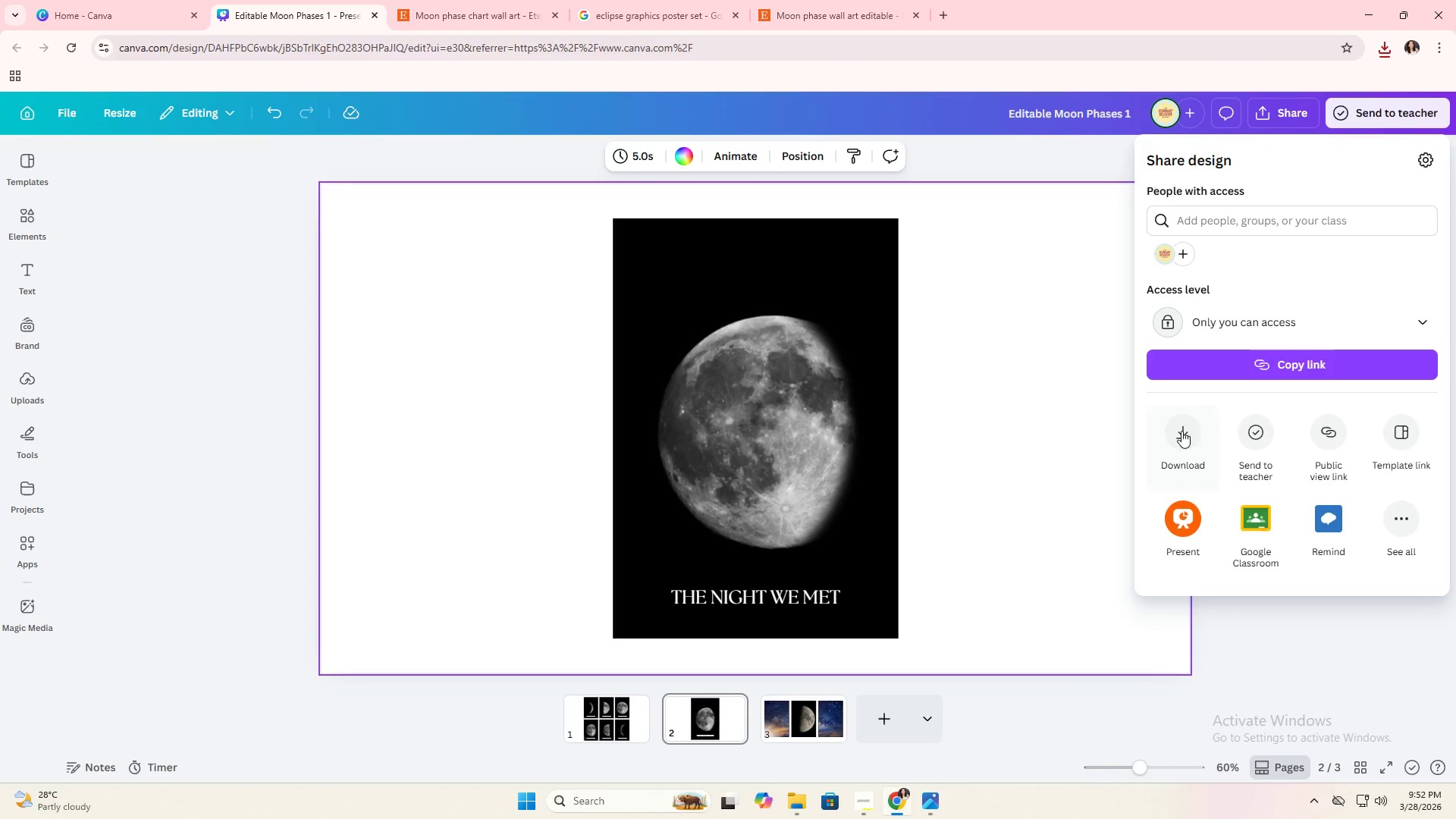 
left_click([1178, 444])
 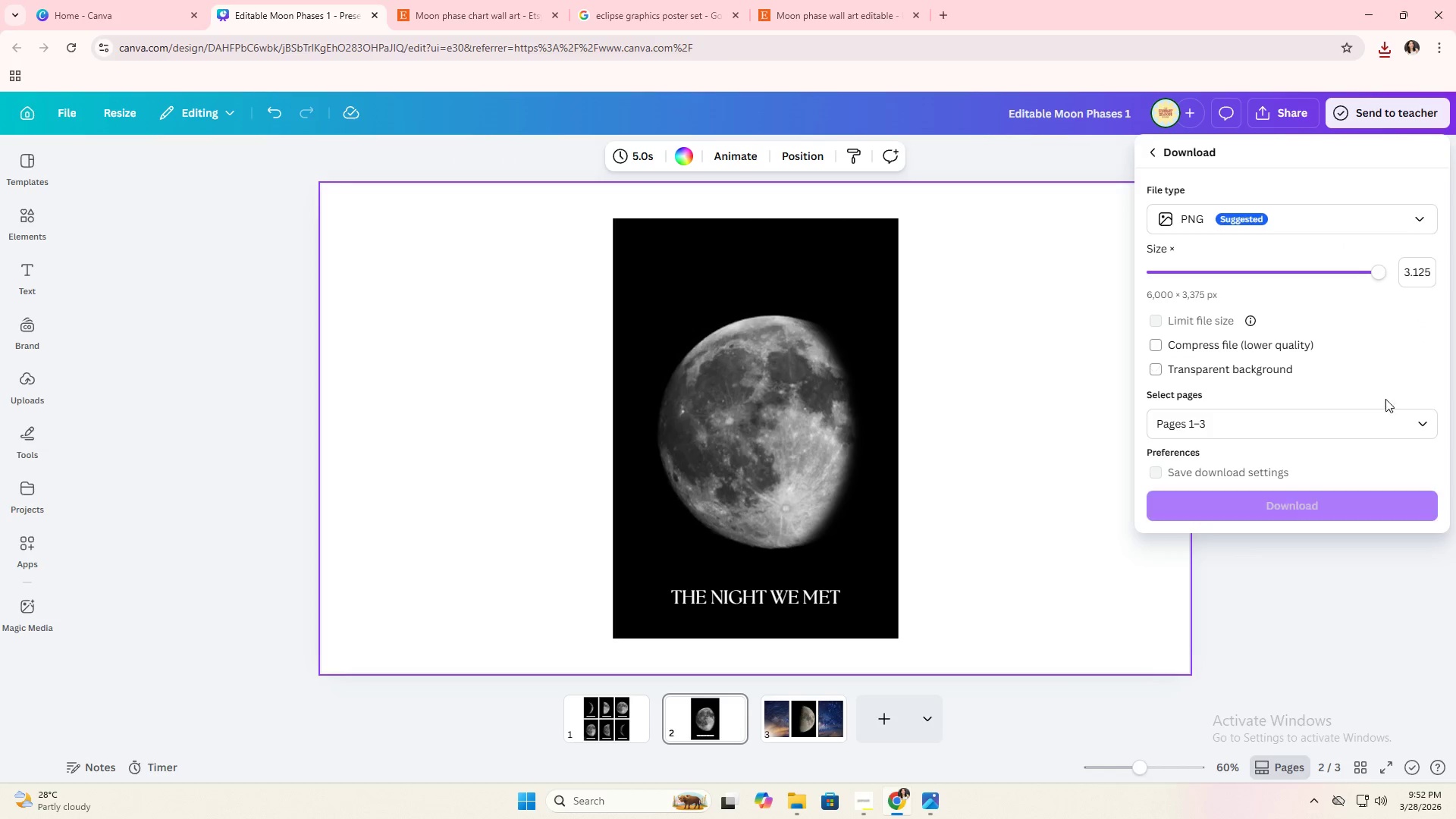 
left_click([1410, 422])
 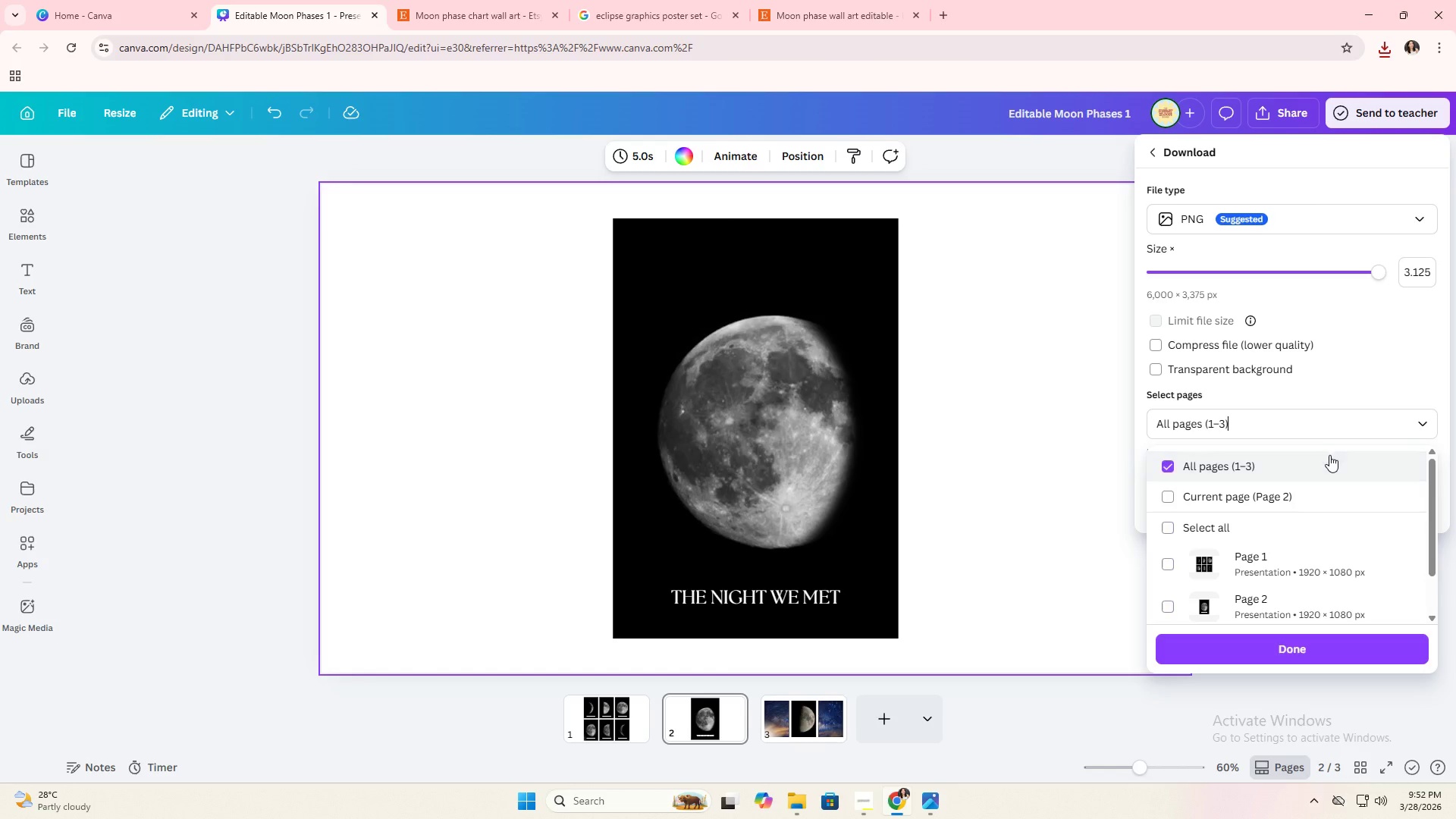 
double_click([1327, 459])
 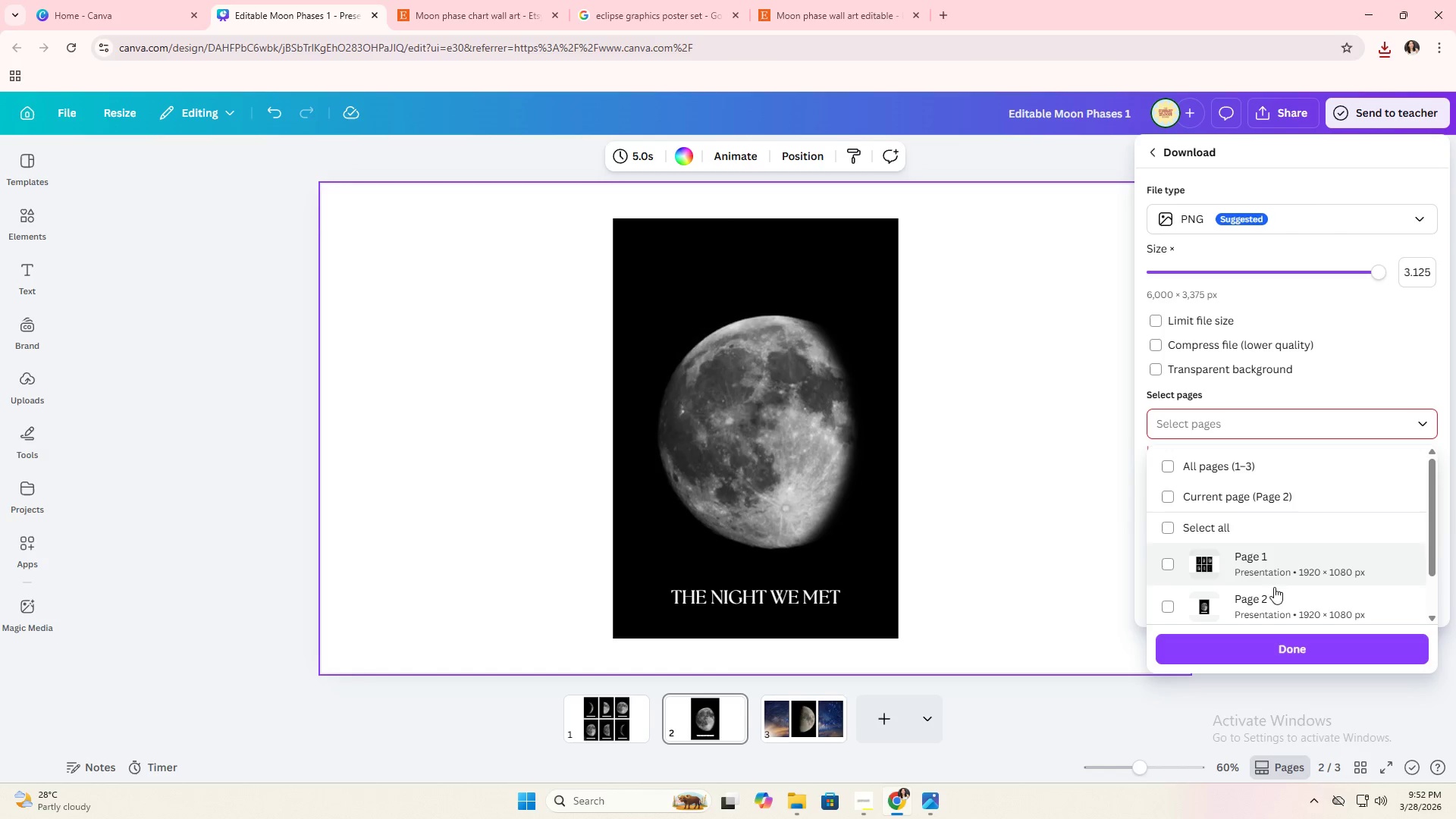 
left_click([1273, 593])
 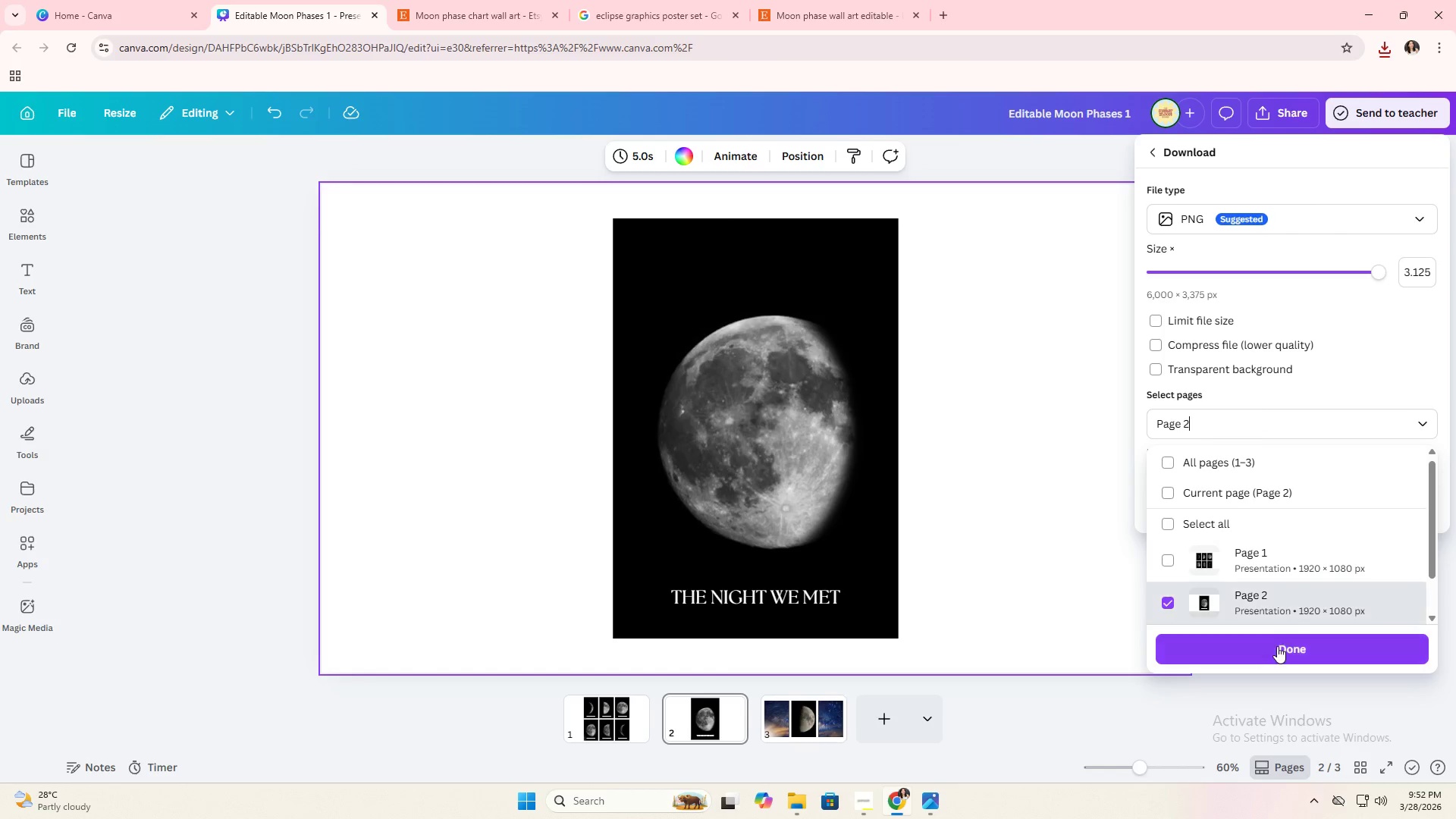 
left_click([1276, 648])
 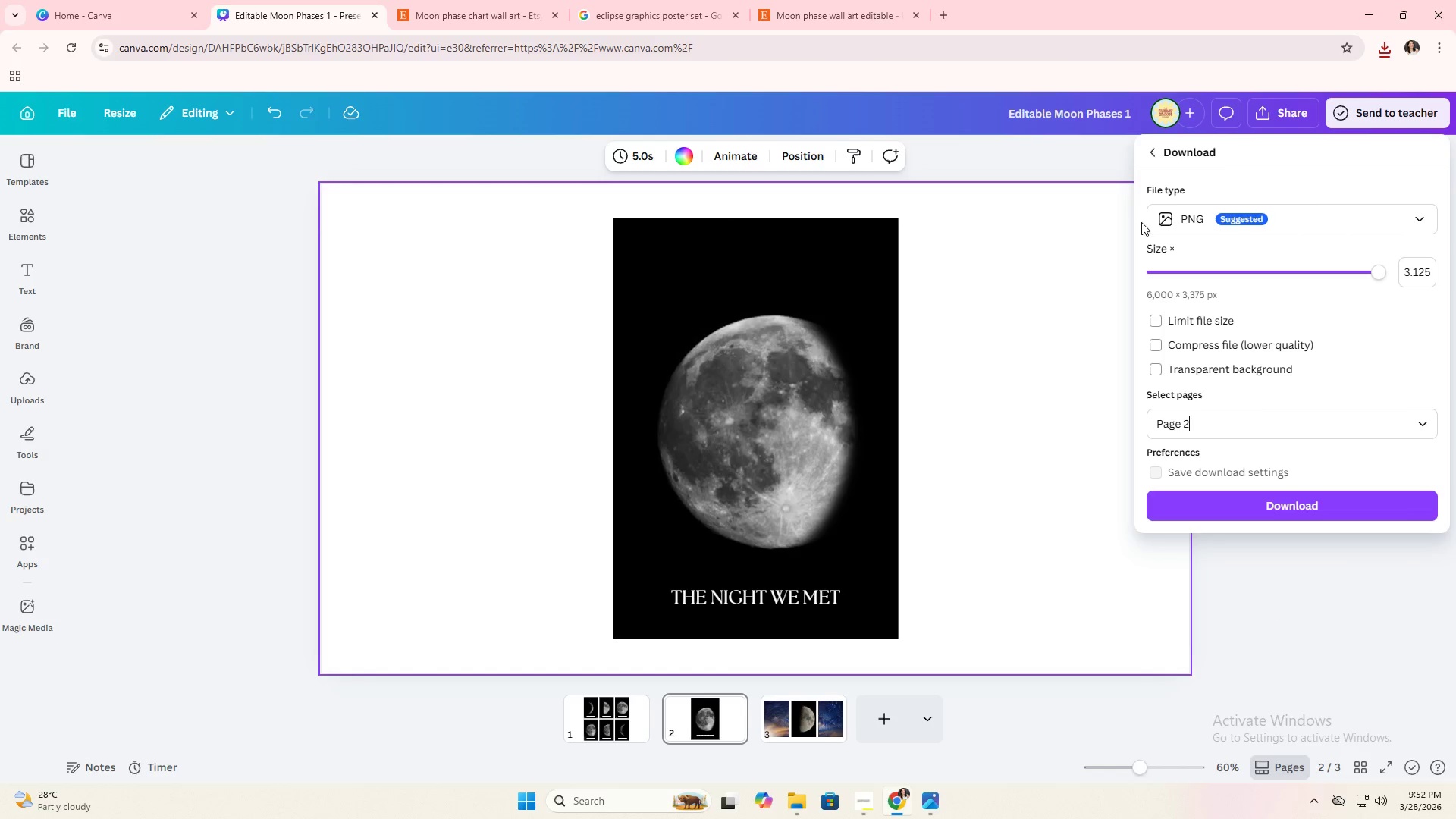 
left_click([1129, 115])
 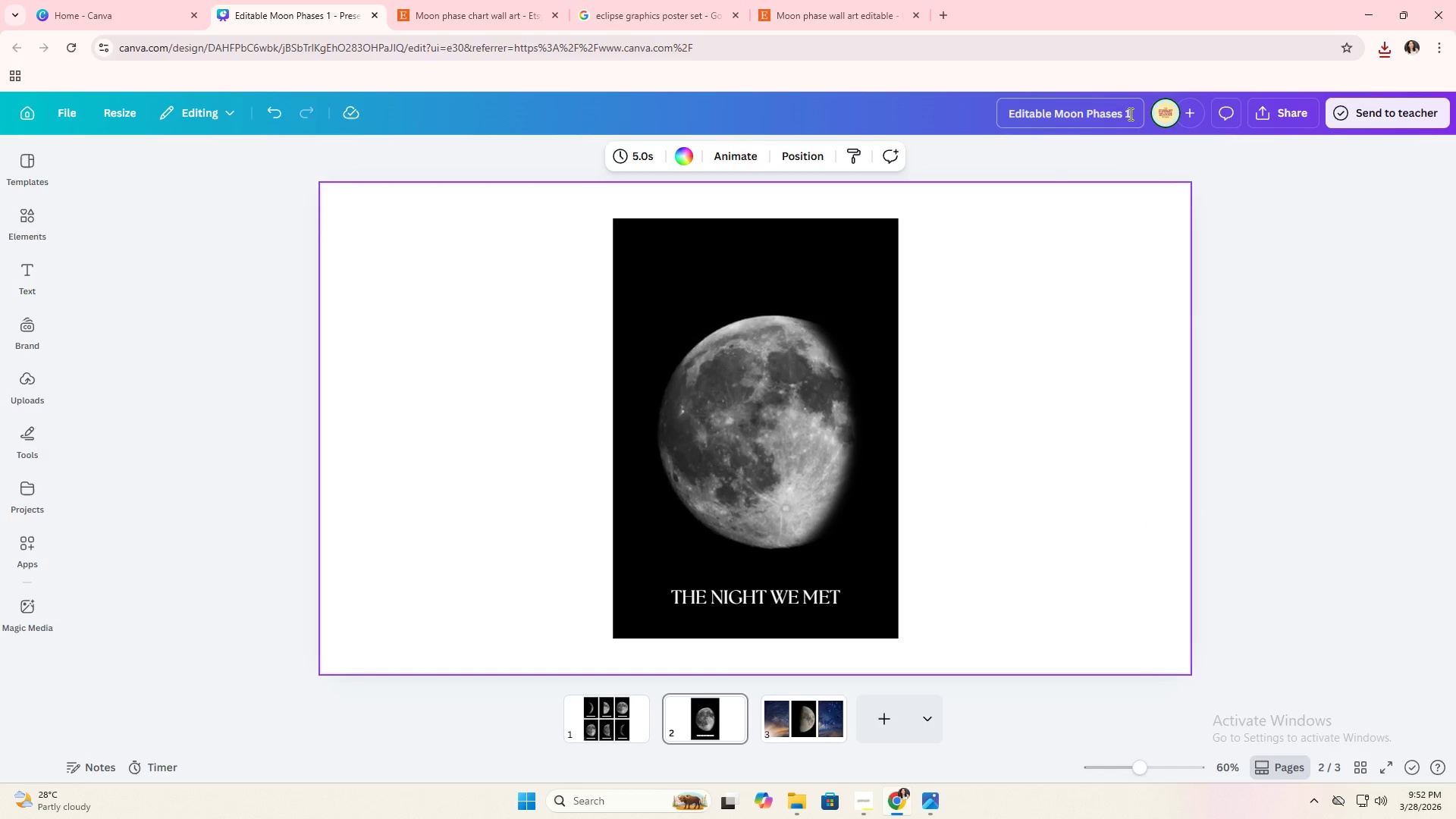 
left_click([1129, 114])
 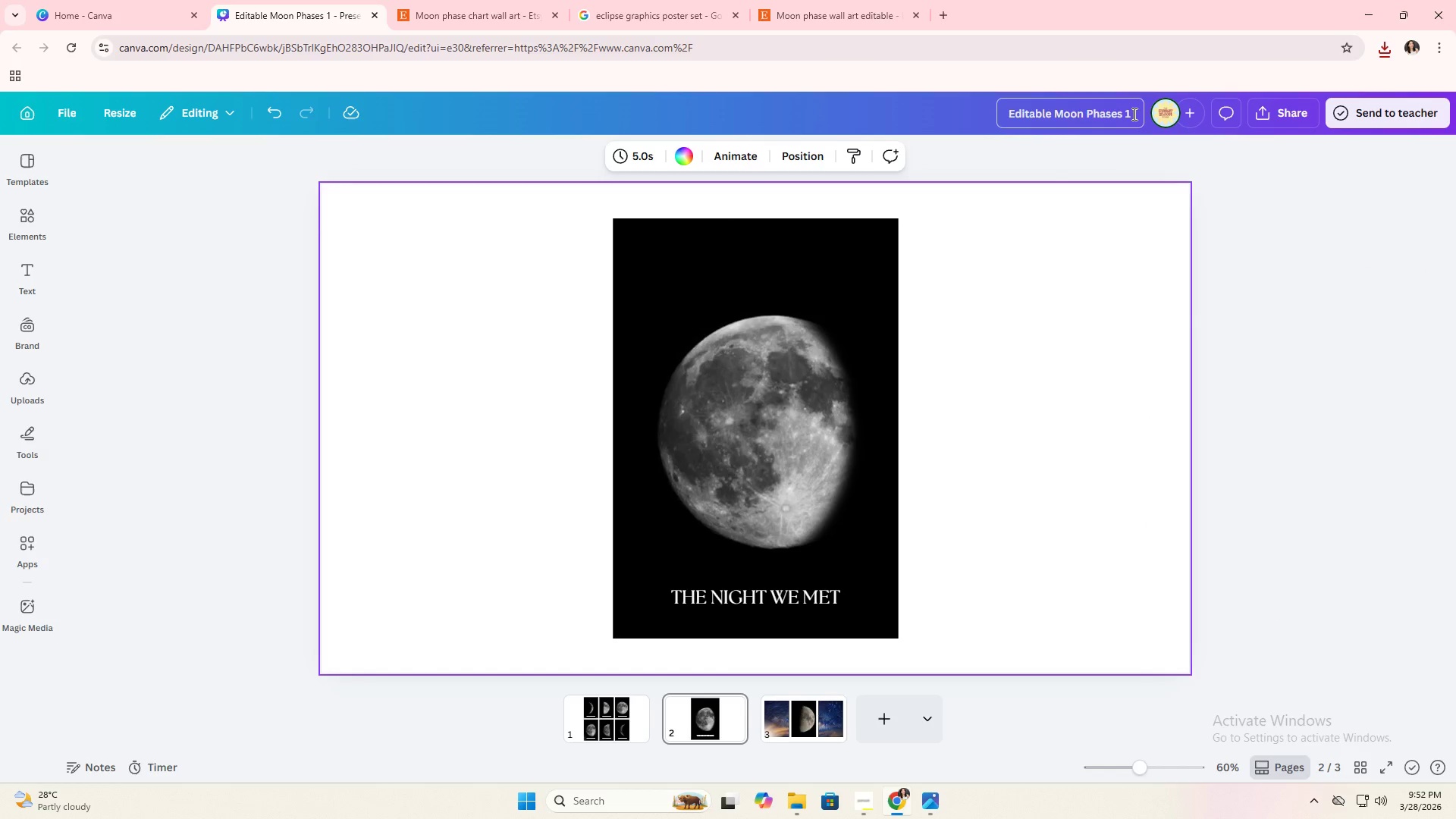 
key(Backspace)
 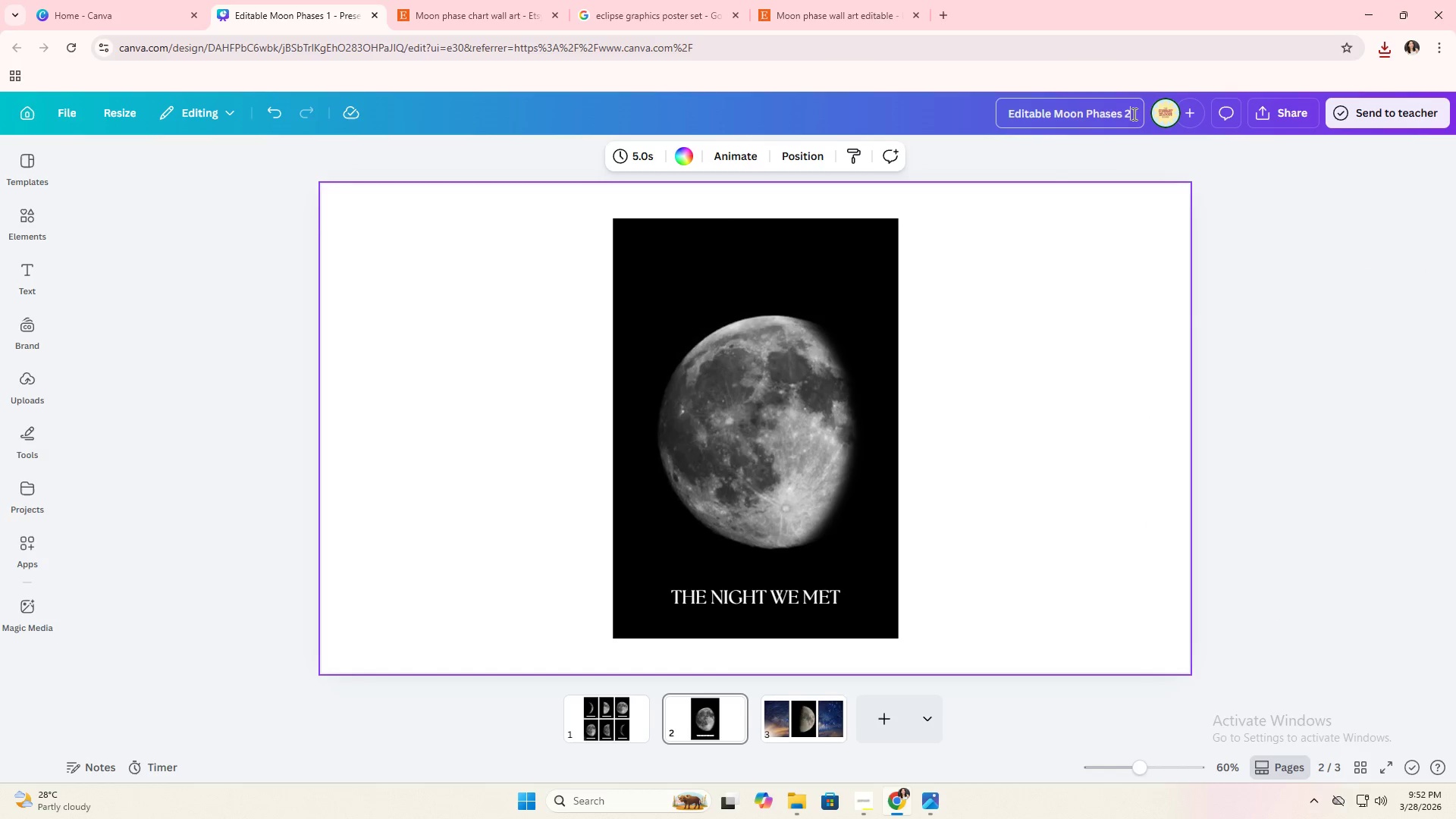 
key(2)
 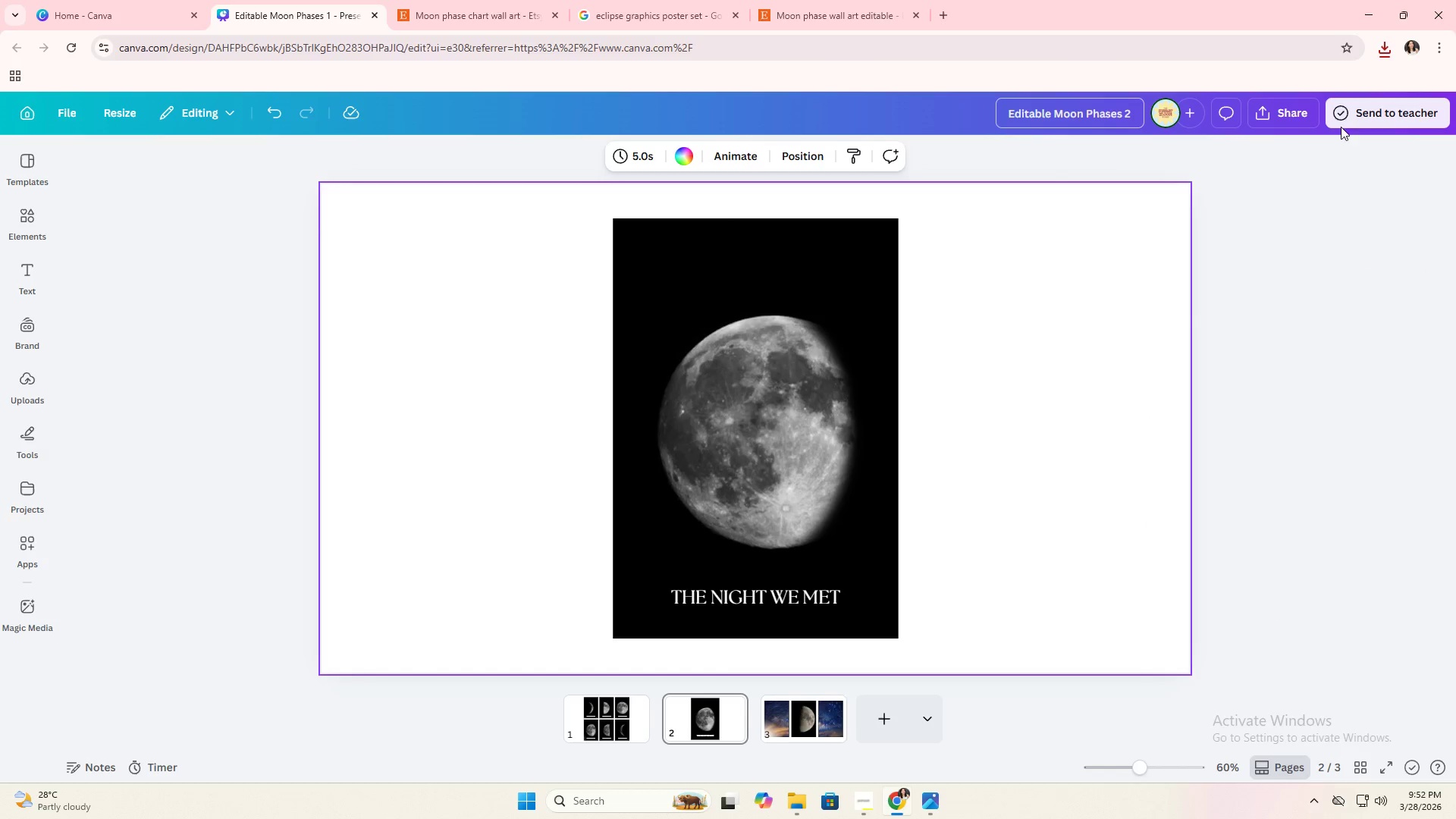 
left_click([1294, 113])
 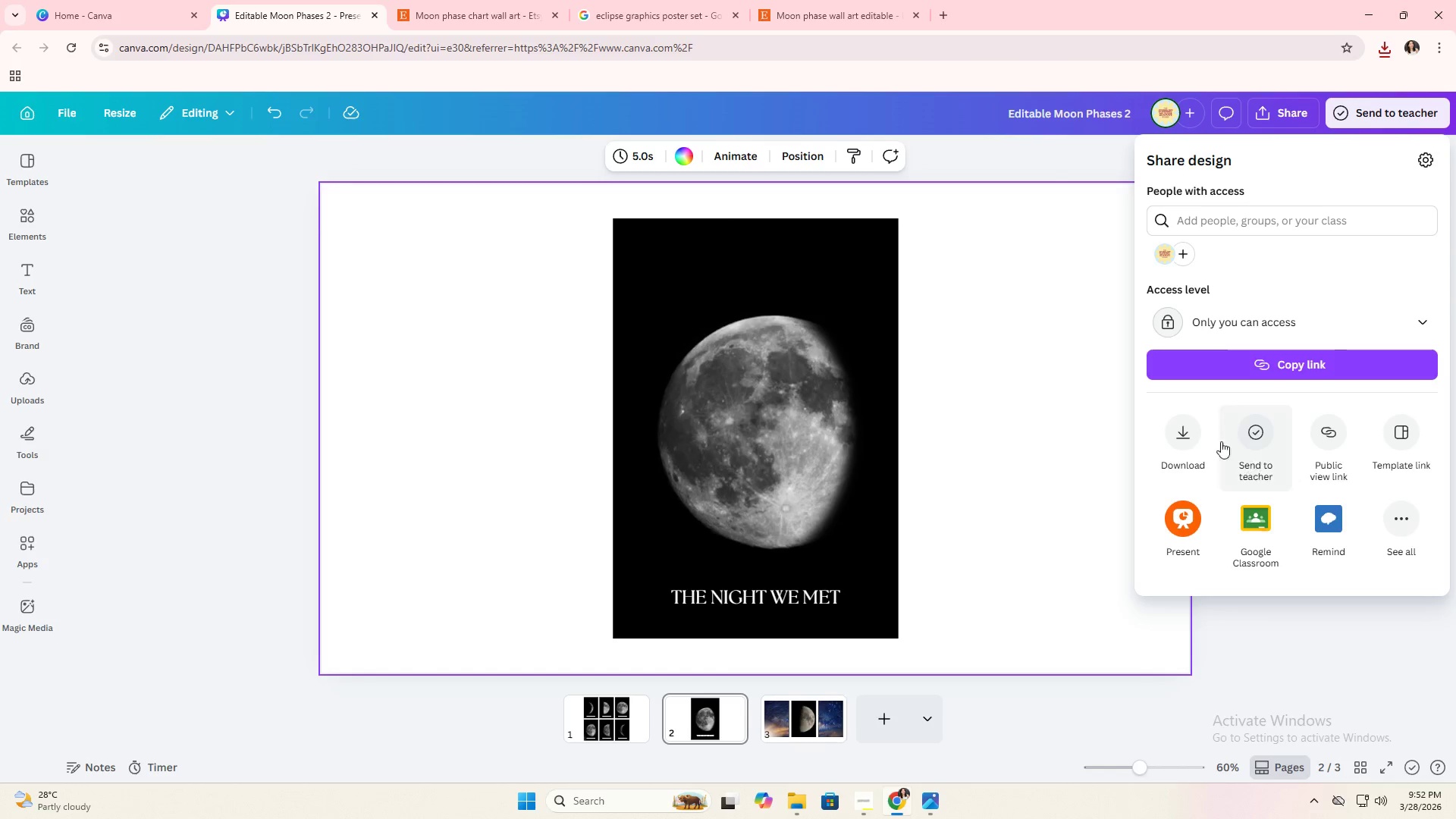 
left_click([1176, 429])
 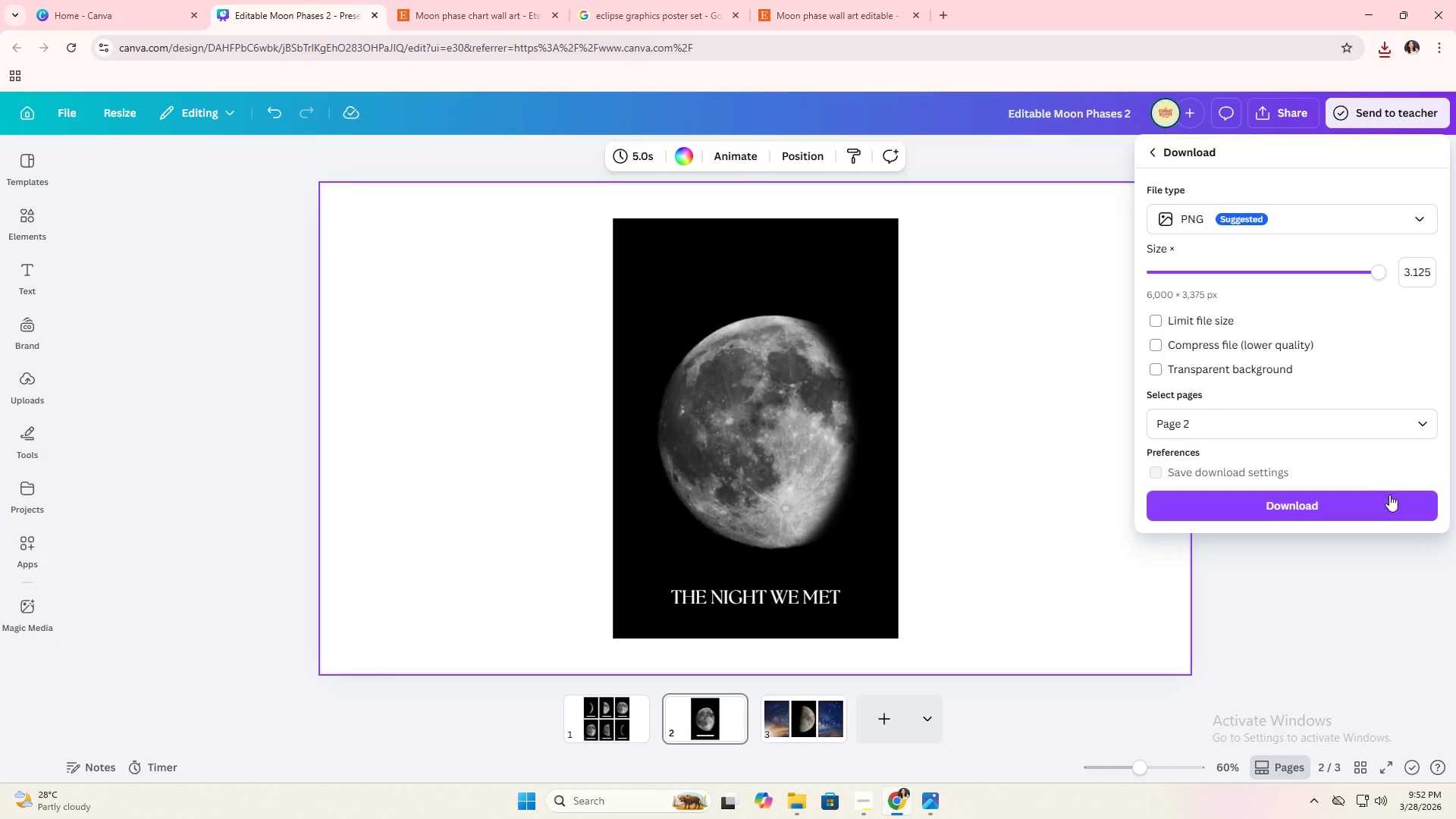 
left_click([1386, 510])
 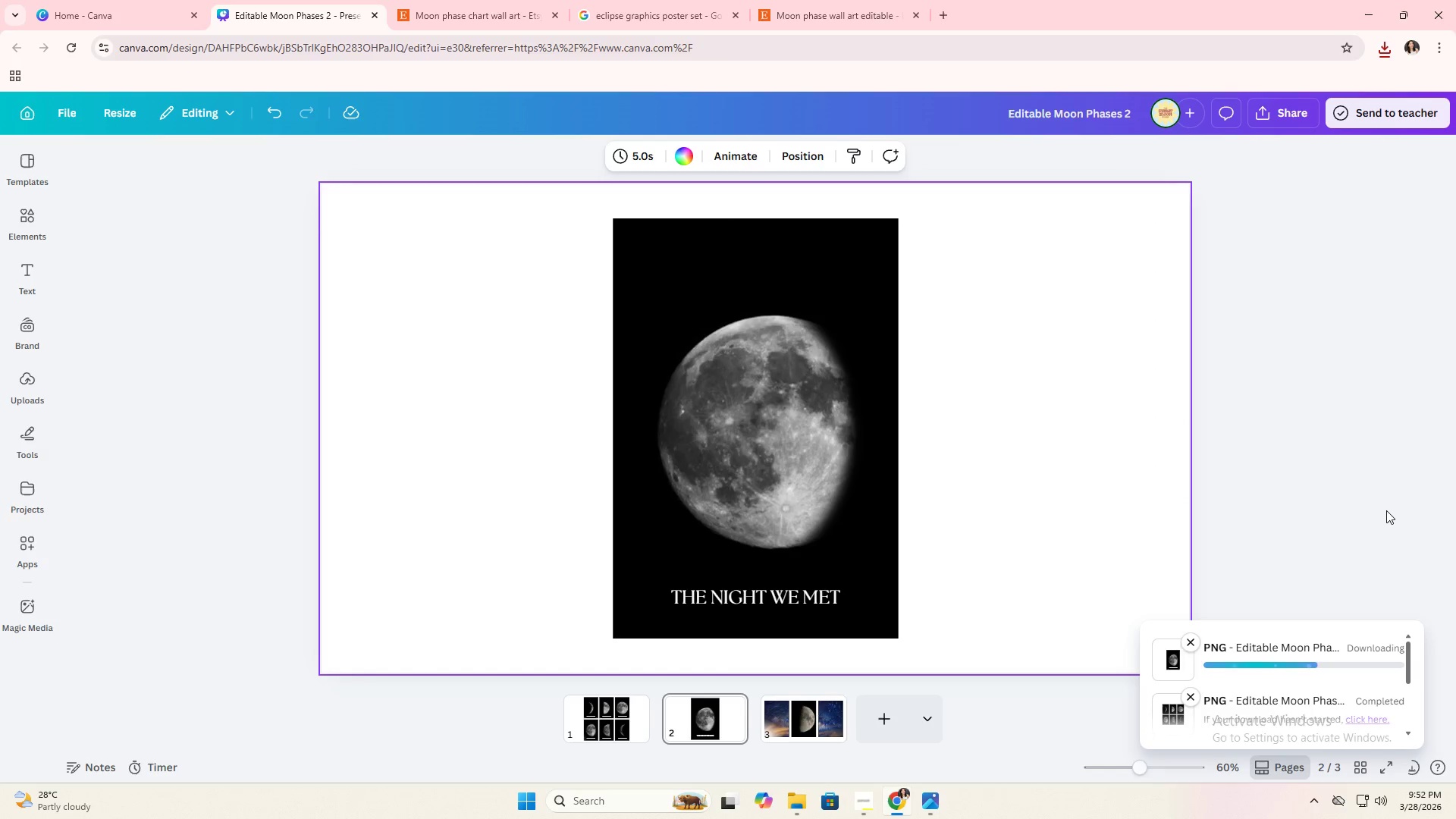 
wait(10.27)
 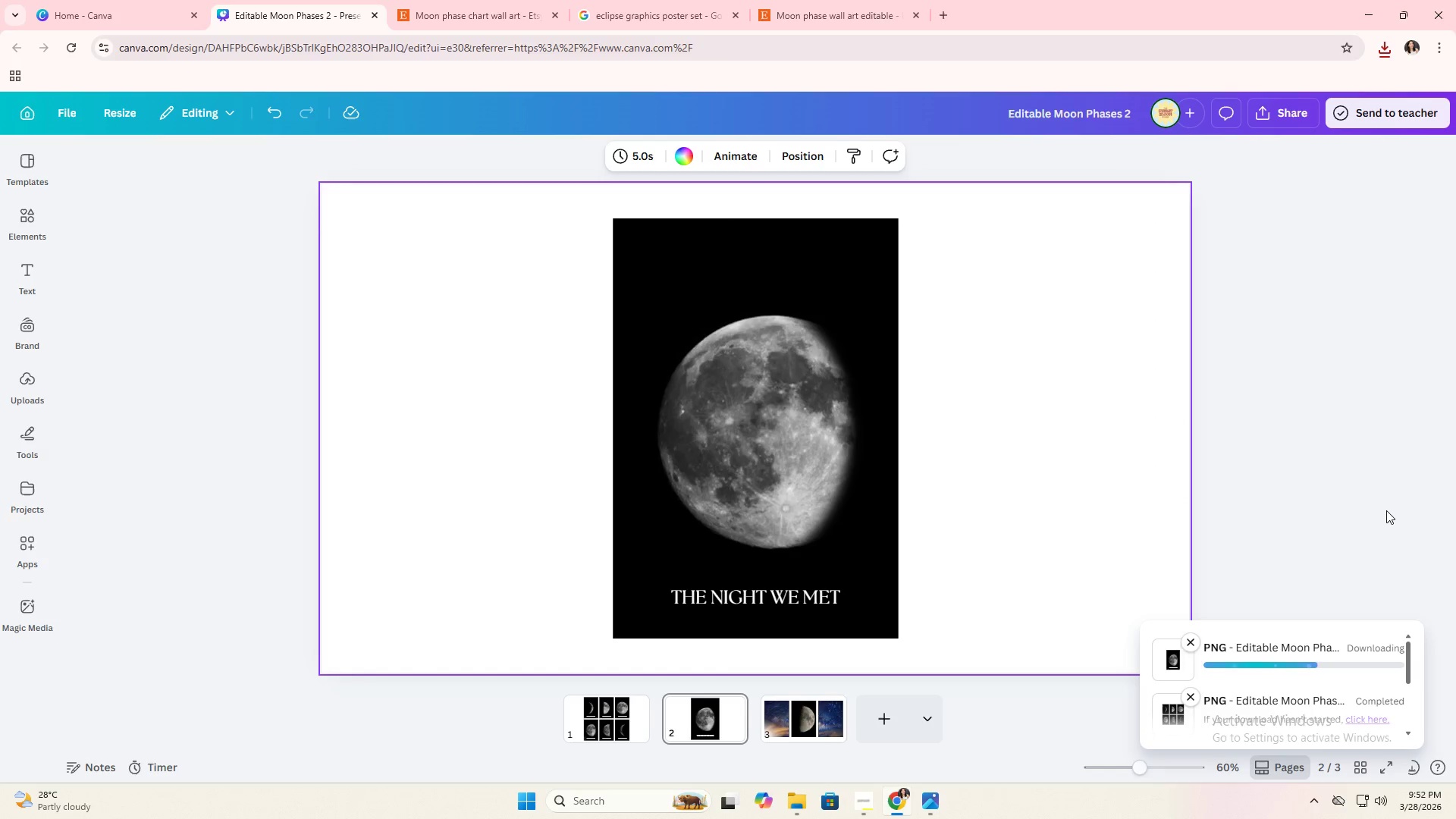 
double_click([825, 720])
 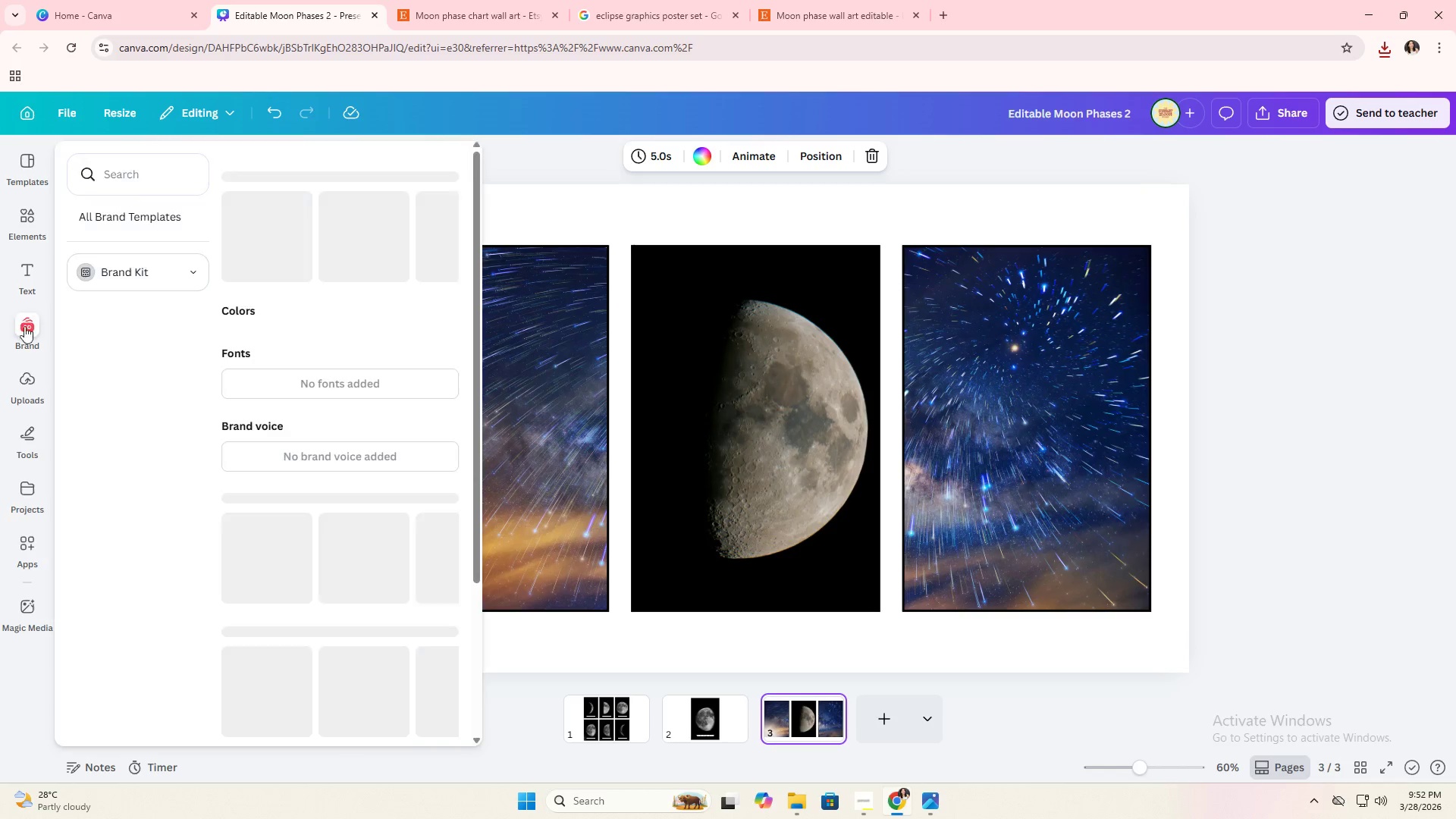 
left_click([22, 207])
 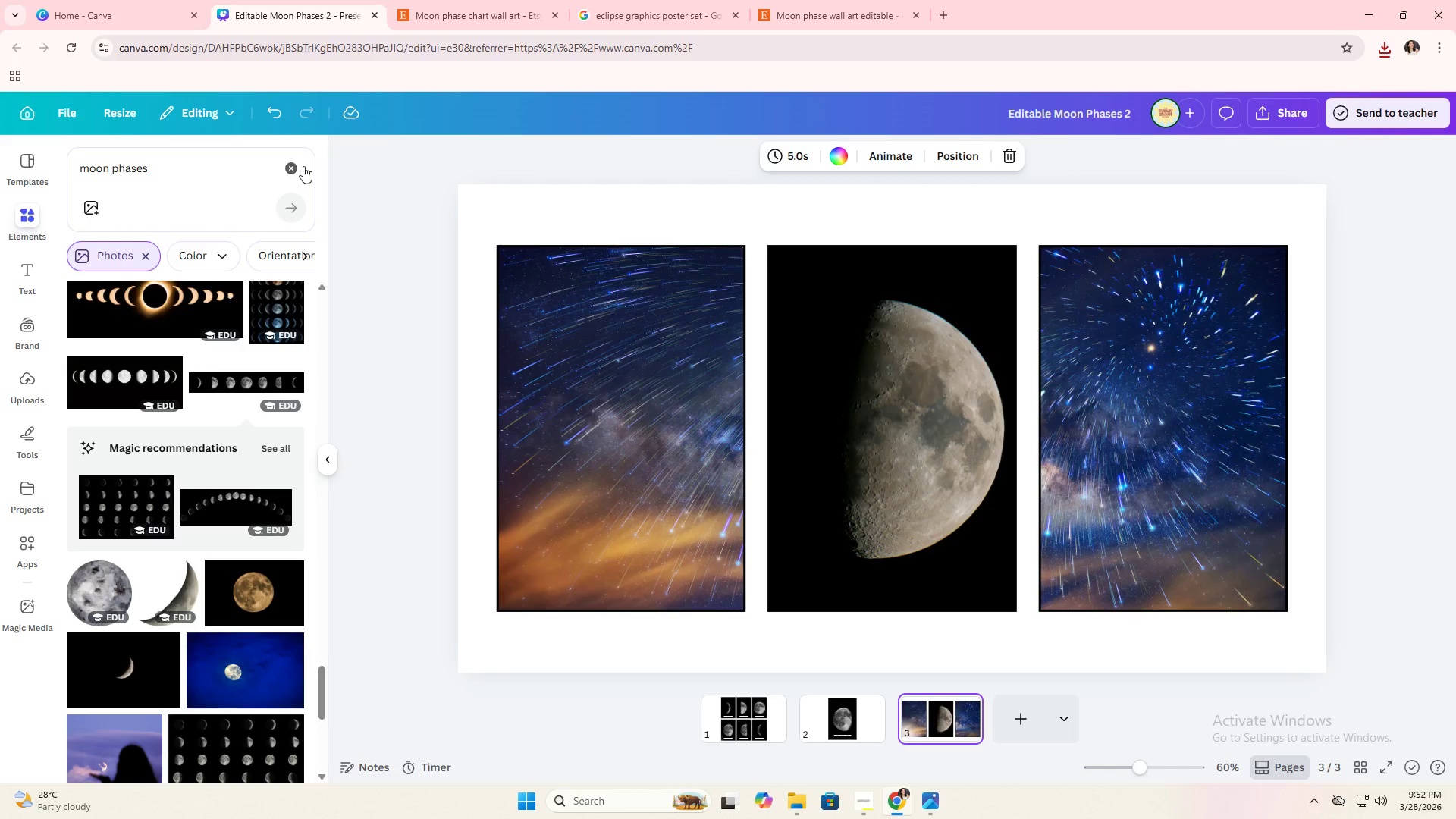 
double_click([225, 166])
 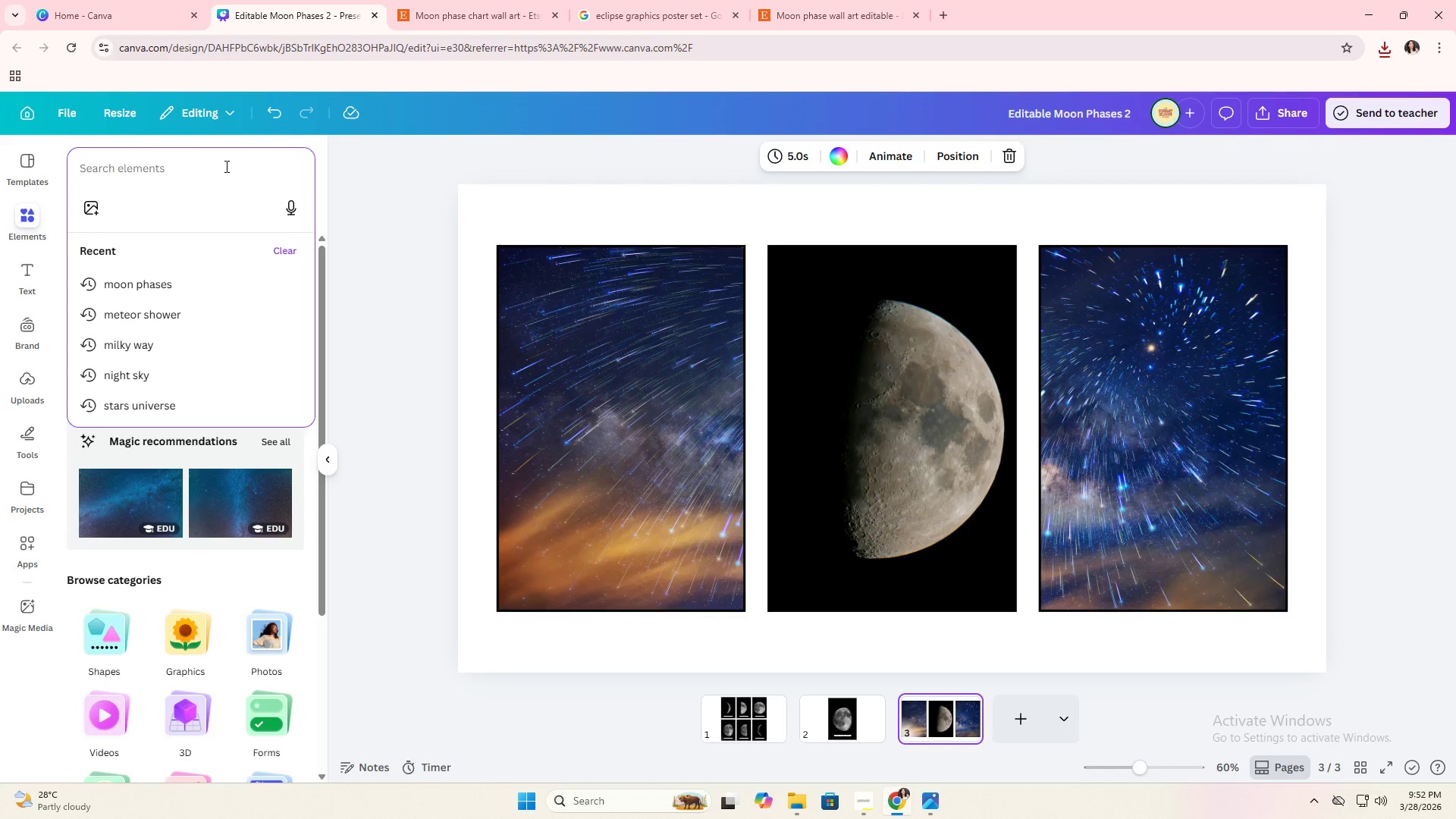 
type(eclipse)
 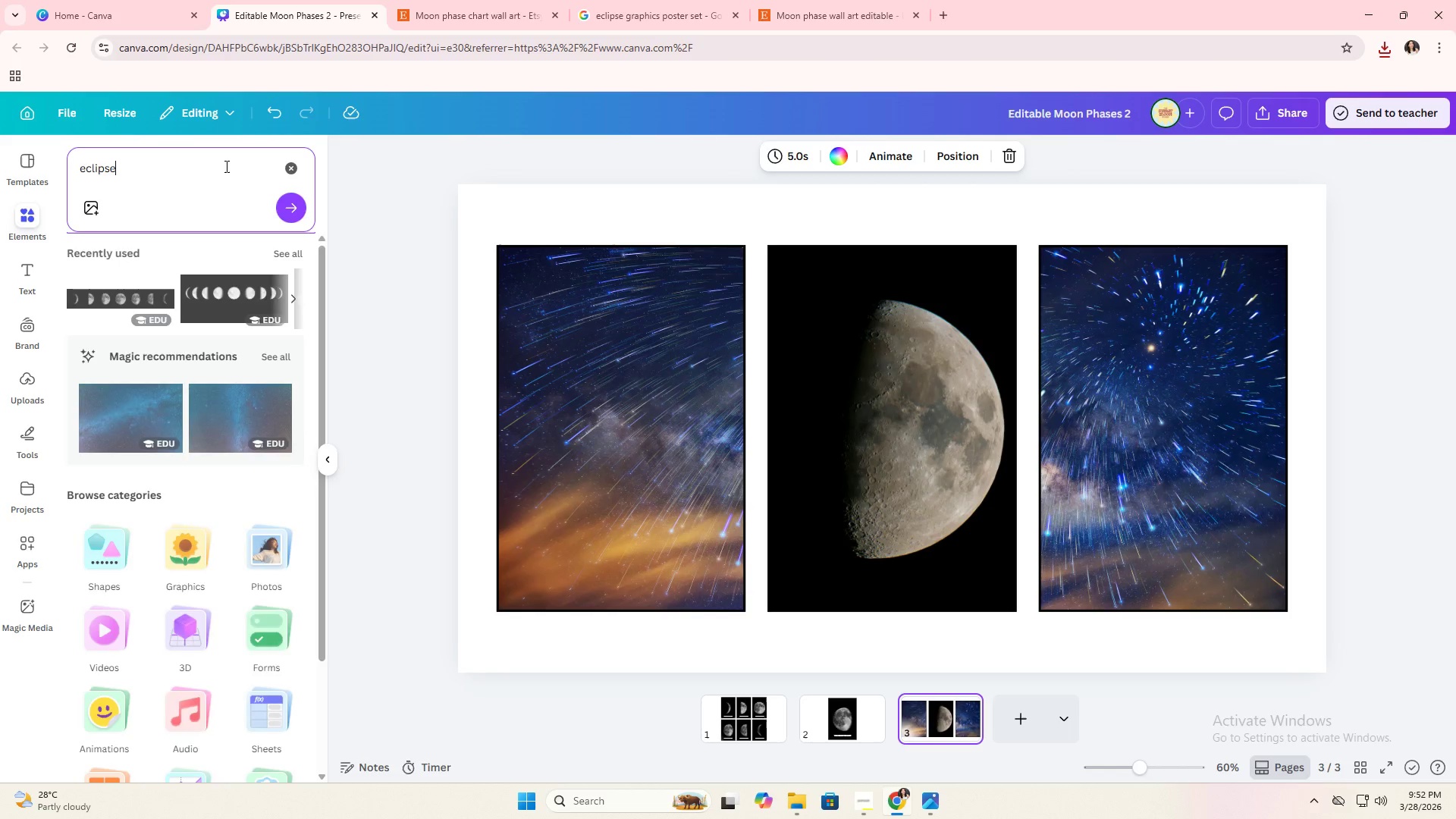 
key(Enter)
 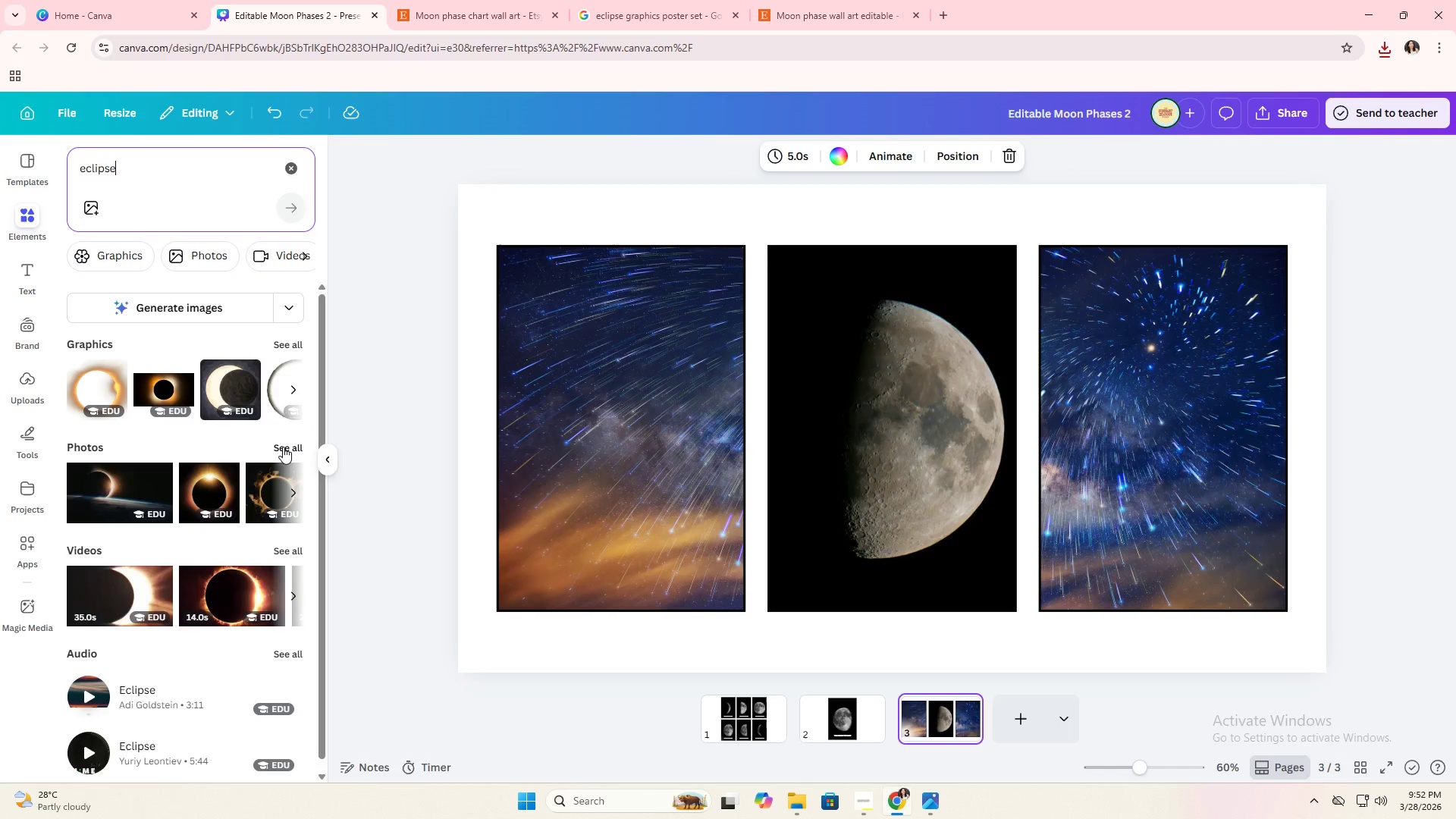 
left_click_drag(start_coordinate=[130, 491], to_coordinate=[581, 484])
 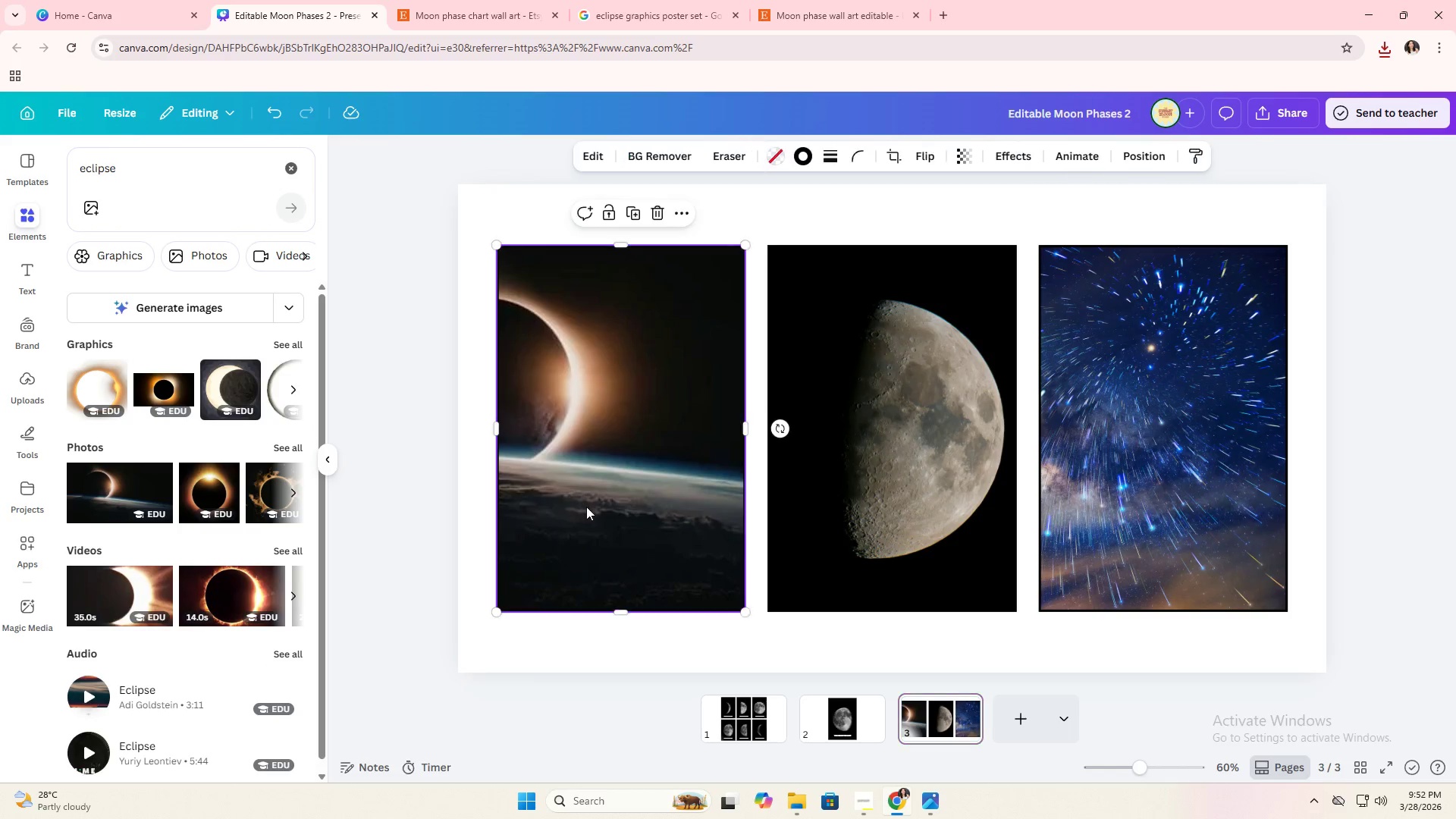 
double_click([586, 507])
 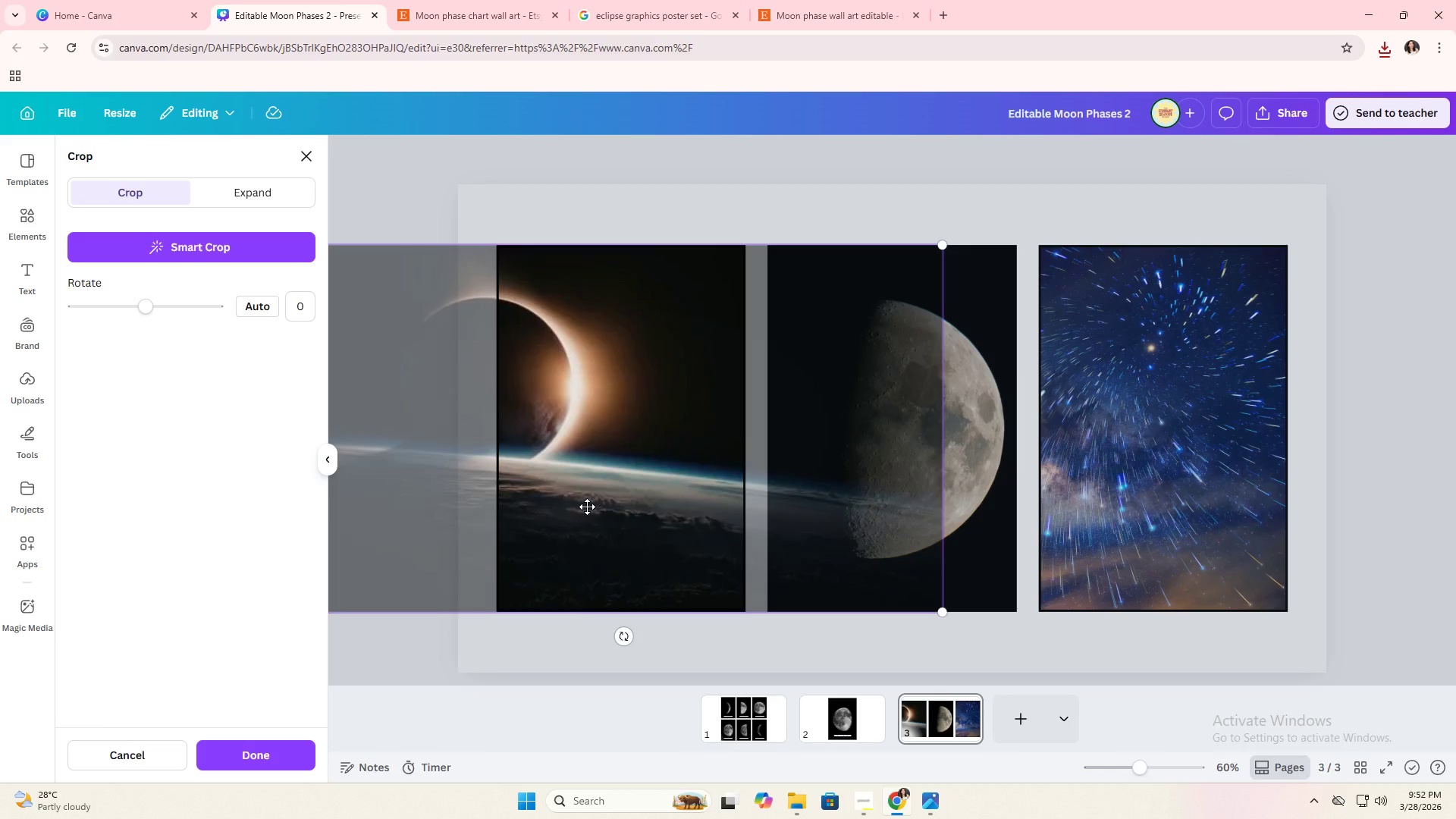 
left_click_drag(start_coordinate=[588, 507], to_coordinate=[899, 510])
 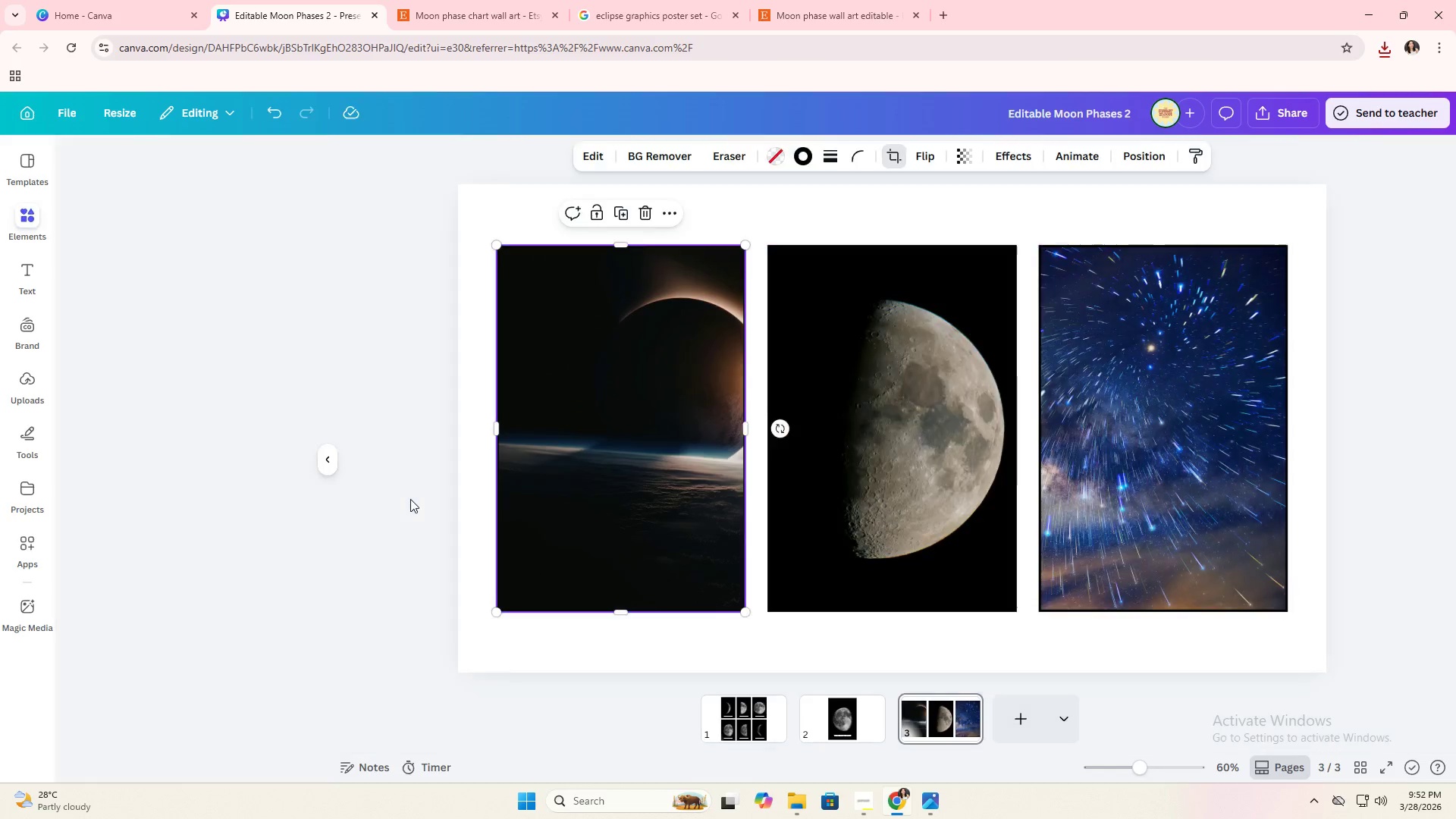 
double_click([410, 498])
 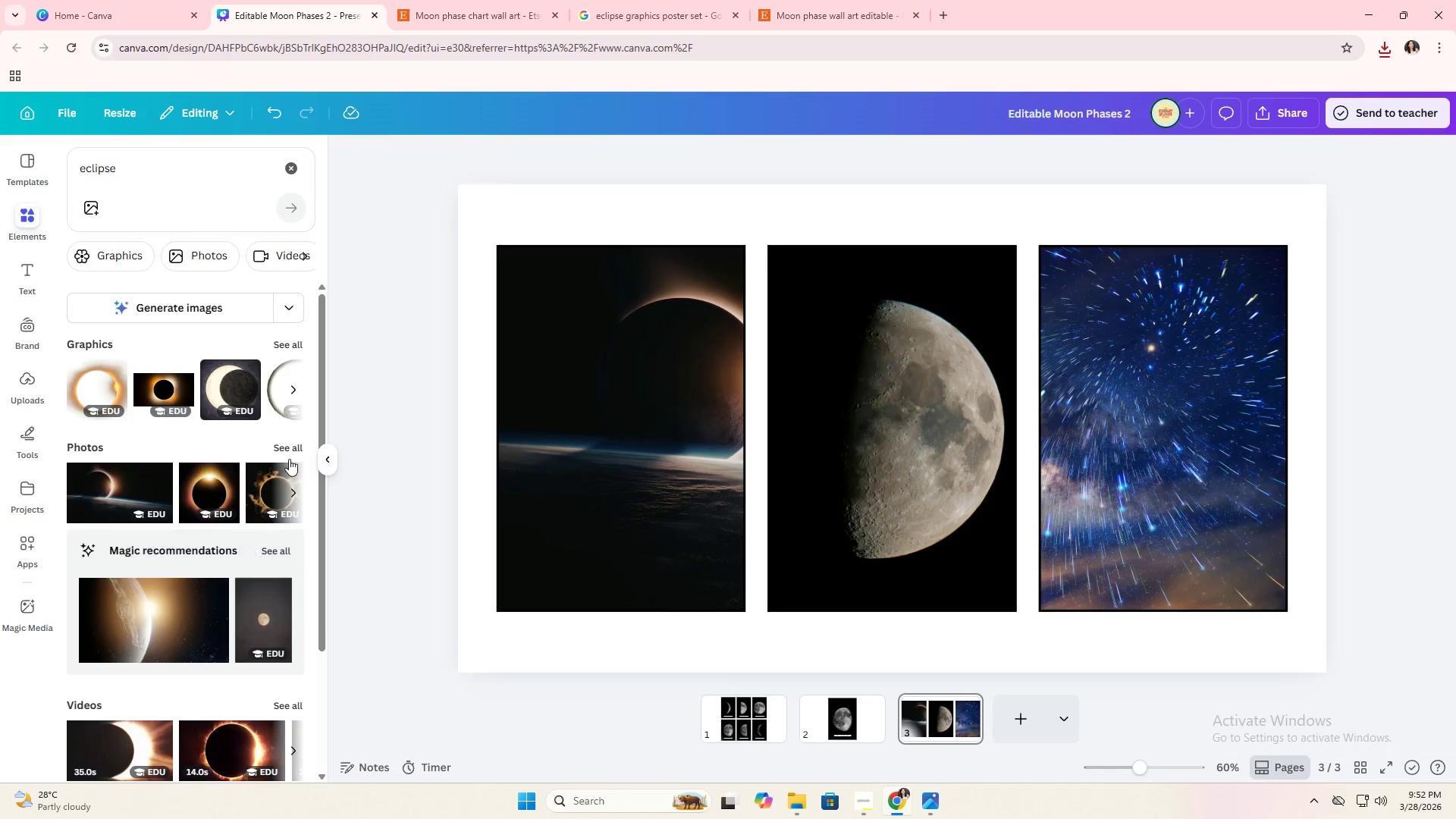 
left_click([297, 449])
 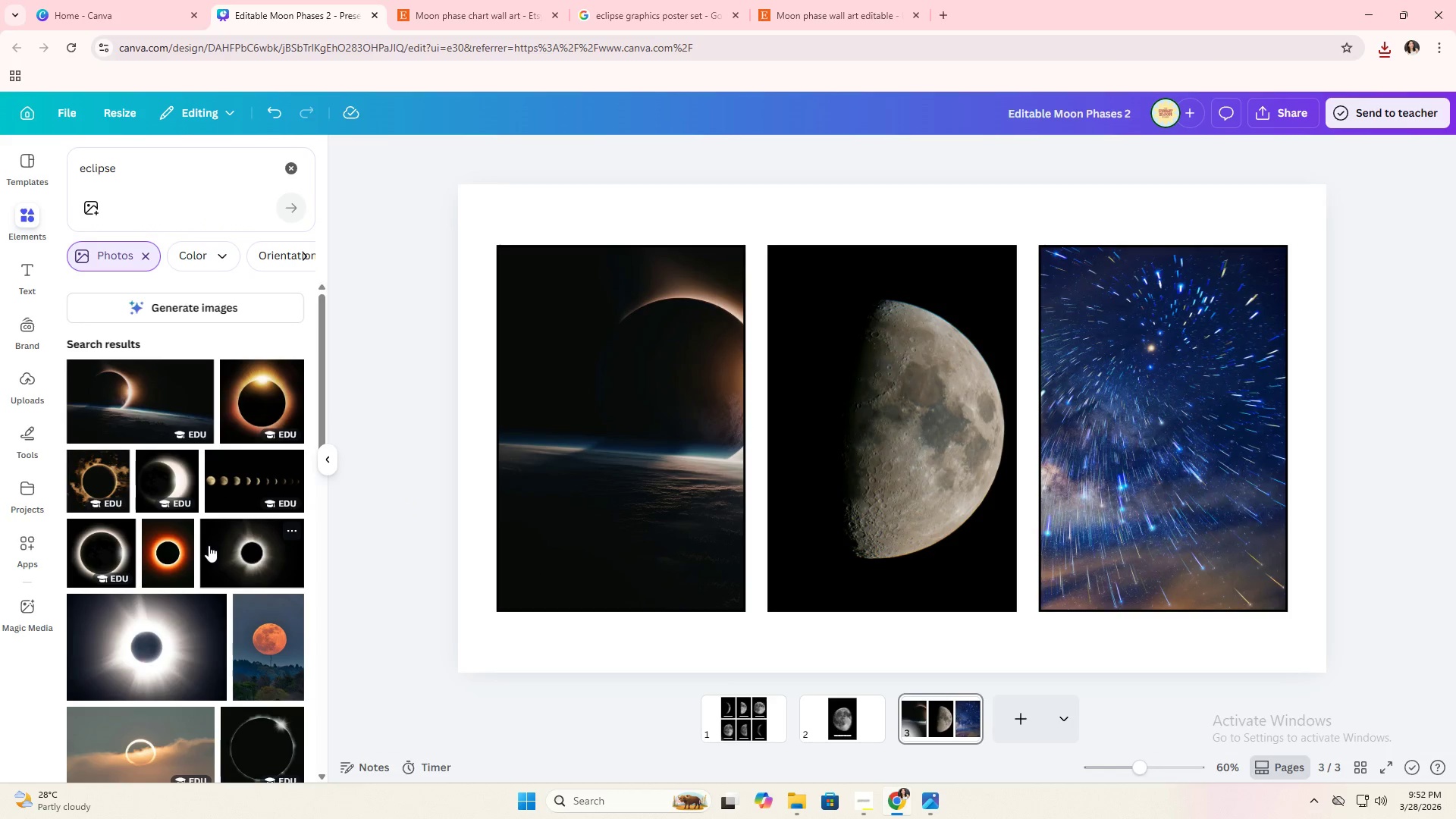 
scroll: coordinate [215, 543], scroll_direction: down, amount: 6.0
 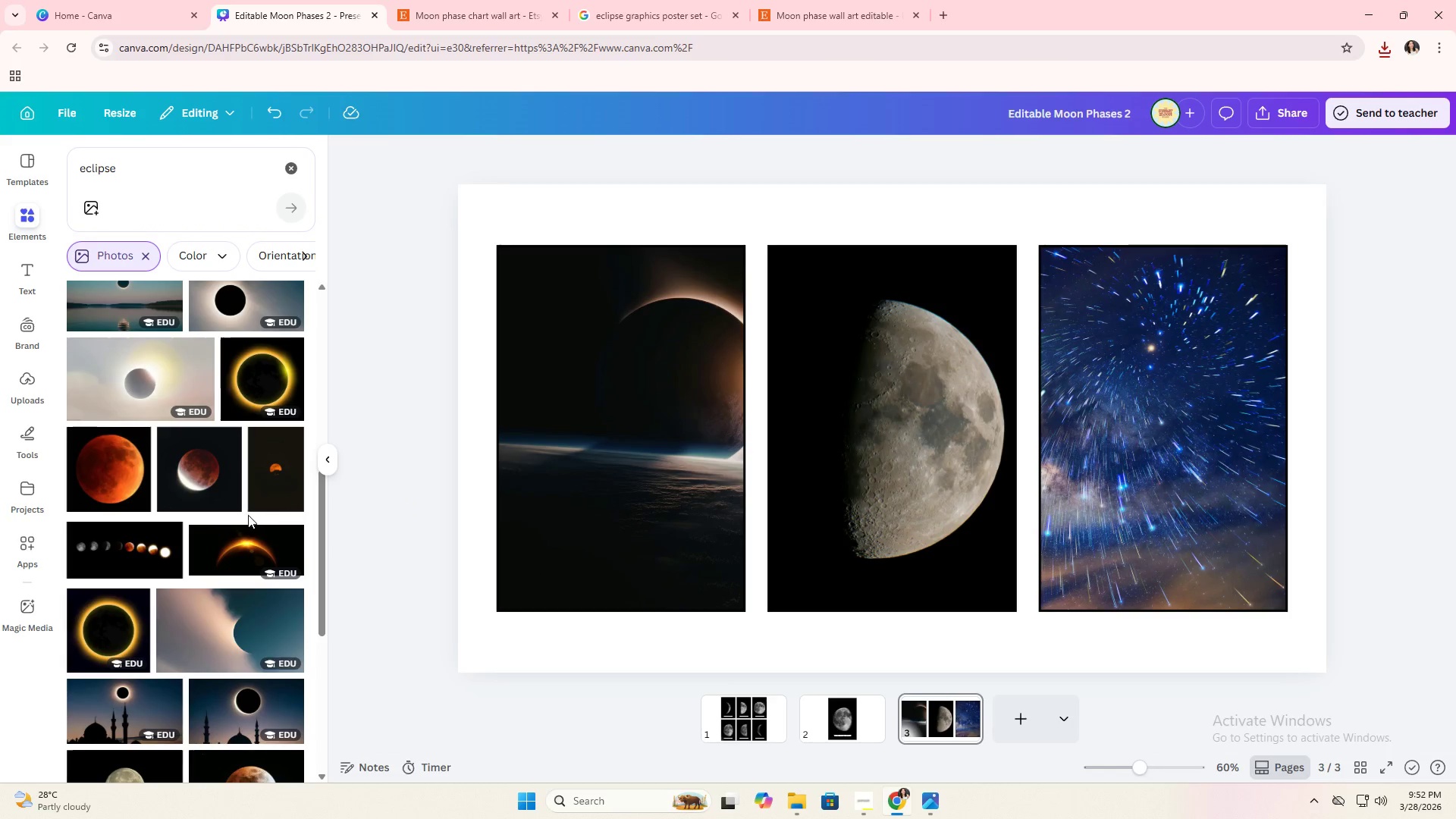 
left_click_drag(start_coordinate=[243, 550], to_coordinate=[613, 518])
 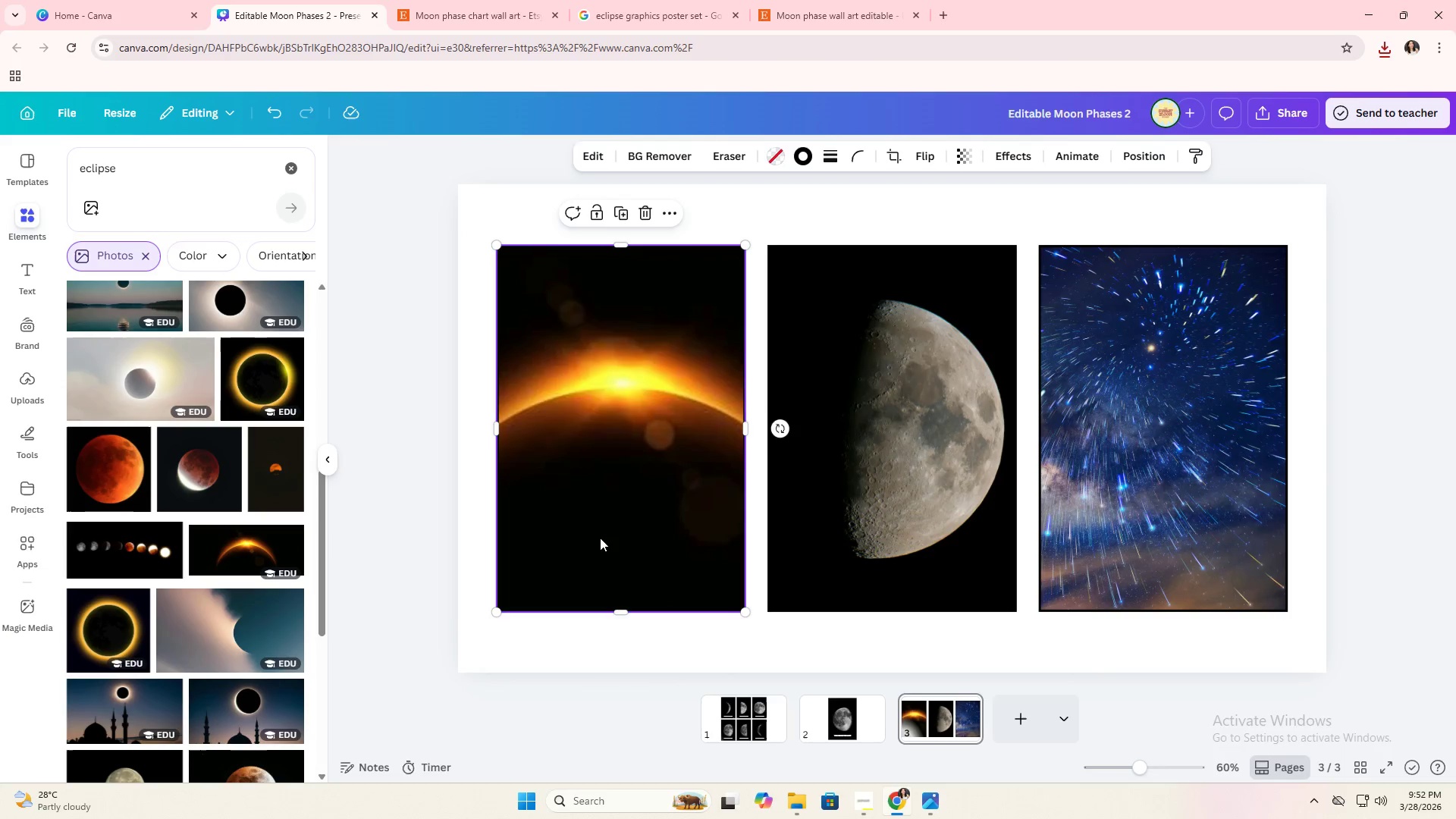 
double_click([600, 538])
 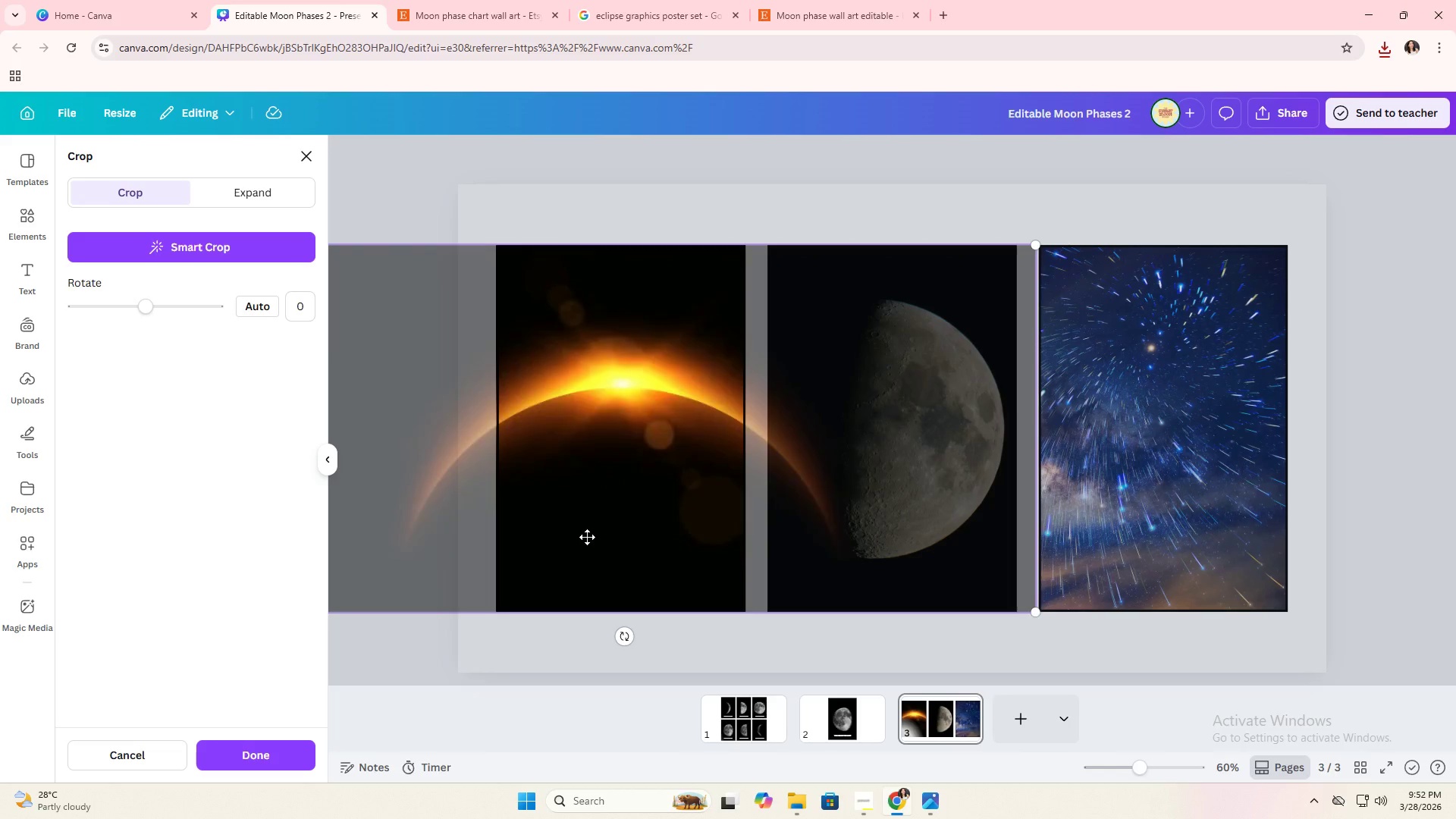 
left_click_drag(start_coordinate=[587, 537], to_coordinate=[916, 534])
 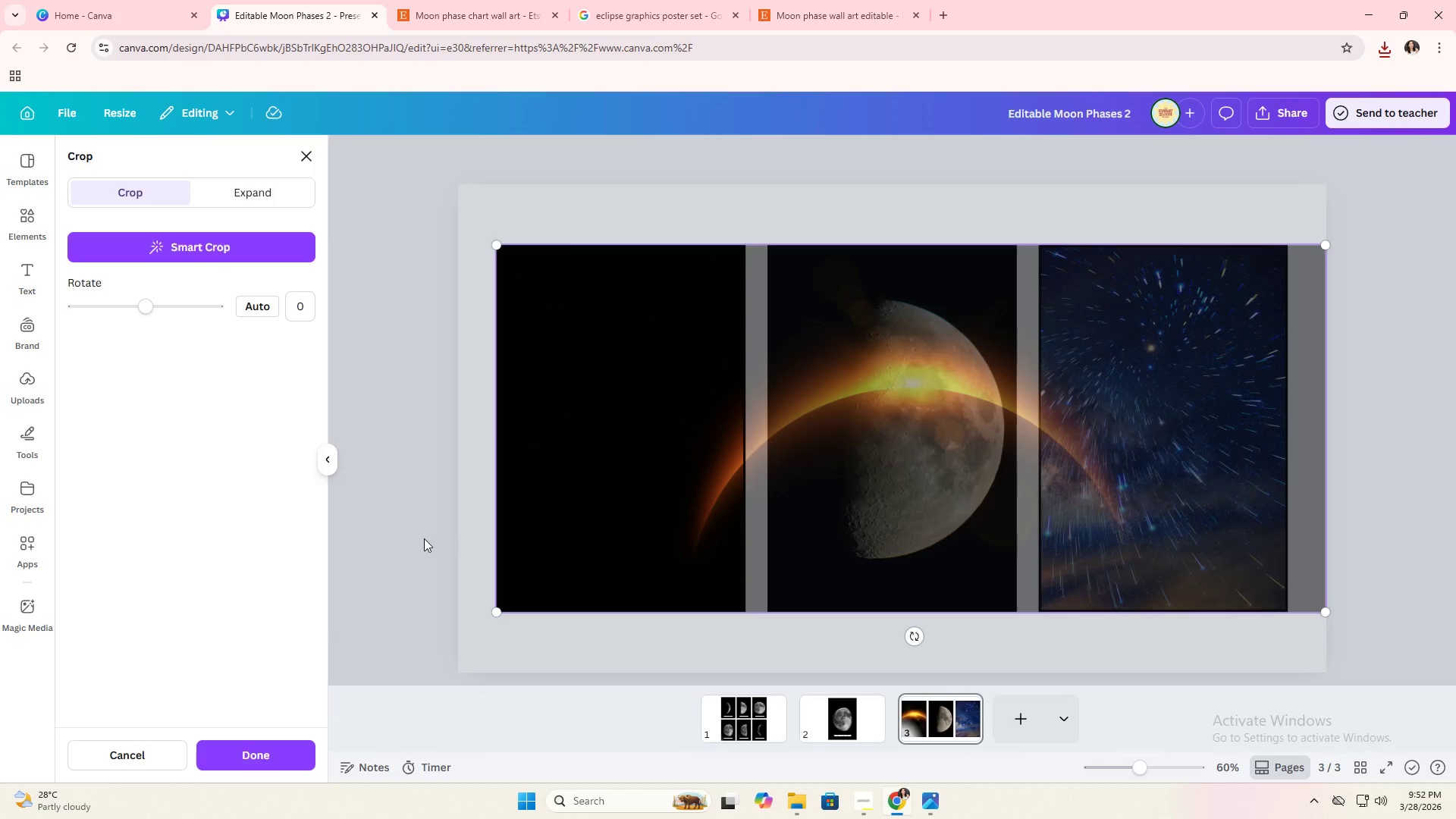 
double_click([424, 538])
 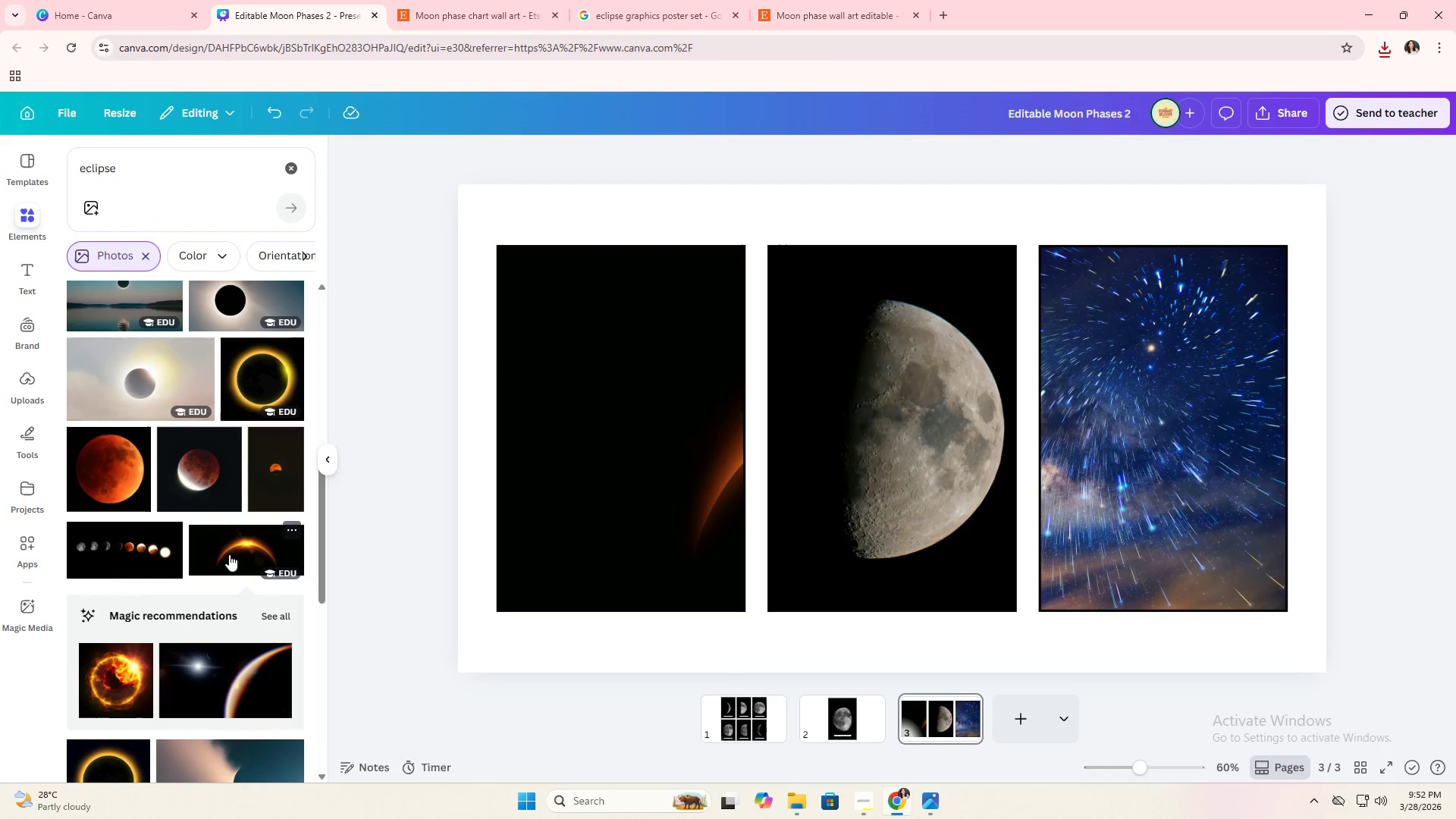 
left_click_drag(start_coordinate=[229, 554], to_coordinate=[844, 521])
 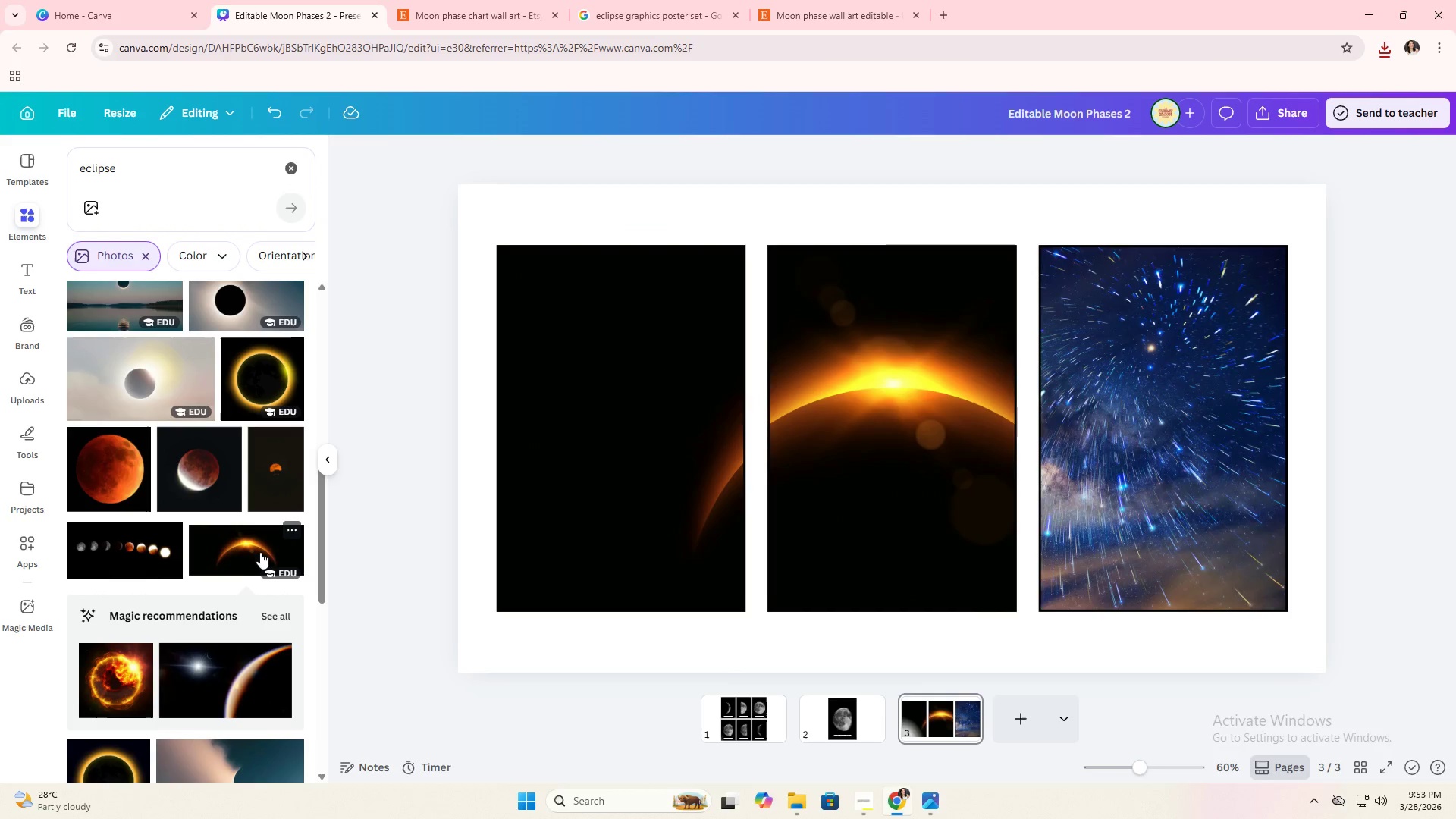 
double_click([256, 550])
 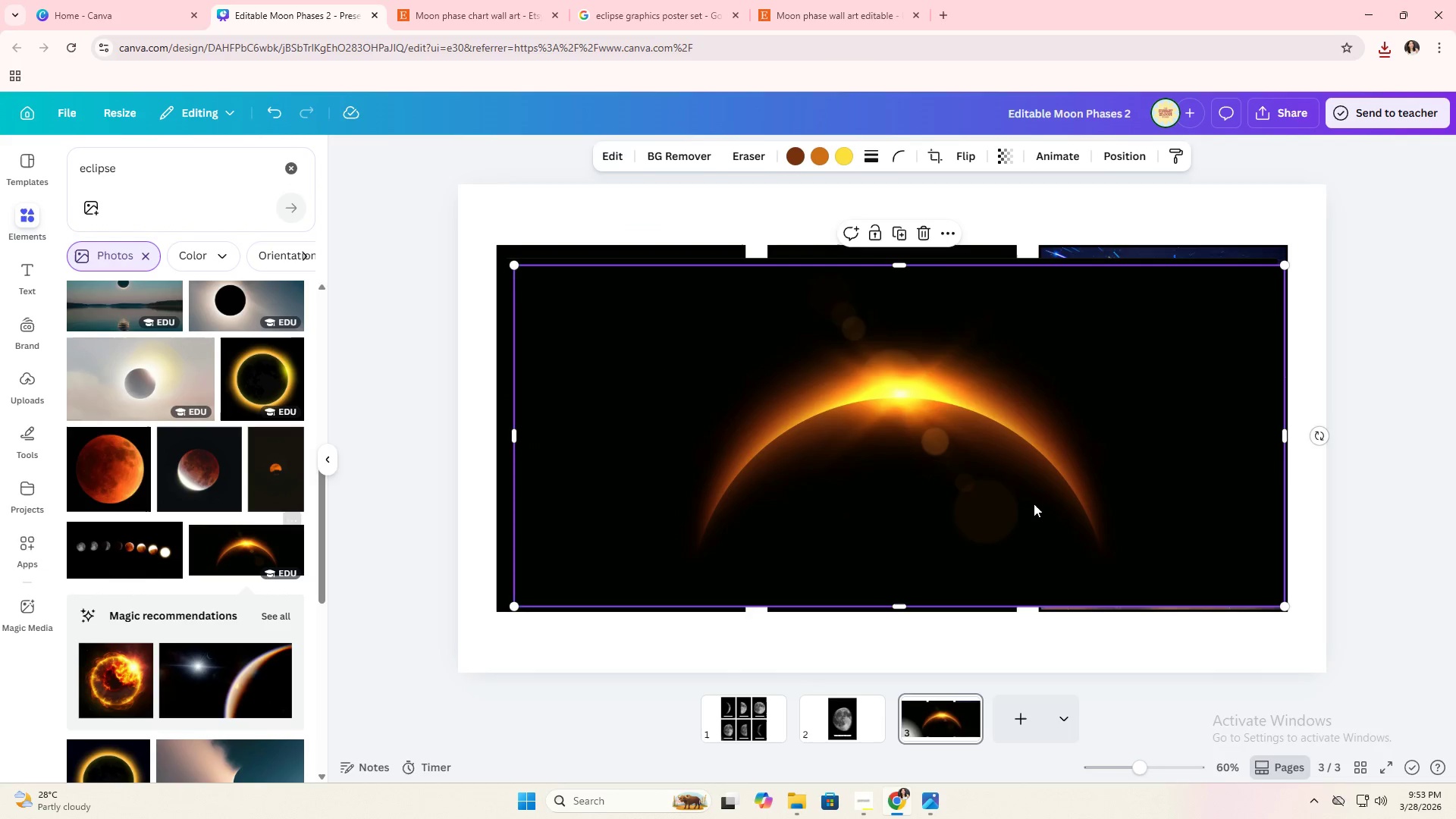 
left_click_drag(start_coordinate=[1034, 504], to_coordinate=[1160, 582])
 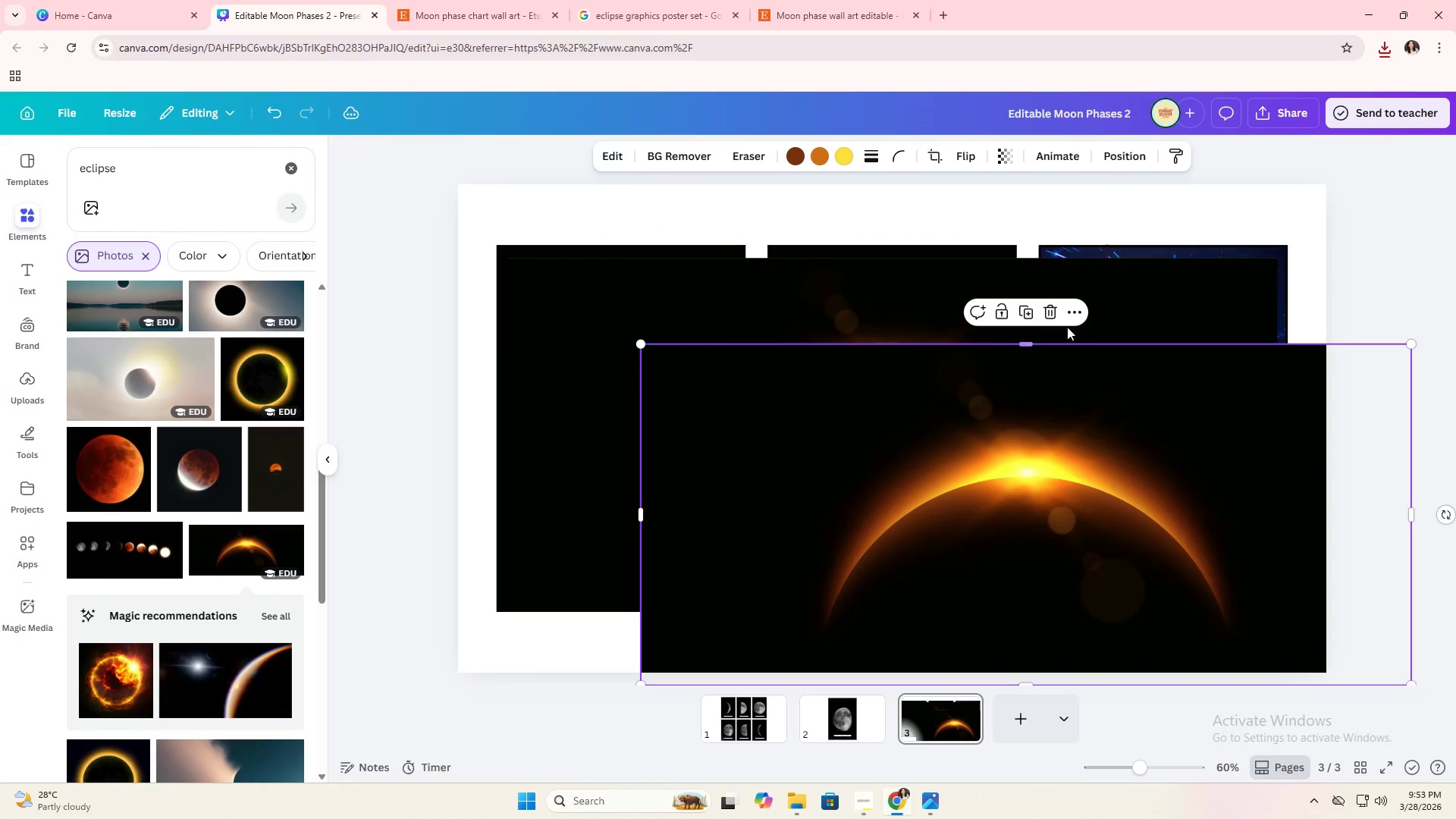 
left_click([1053, 315])
 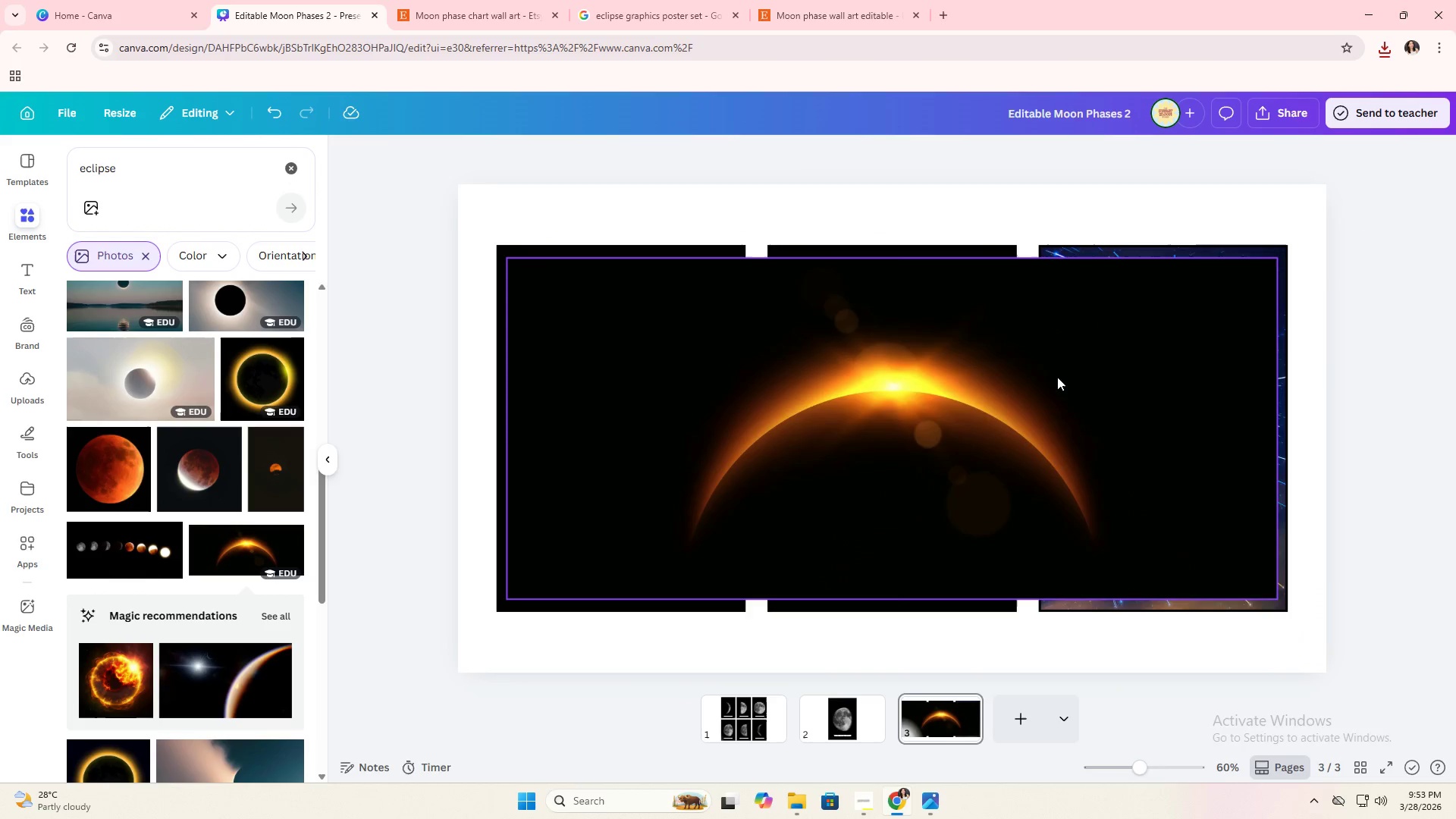 
left_click_drag(start_coordinate=[1057, 379], to_coordinate=[1094, 378])
 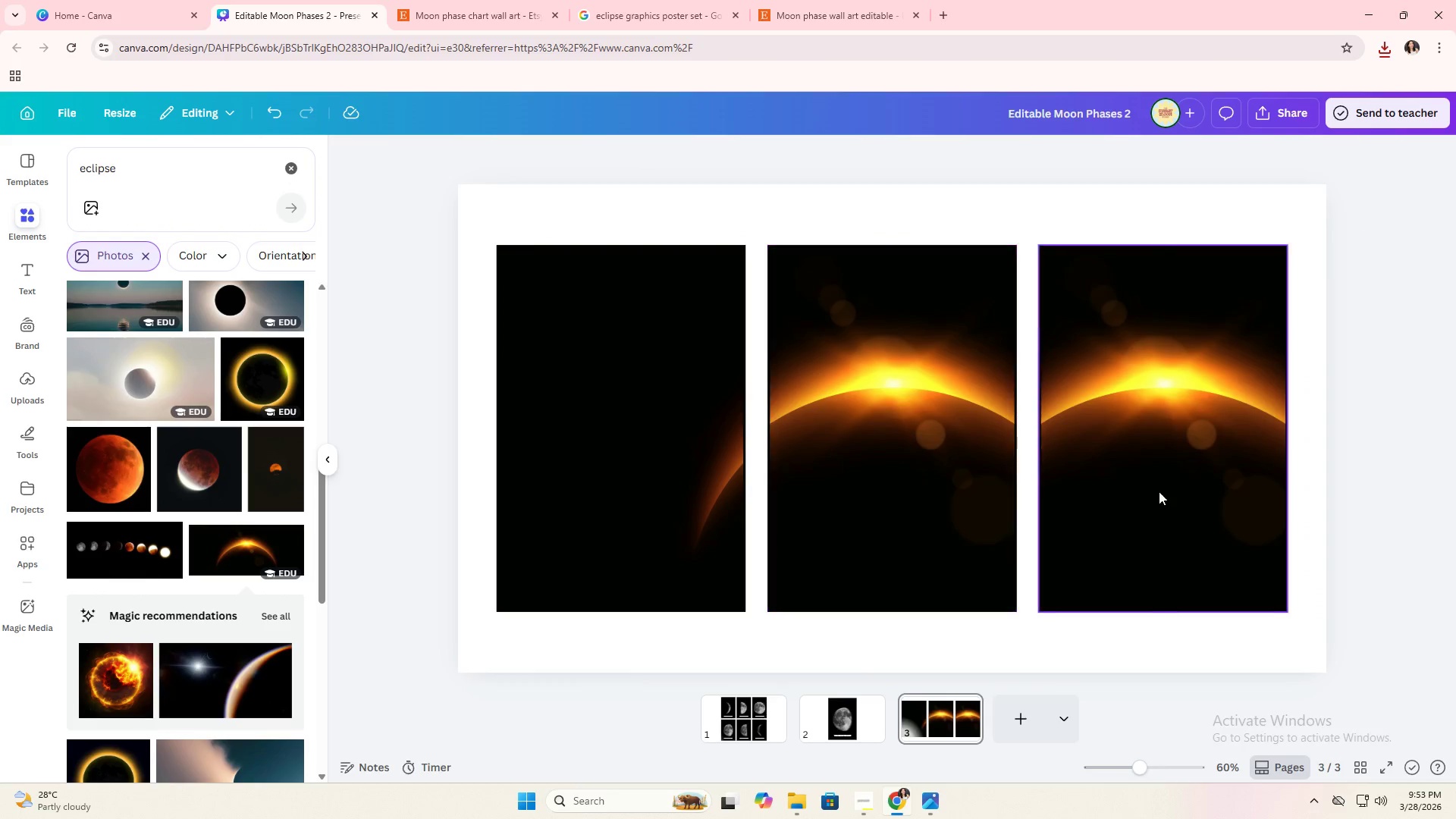 
double_click([1159, 491])
 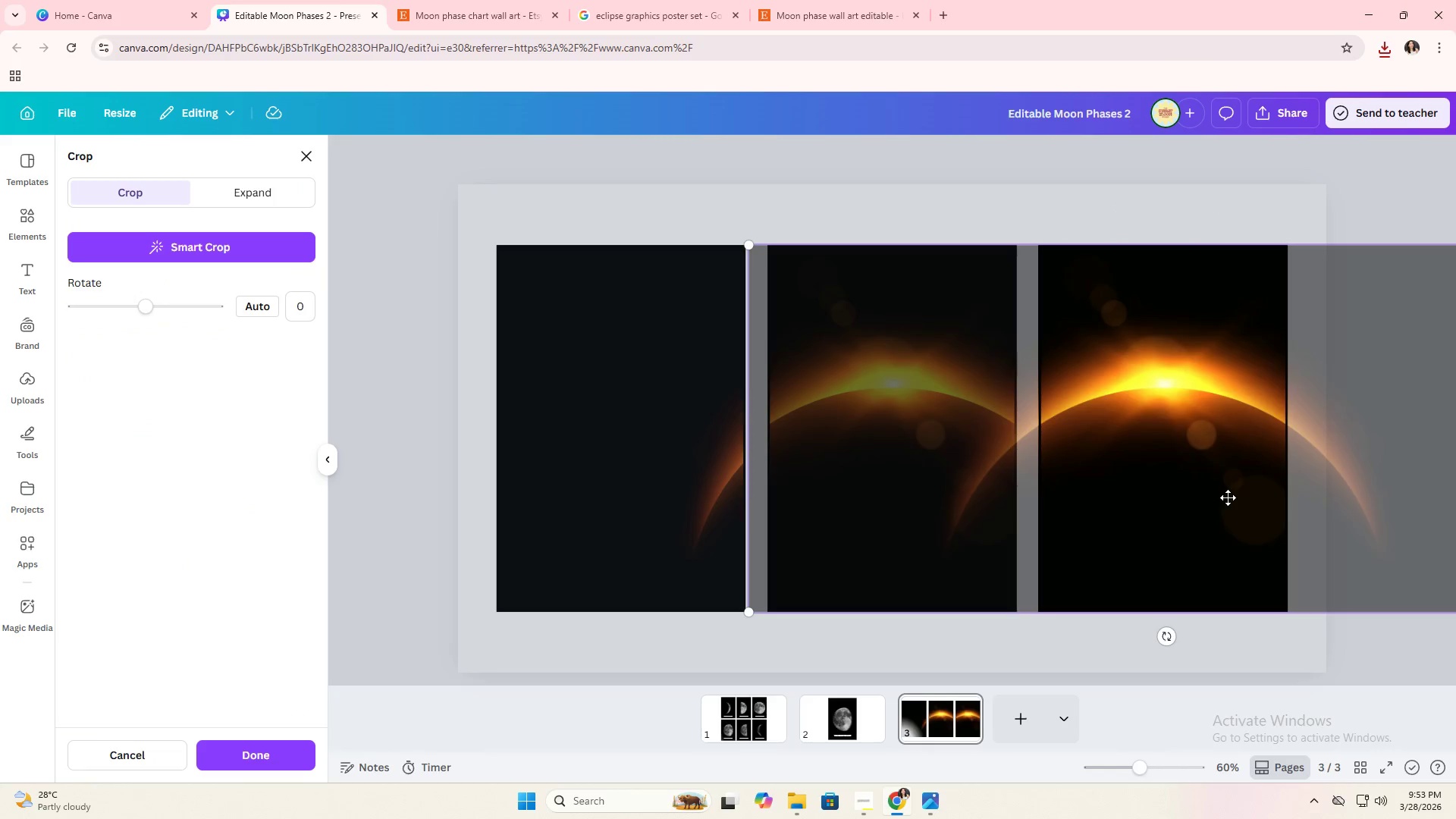 
left_click_drag(start_coordinate=[1228, 497], to_coordinate=[790, 557])
 